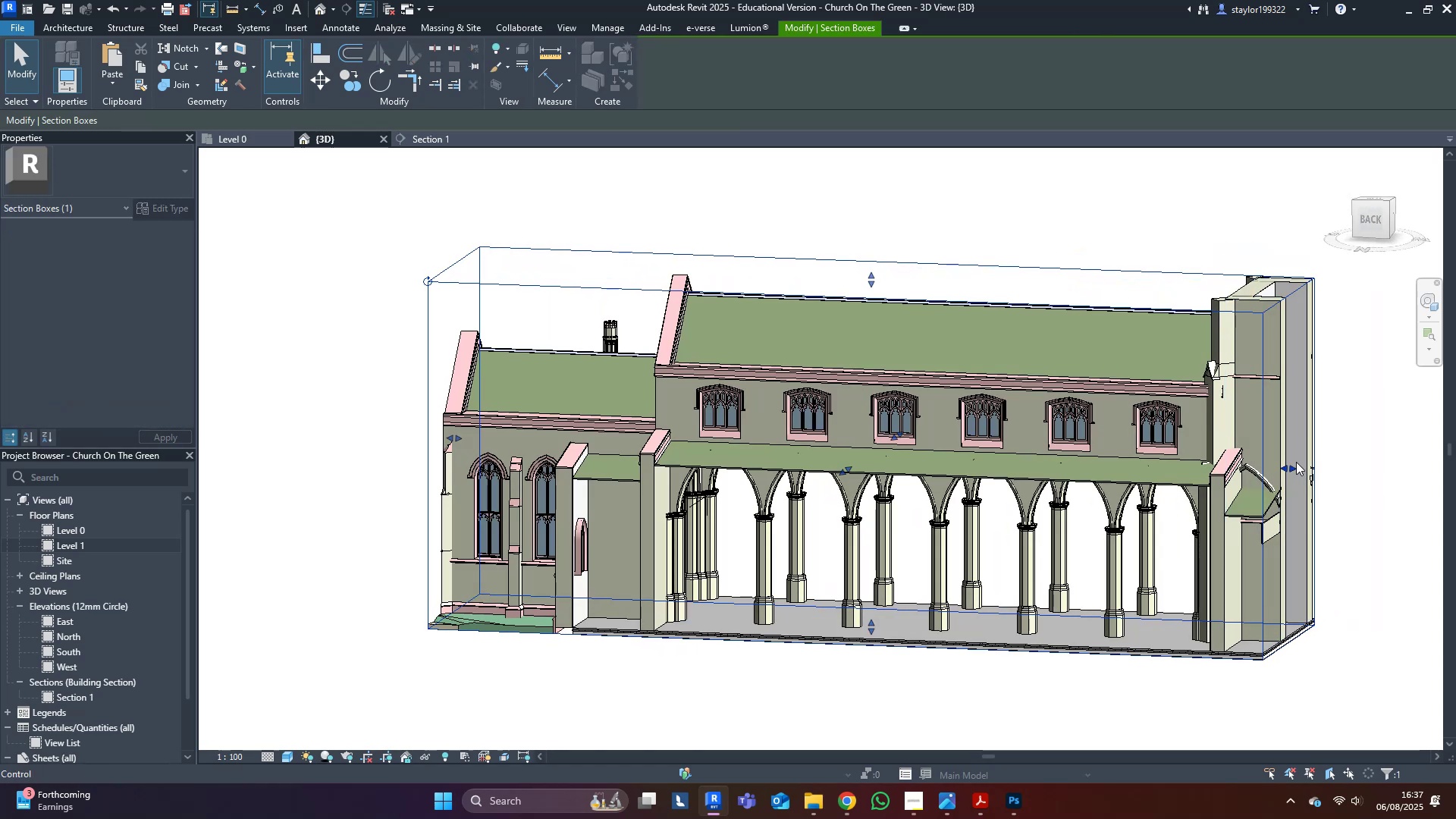 
hold_key(key=ShiftLeft, duration=0.37)
 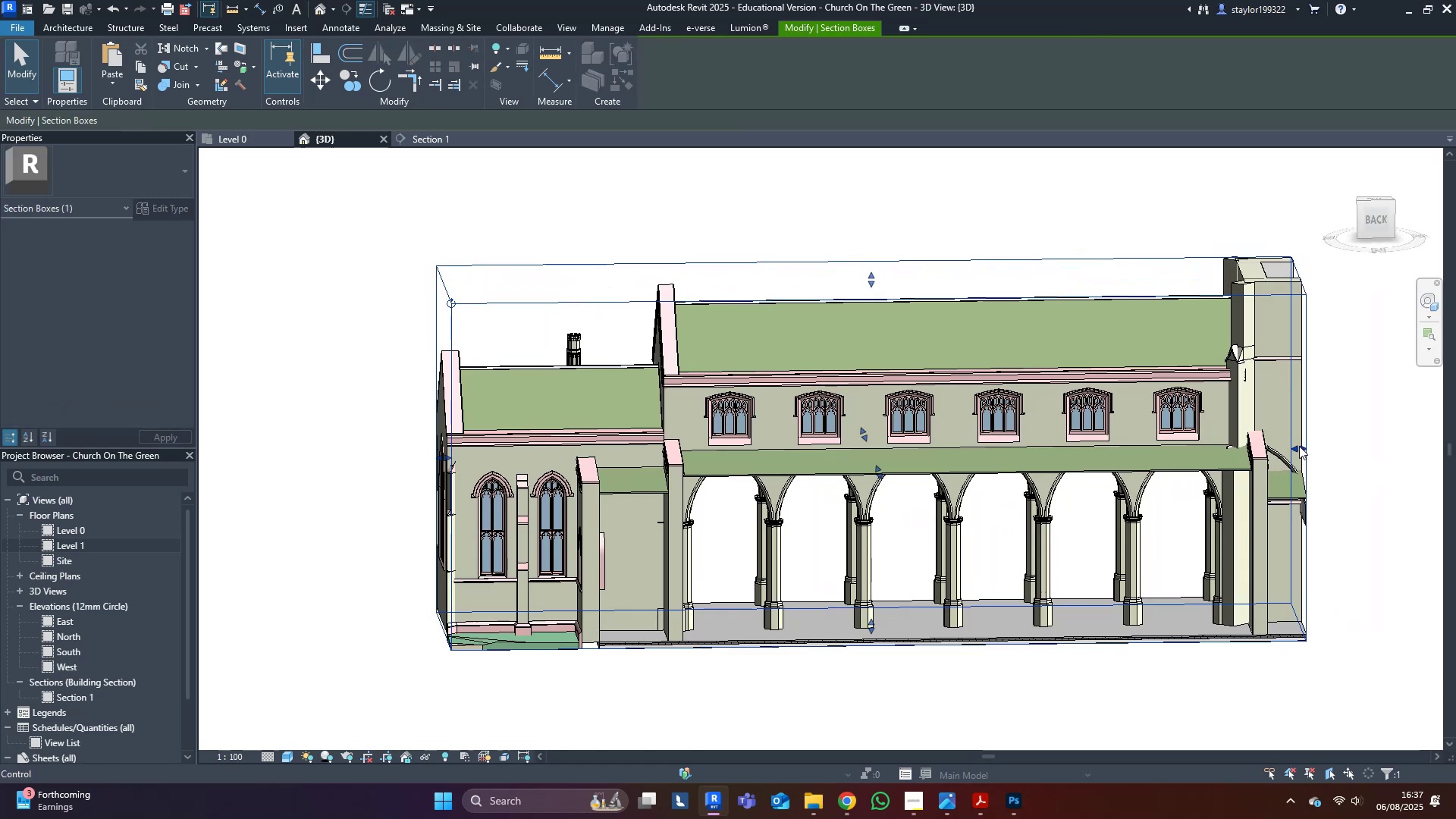 
left_click_drag(start_coordinate=[1299, 446], to_coordinate=[1215, 444])
 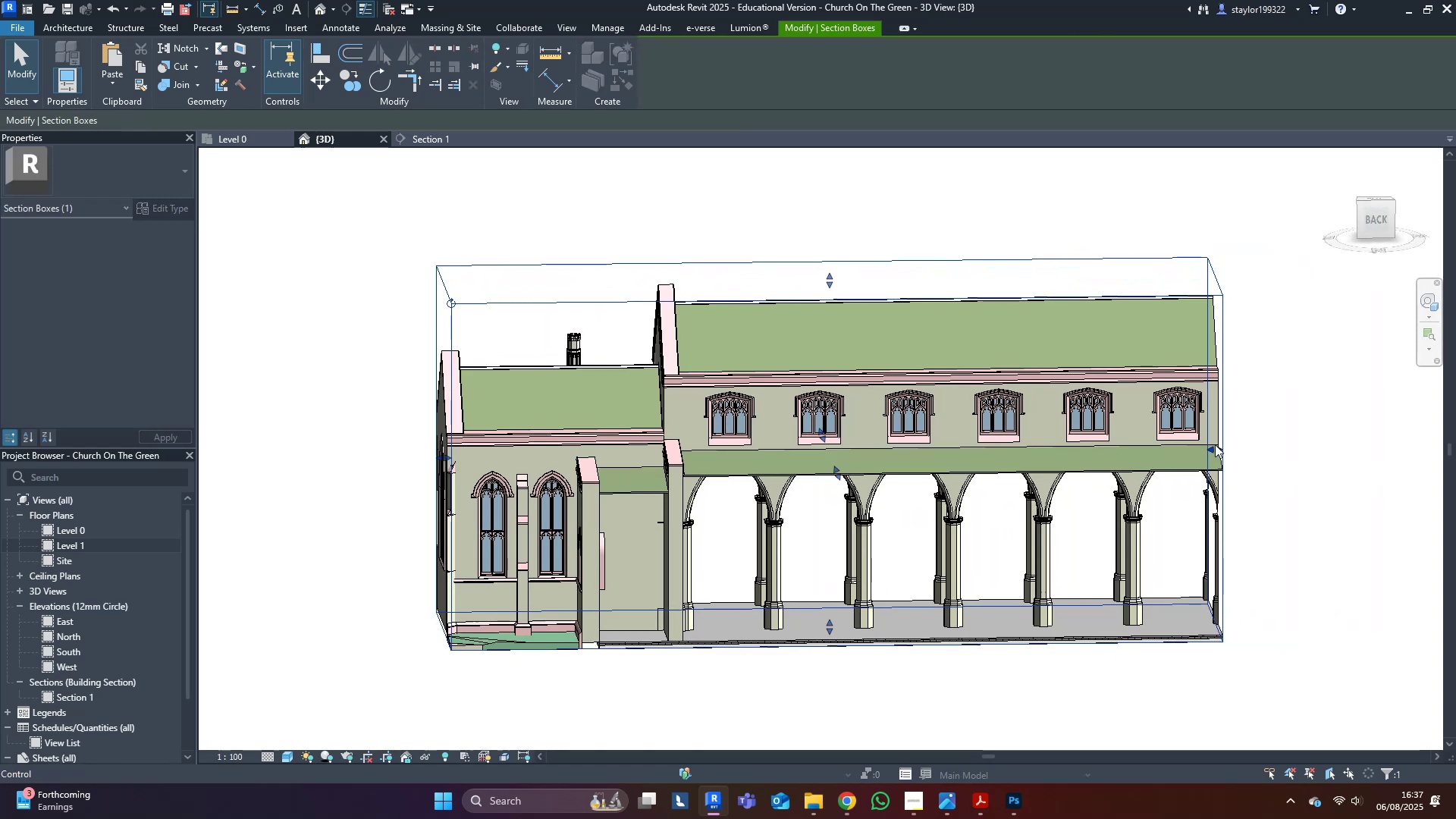 
hold_key(key=ShiftLeft, duration=1.54)
 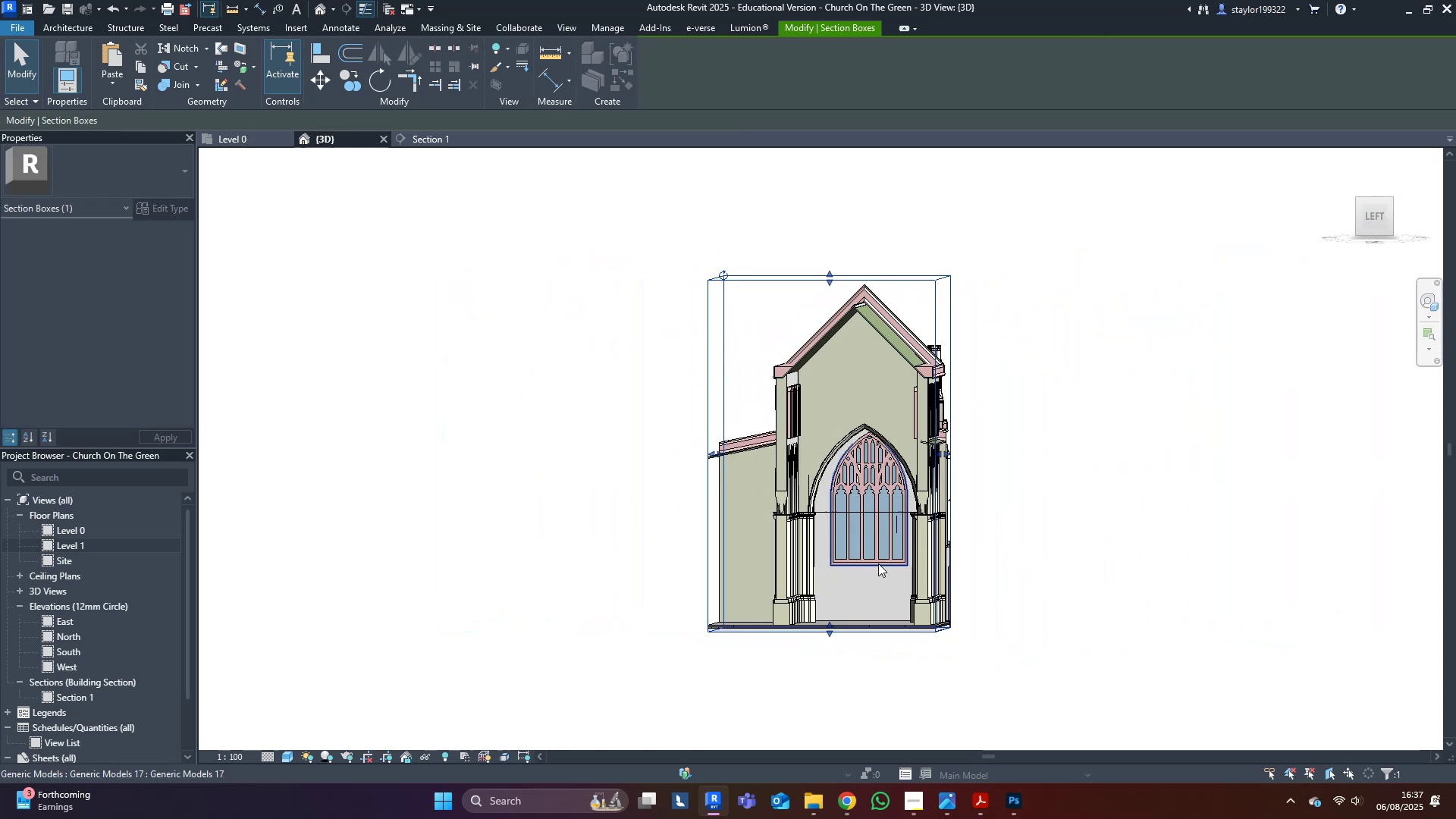 
scroll: coordinate [894, 495], scroll_direction: up, amount: 9.0
 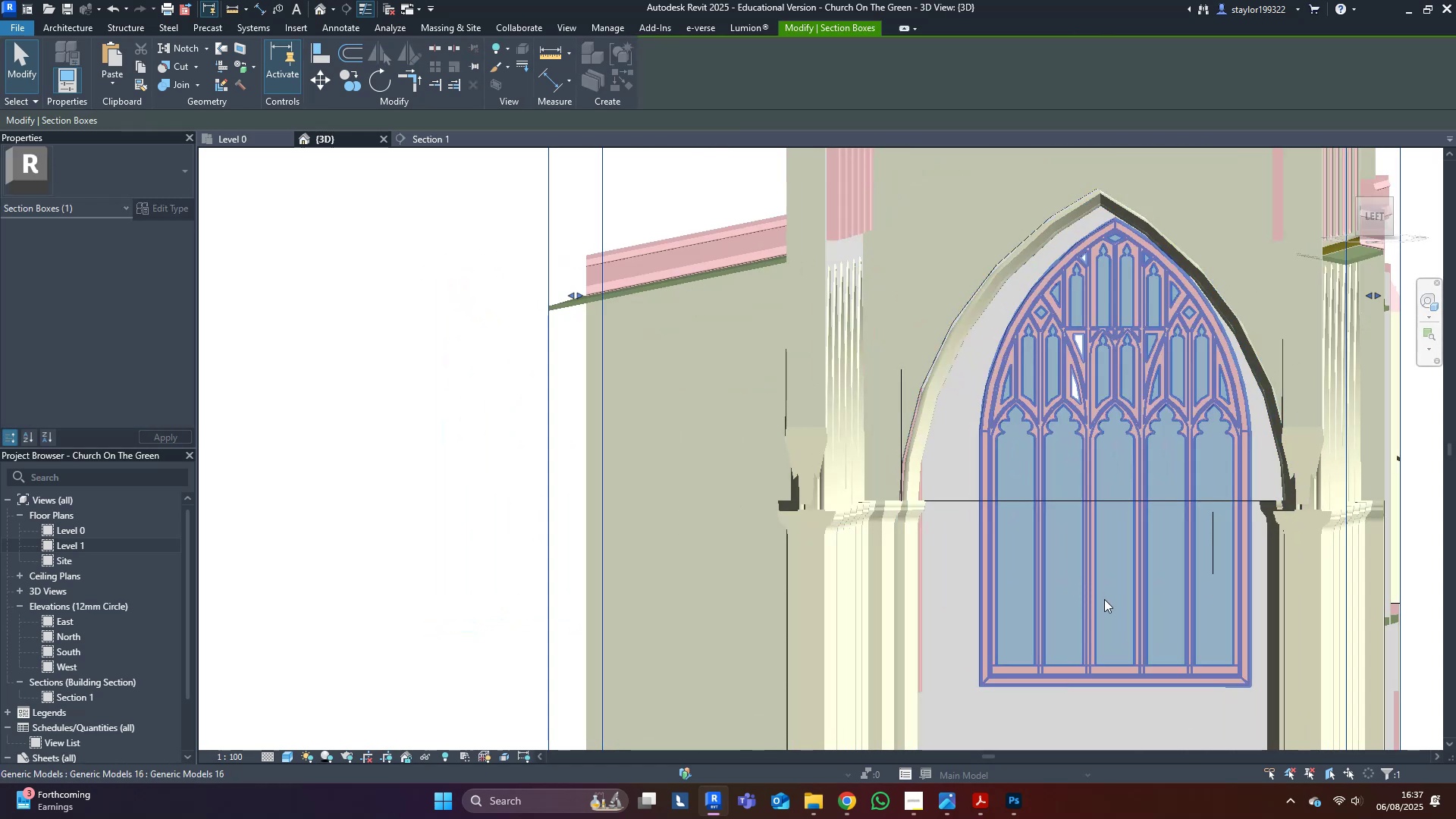 
hold_key(key=ShiftLeft, duration=0.76)
 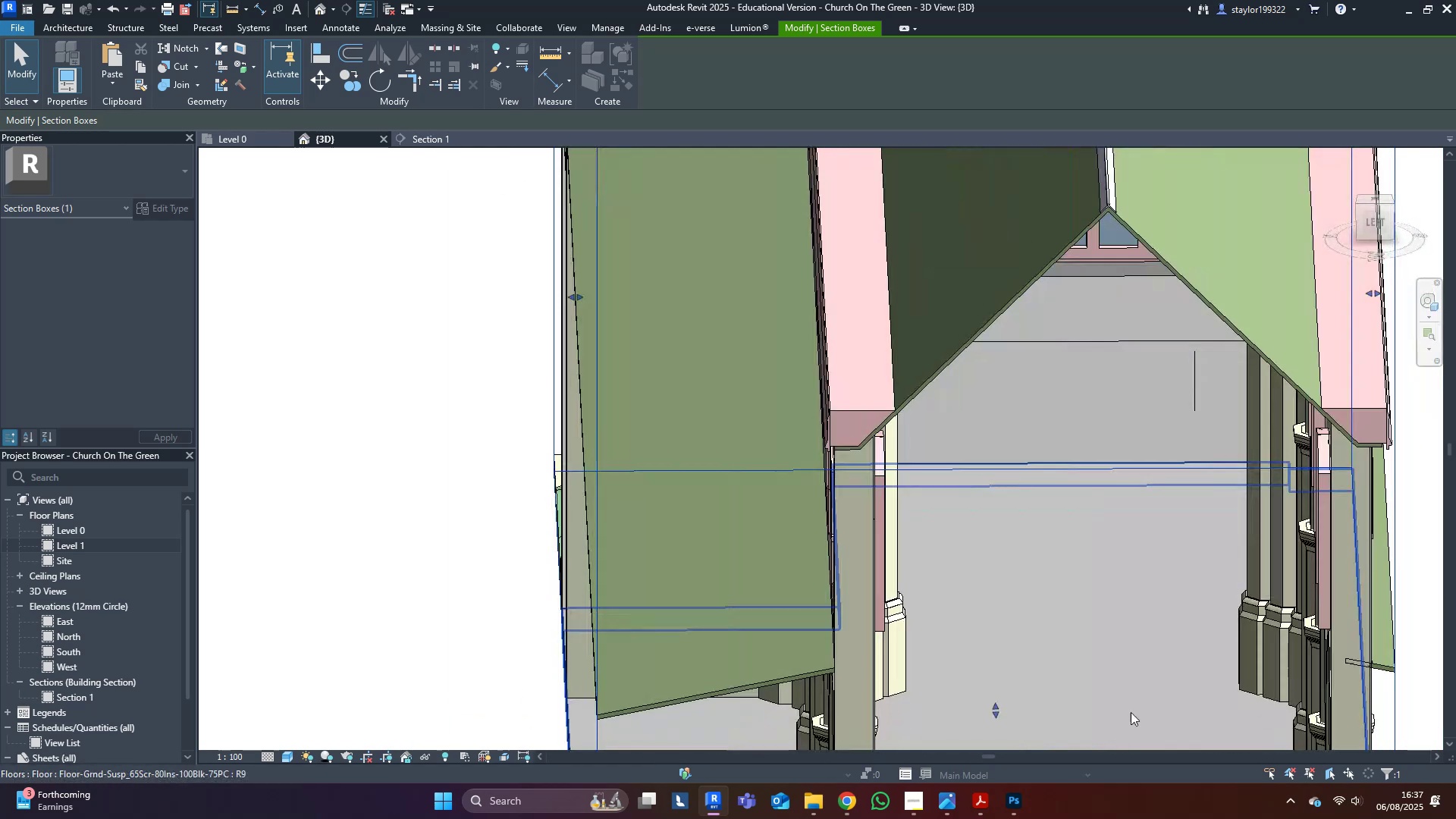 
hold_key(key=ShiftLeft, duration=0.36)
 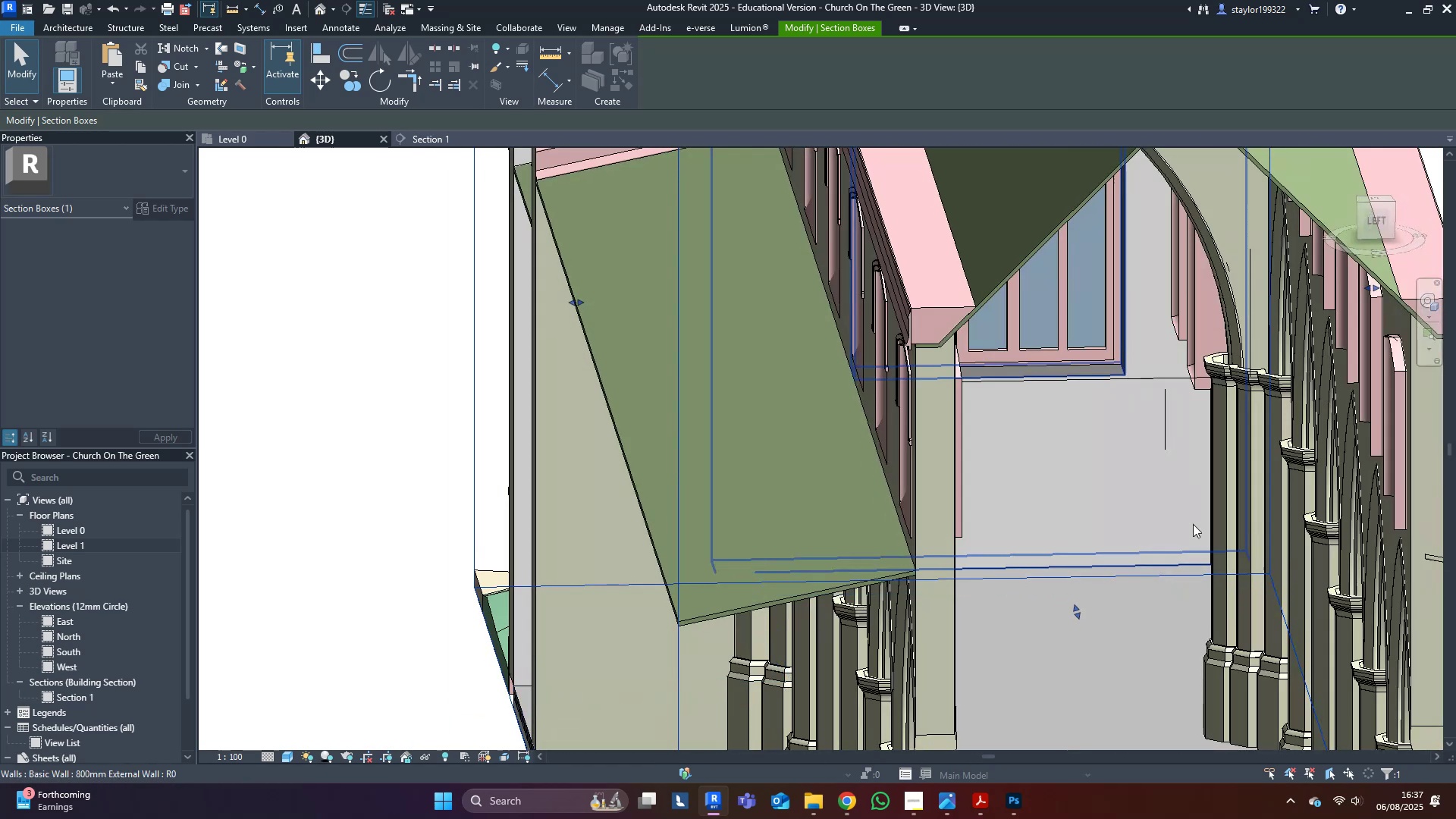 
scroll: coordinate [1256, 386], scroll_direction: up, amount: 3.0
 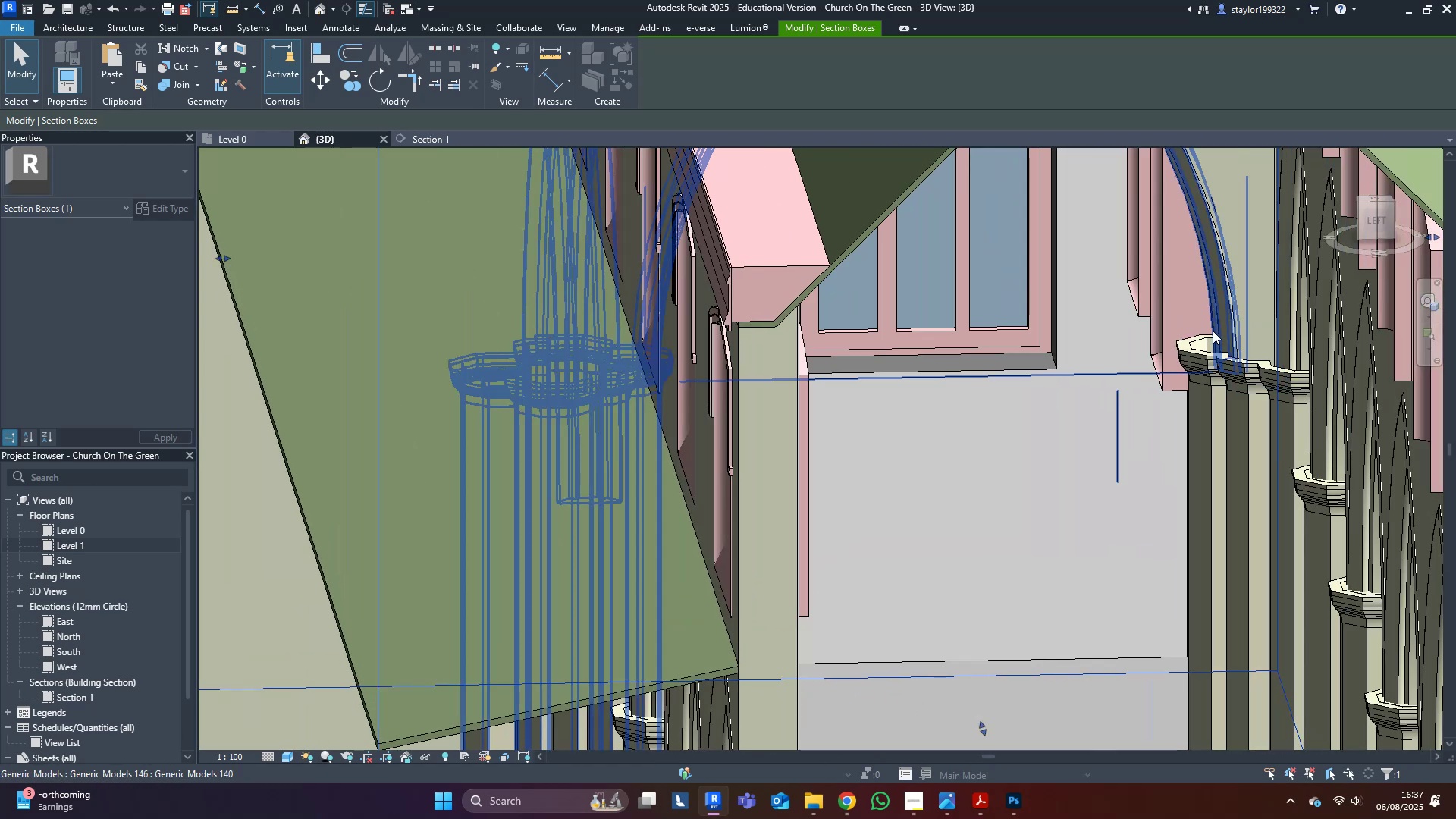 
left_click([1213, 331])
 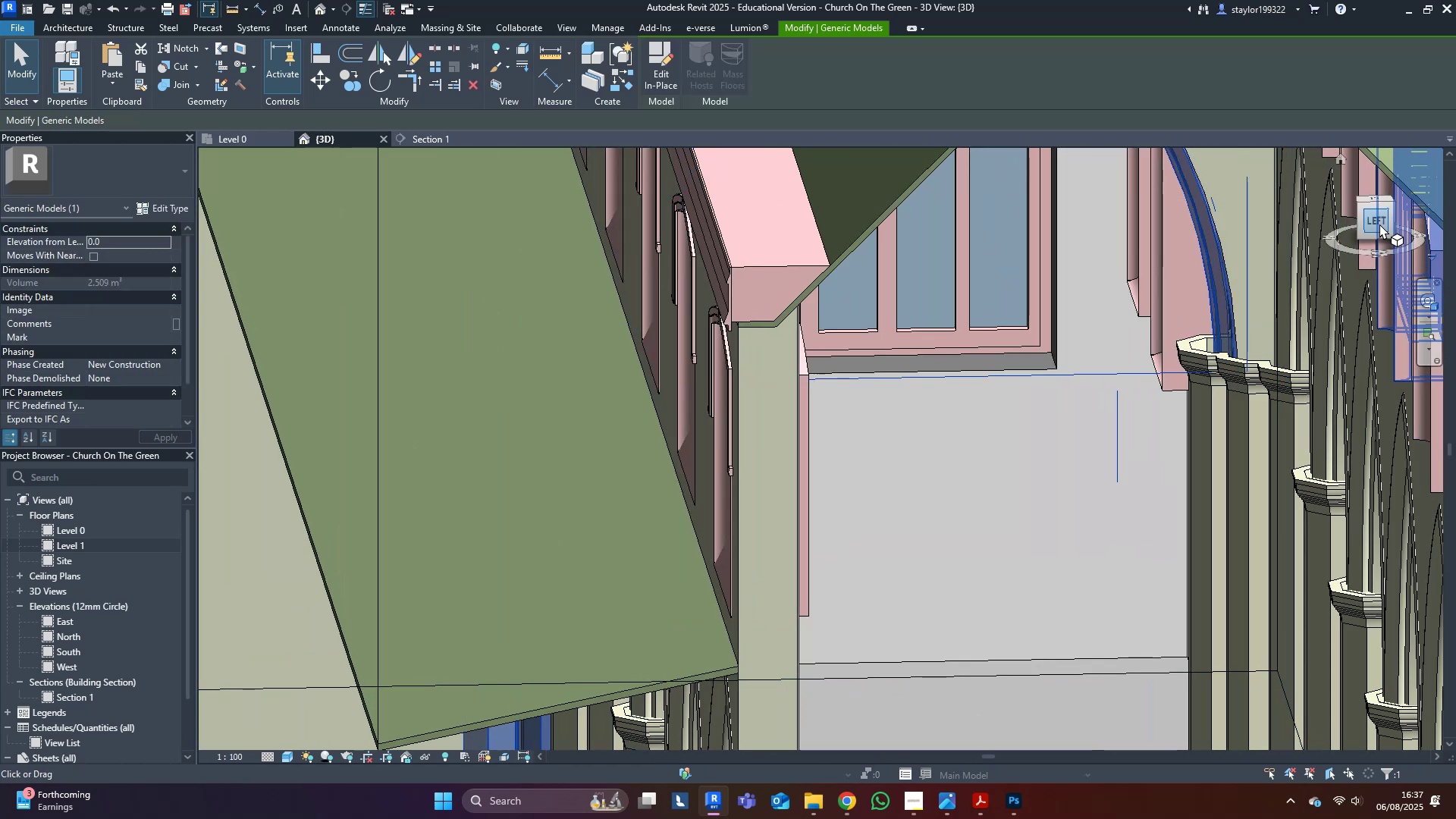 
left_click([1376, 218])
 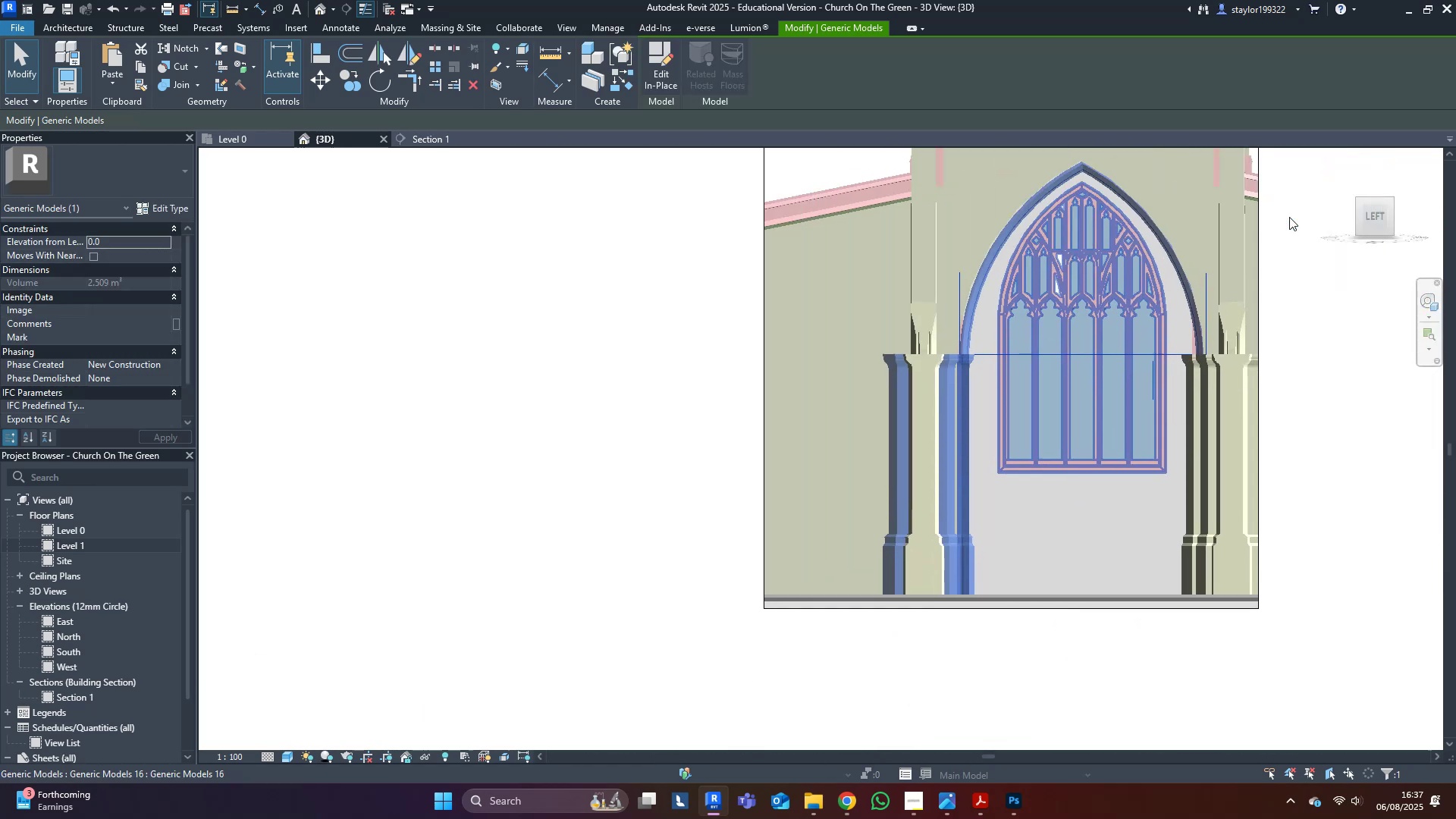 
scroll: coordinate [721, 421], scroll_direction: up, amount: 5.0
 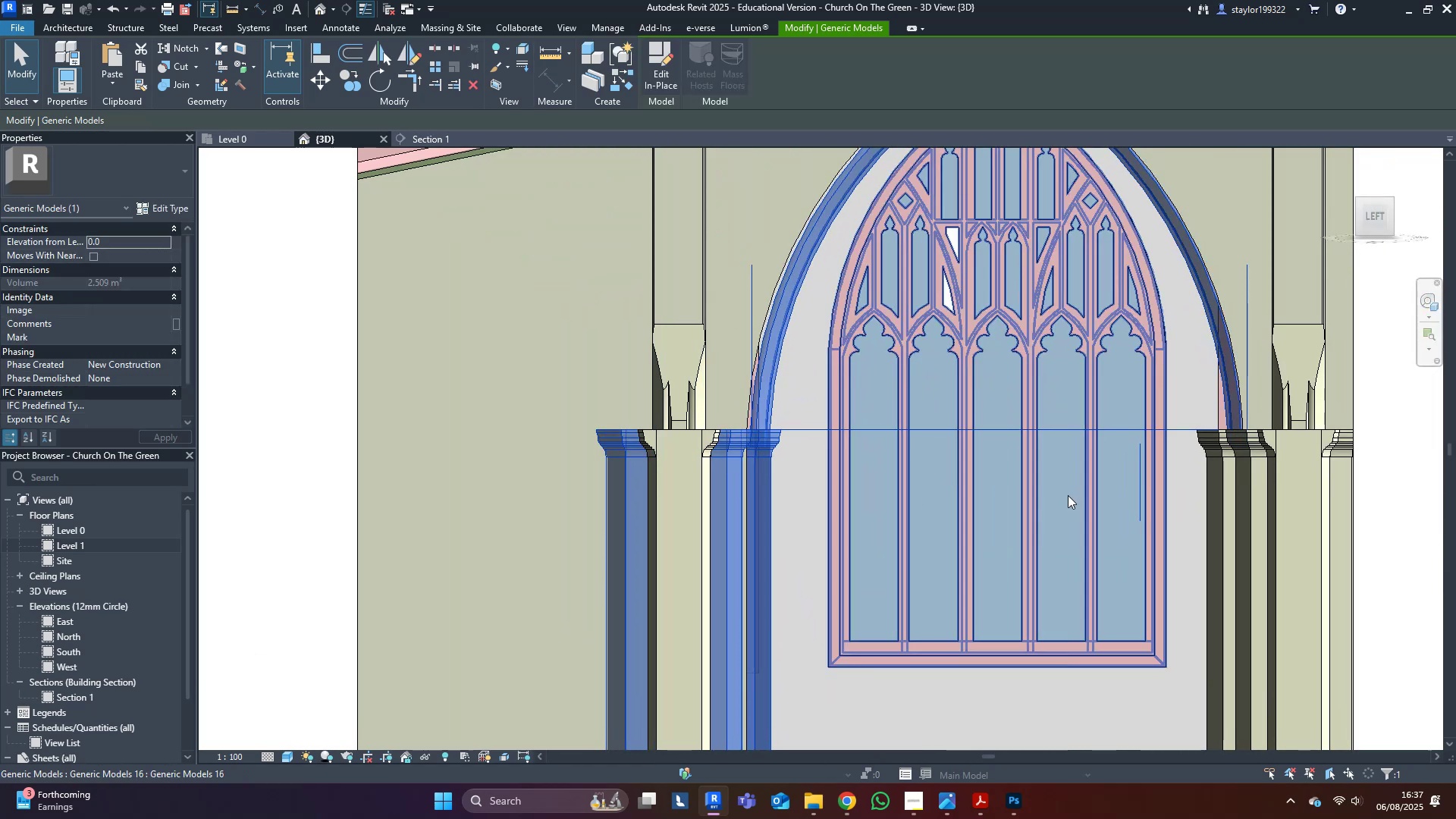 
hold_key(key=ControlLeft, duration=0.65)
left_click([1223, 450])
 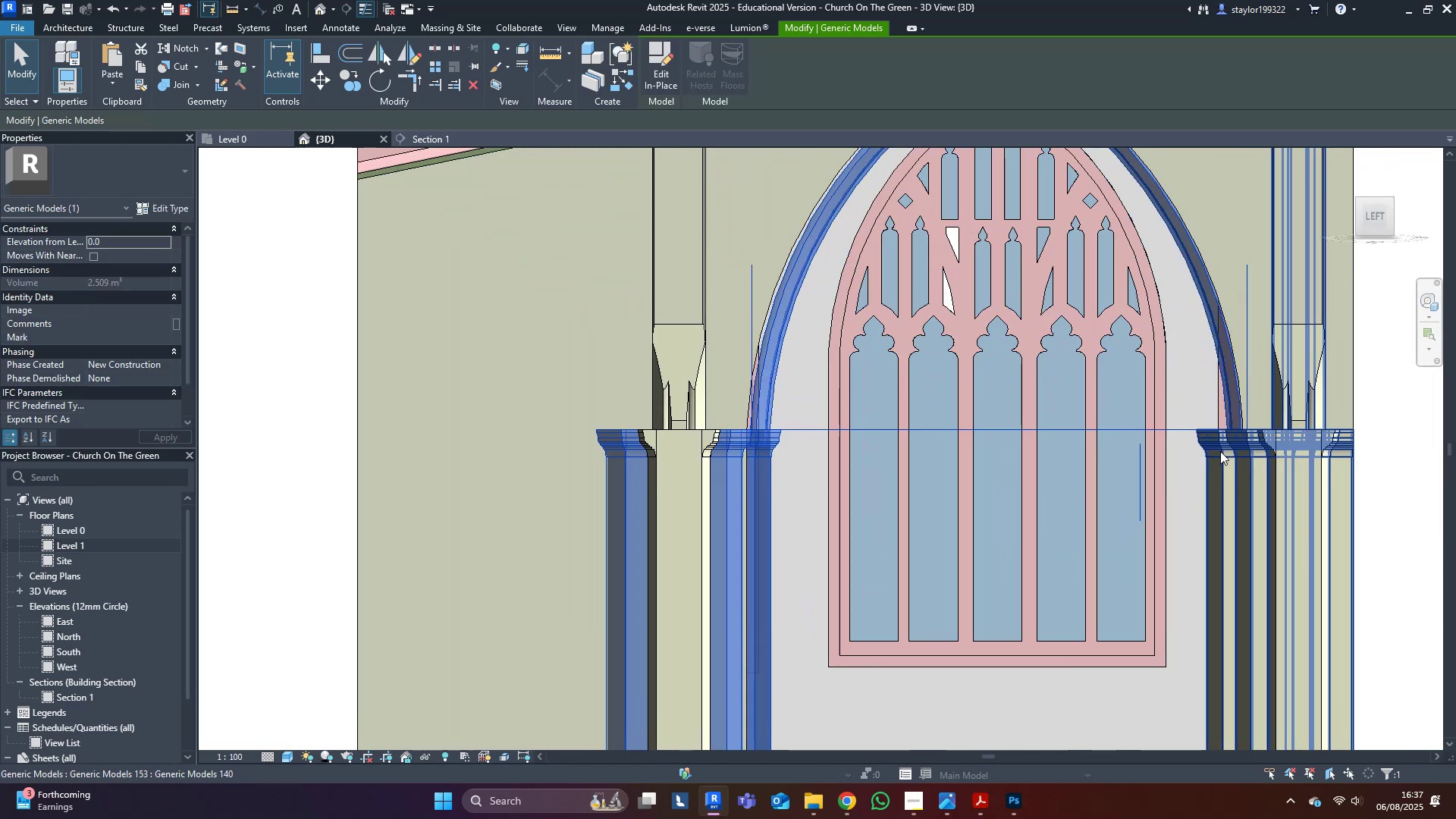 
key(Control+ControlLeft)
 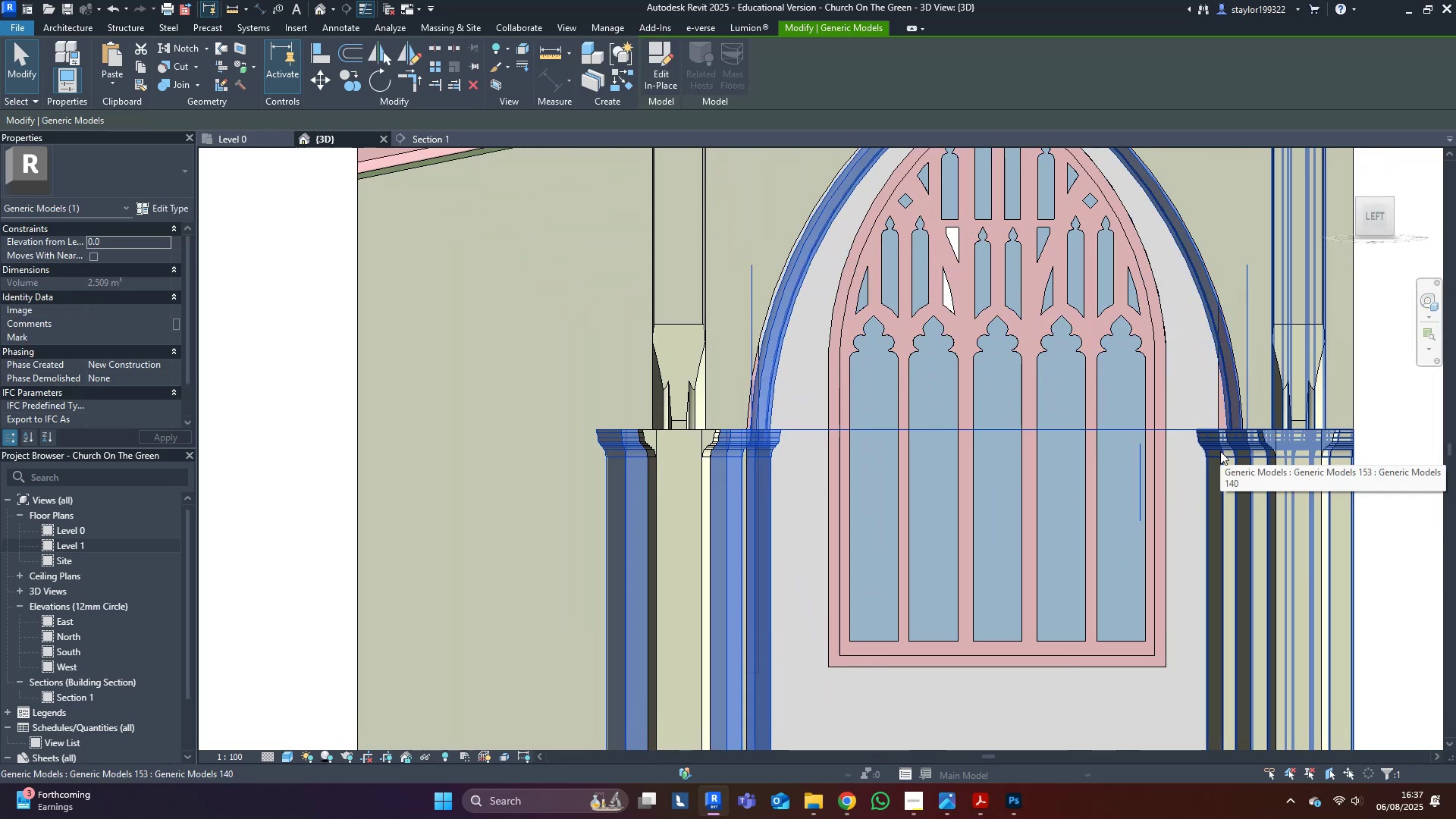 
left_click([1220, 451])
 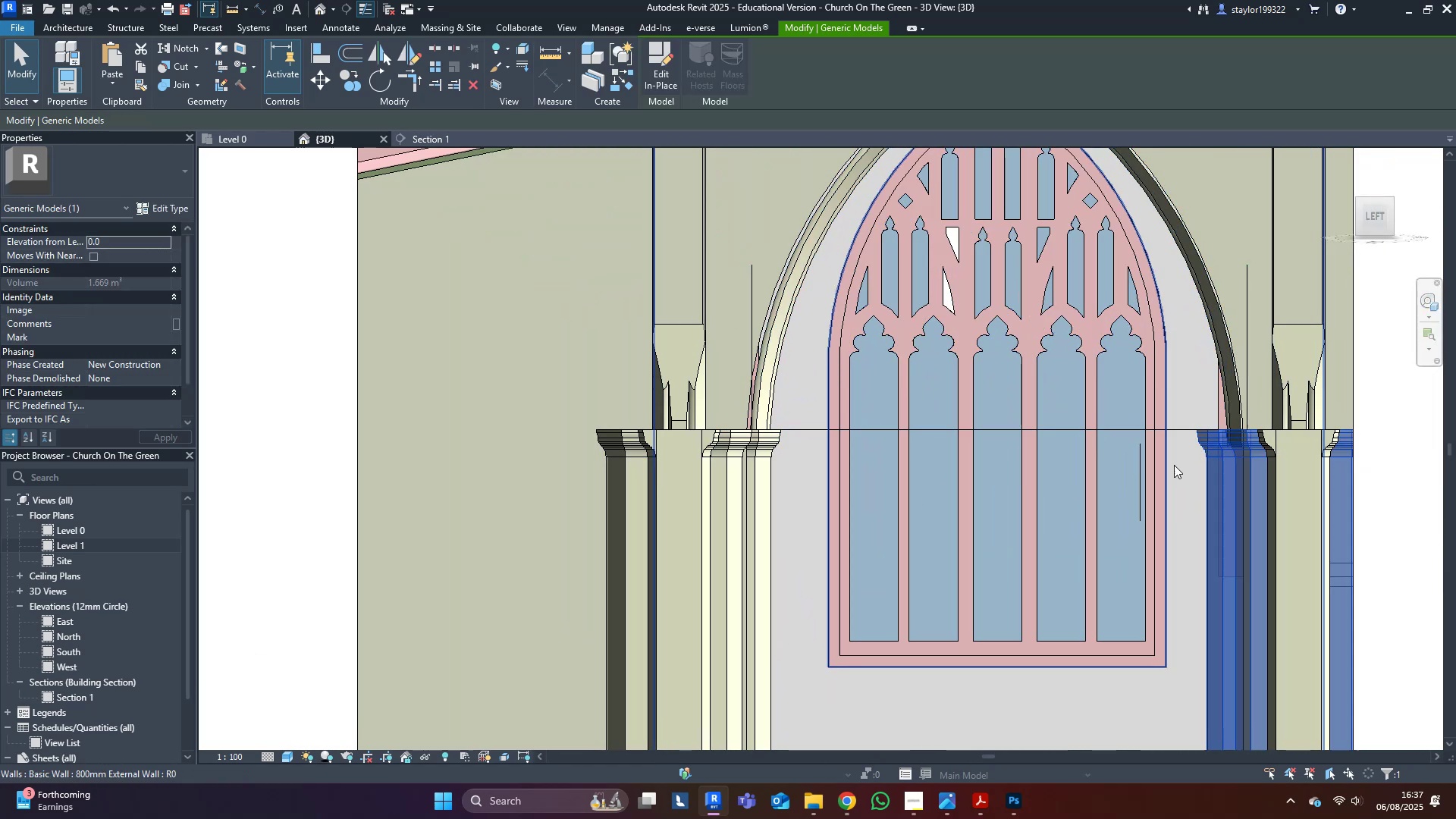 
hold_key(key=ControlLeft, duration=0.83)
left_click([762, 464])
 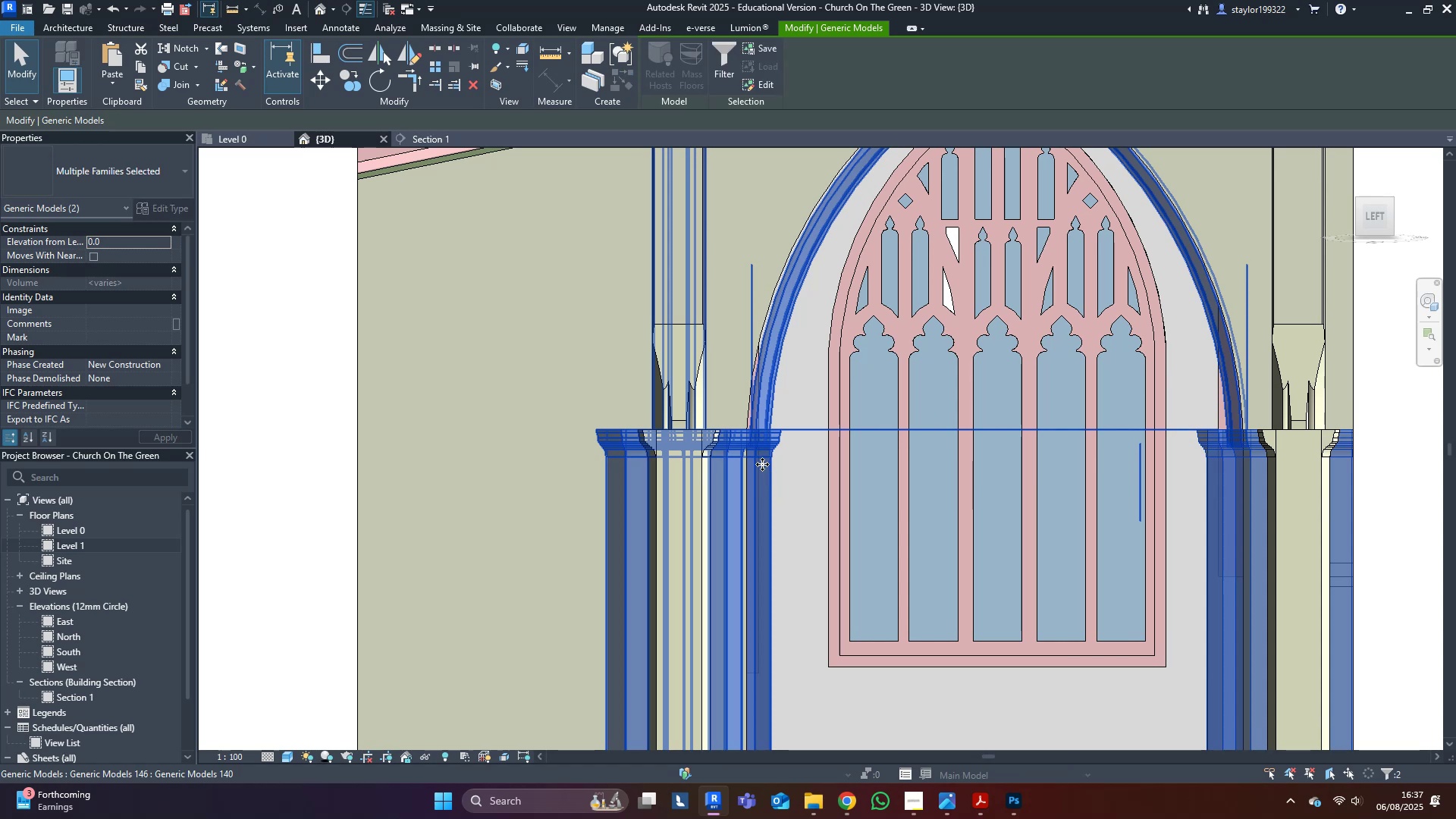 
type(hi)
key(Escape)
 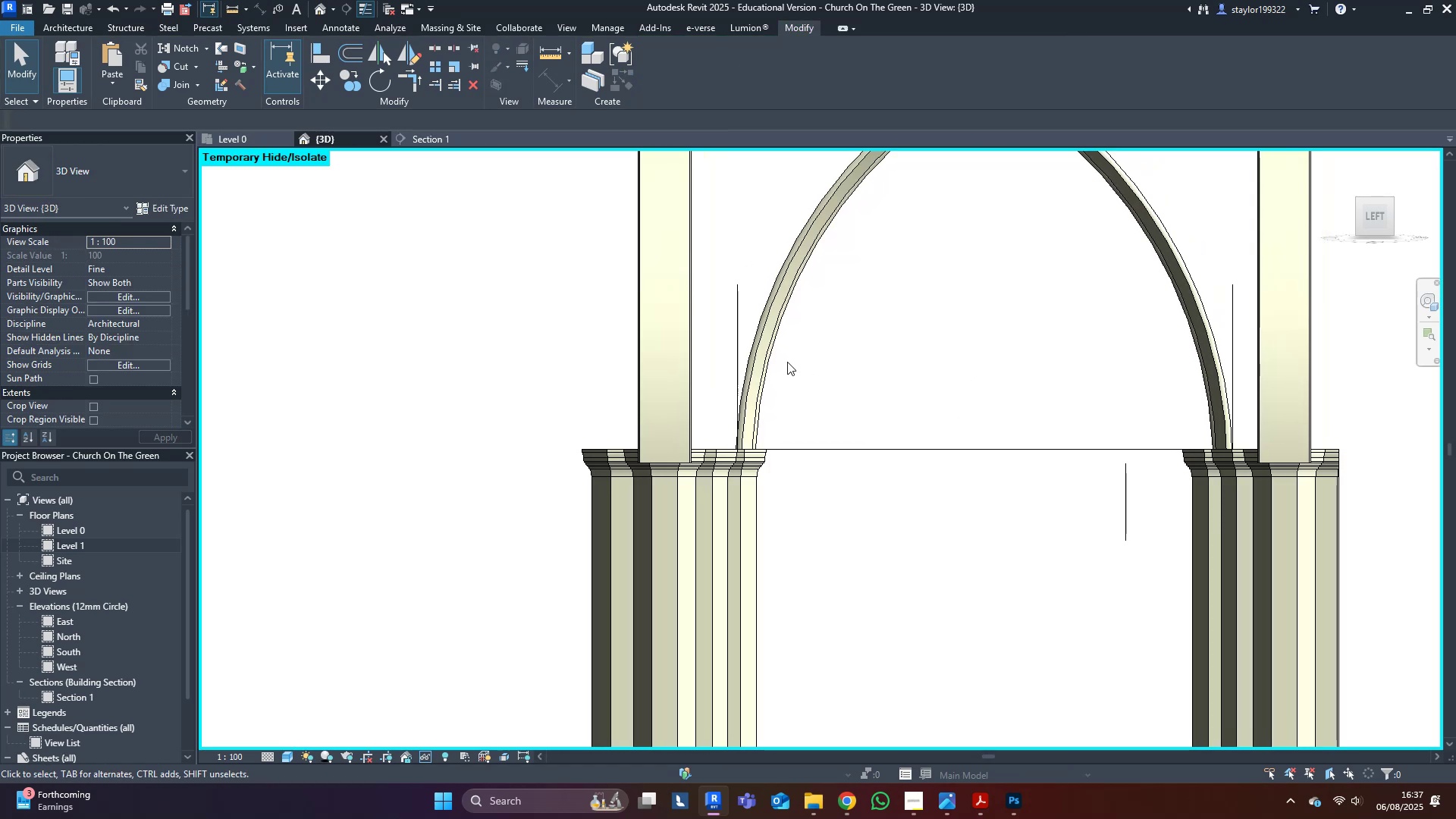 
double_click([749, 354])
 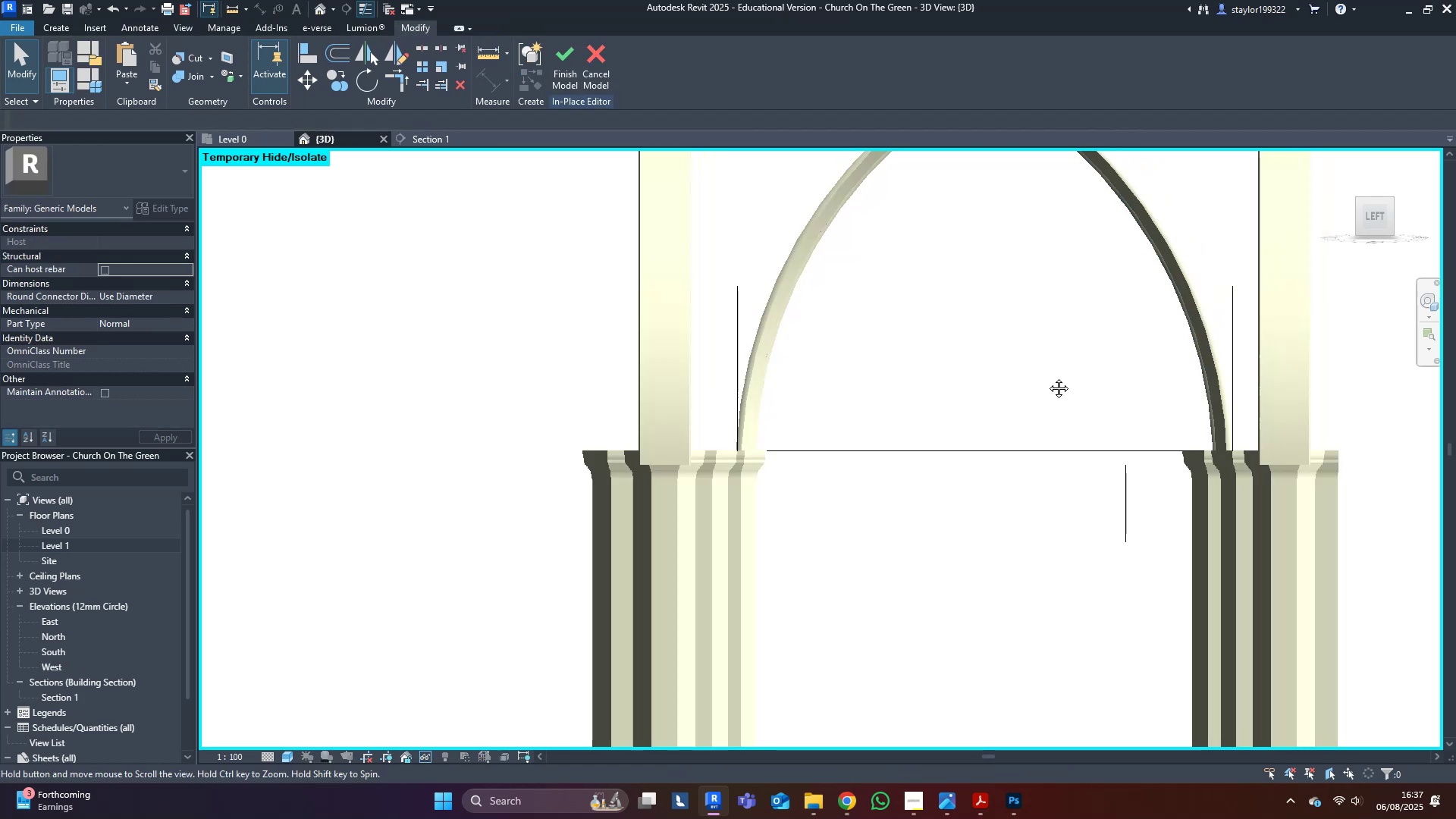 
scroll: coordinate [1197, 461], scroll_direction: up, amount: 5.0
 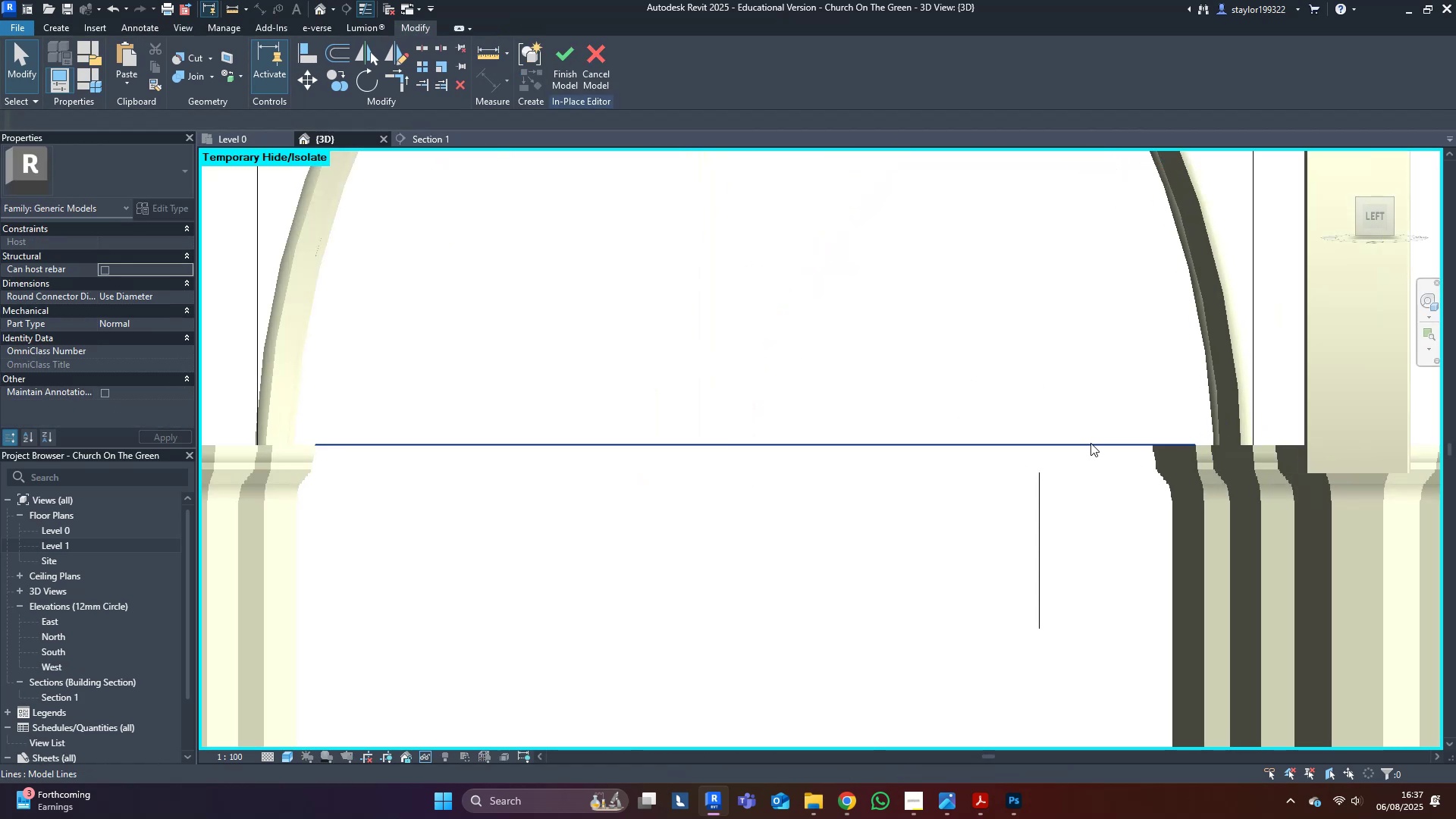 
left_click([1090, 443])
 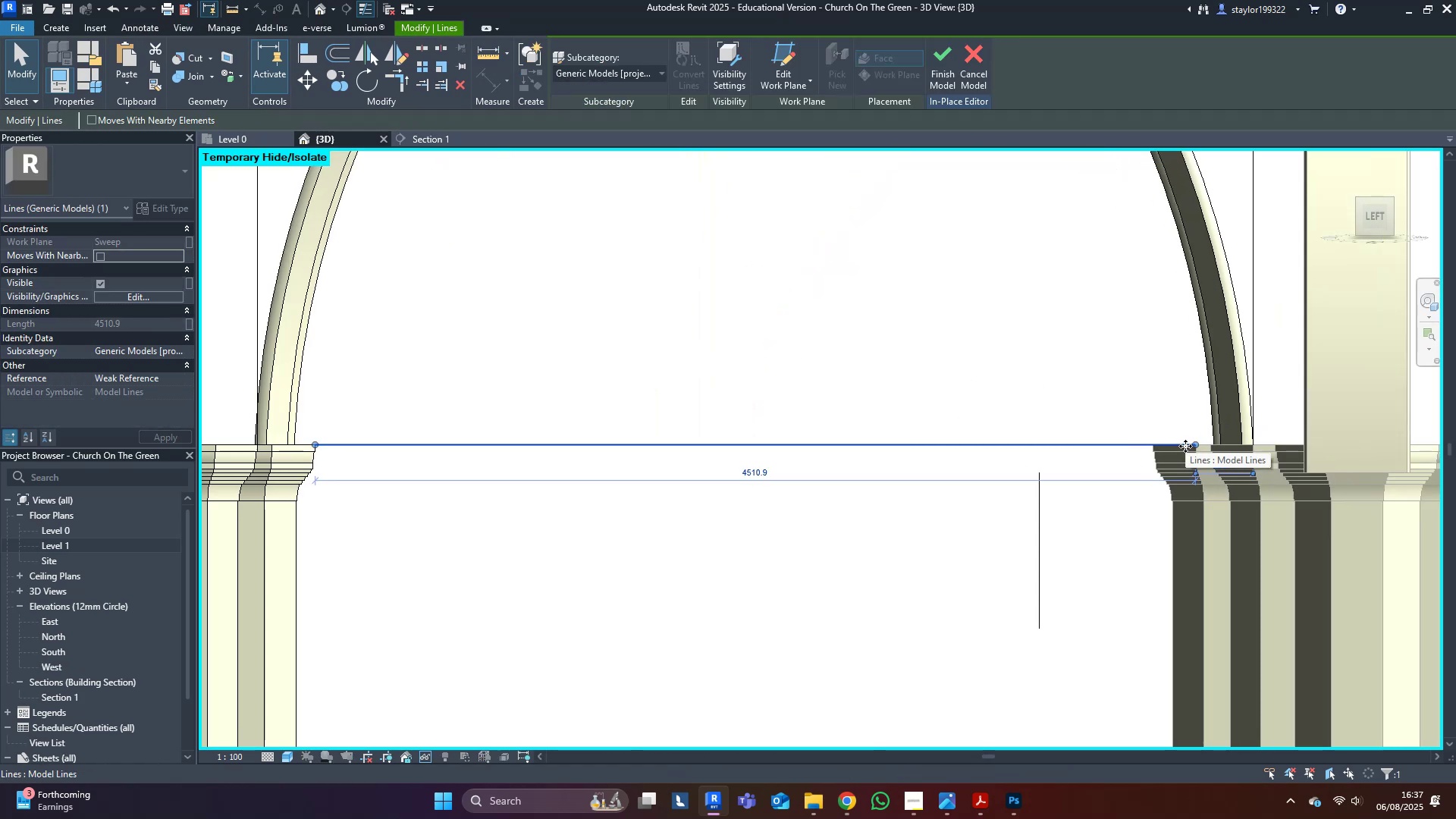 
left_click_drag(start_coordinate=[1194, 446], to_coordinate=[1152, 445])
 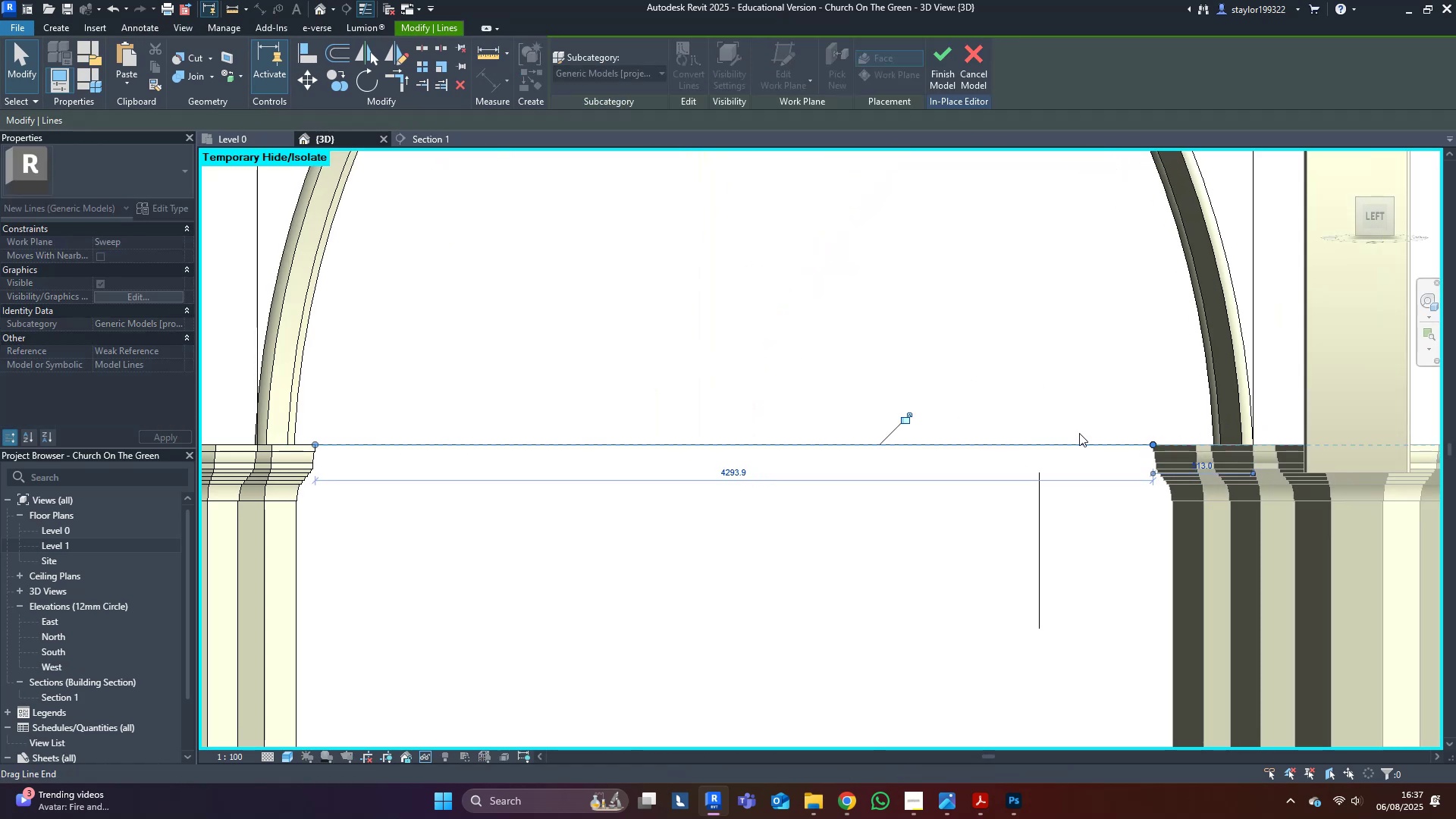 
left_click([902, 400])
 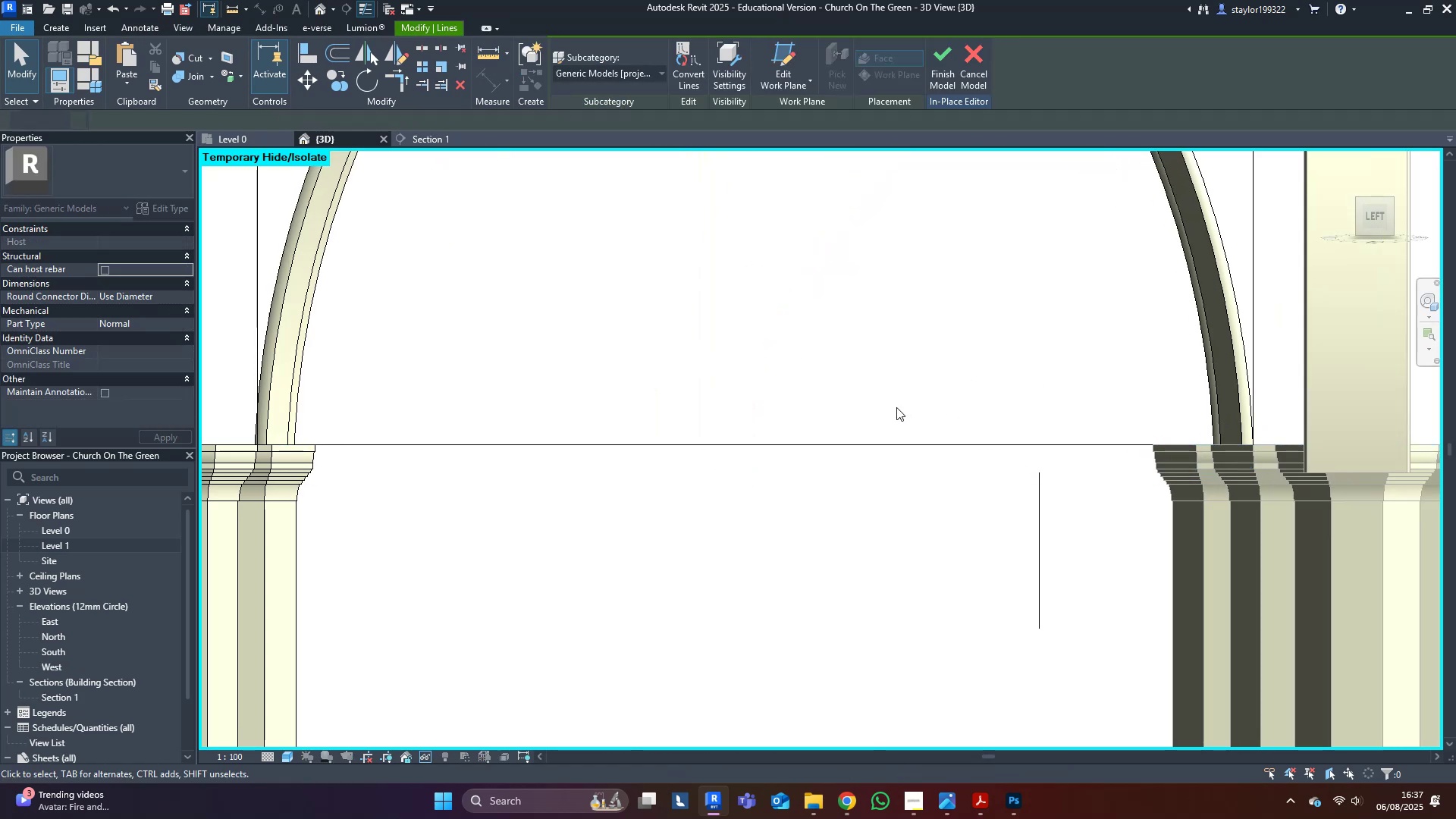 
scroll: coordinate [855, 478], scroll_direction: down, amount: 3.0
 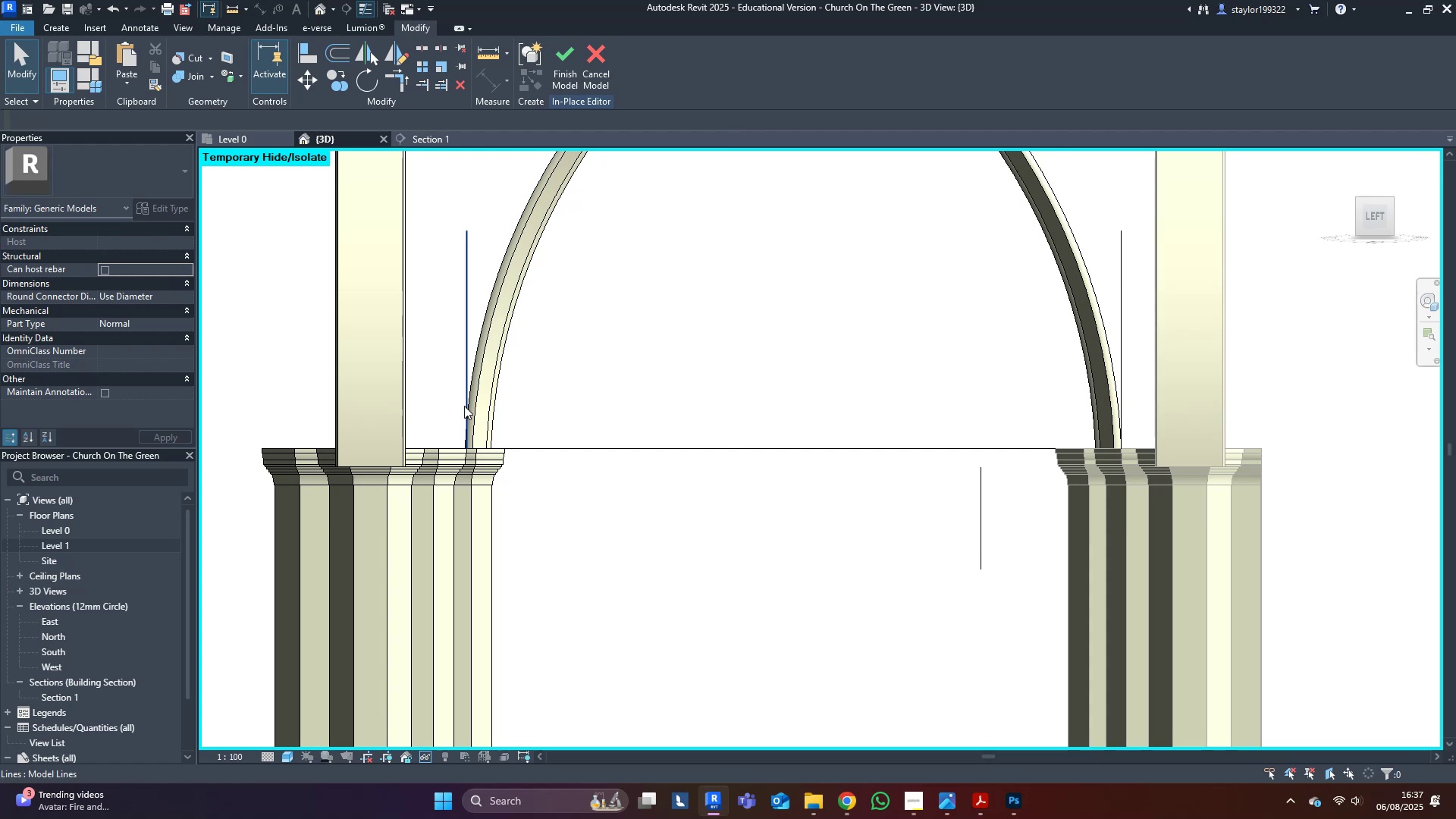 
left_click([462, 405])
 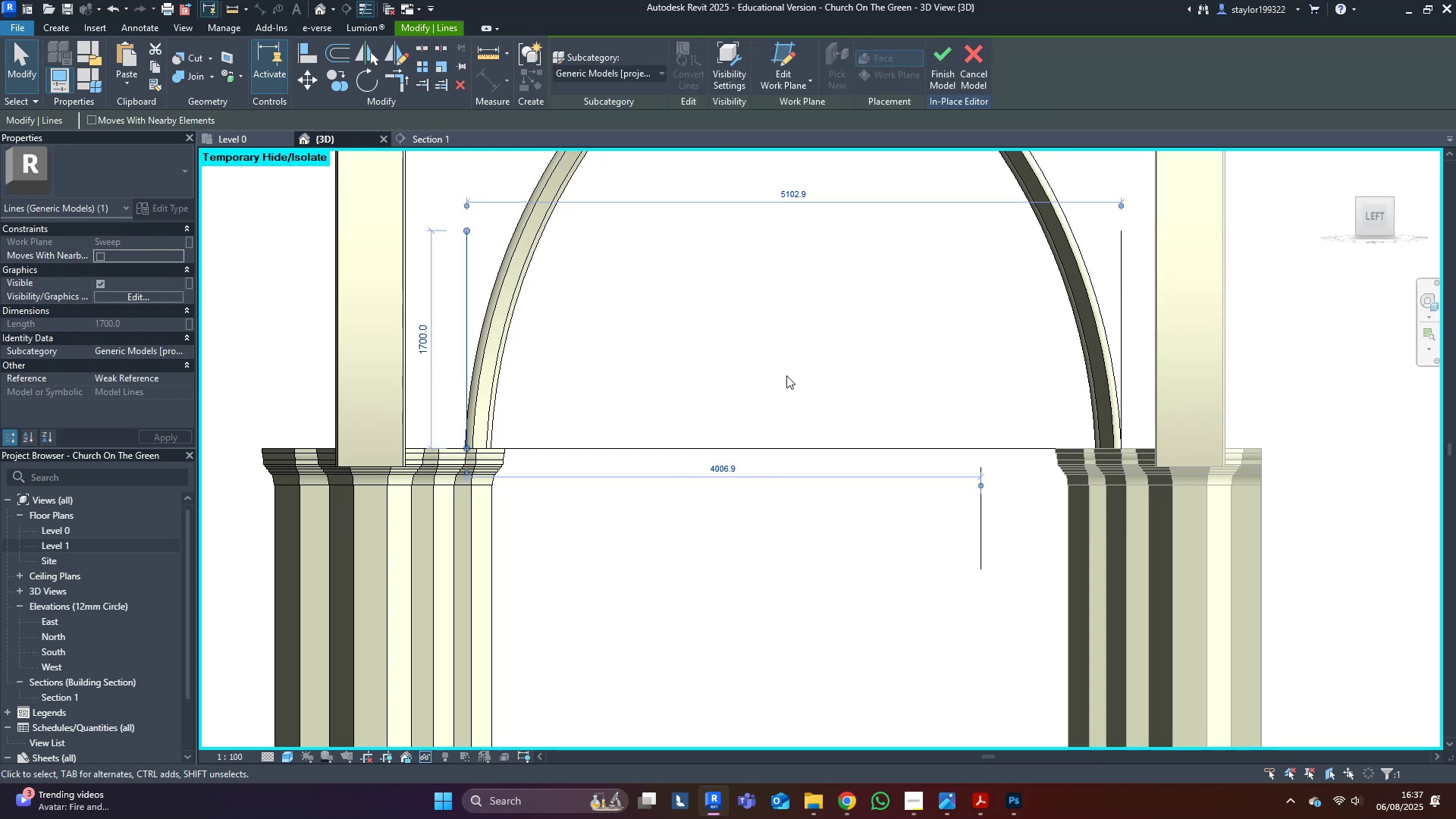 
type(dm)
 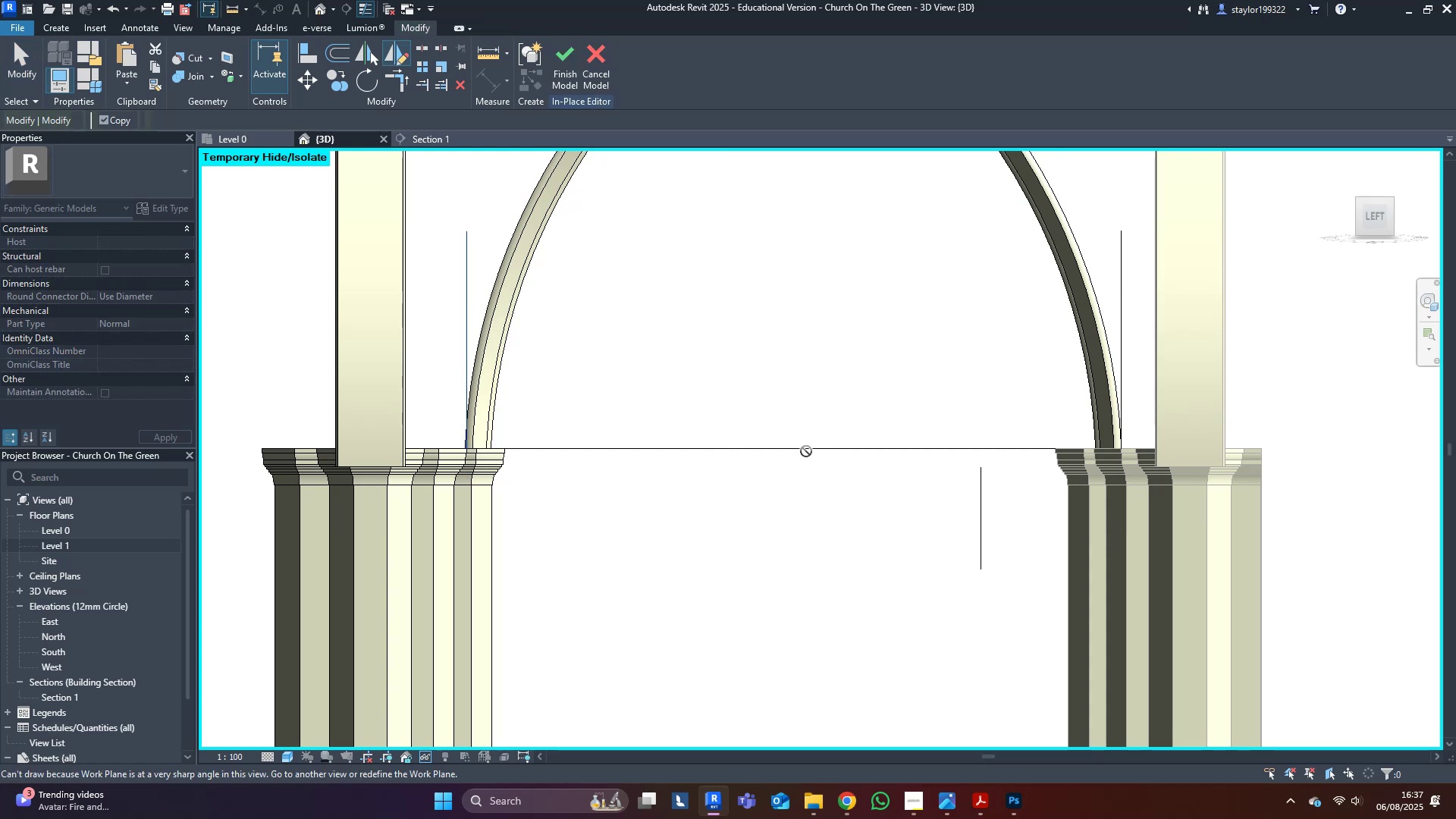 
middle_click([804, 452])
 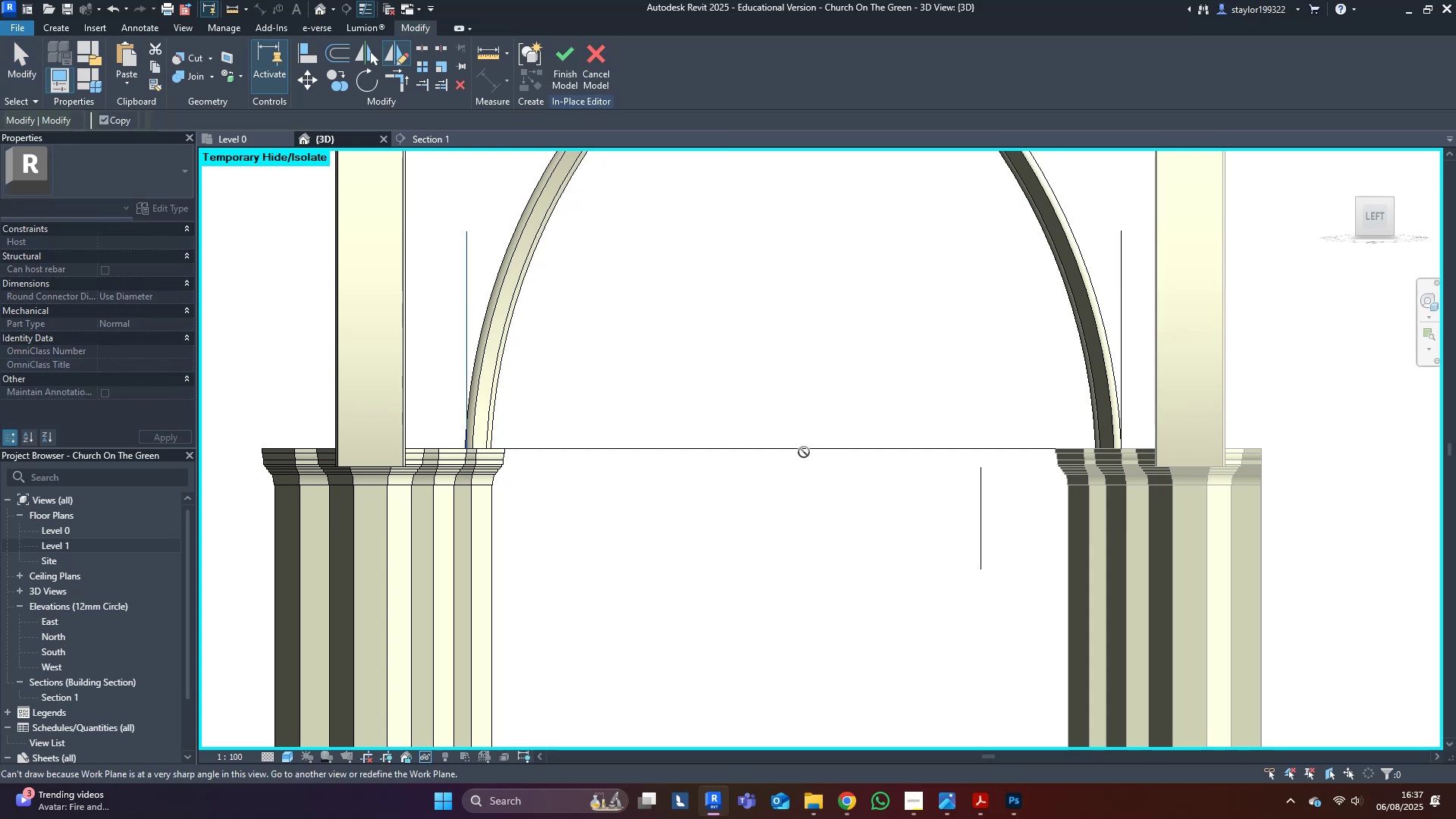 
key(Escape)
key(Escape)
key(Escape)
type(pk)
 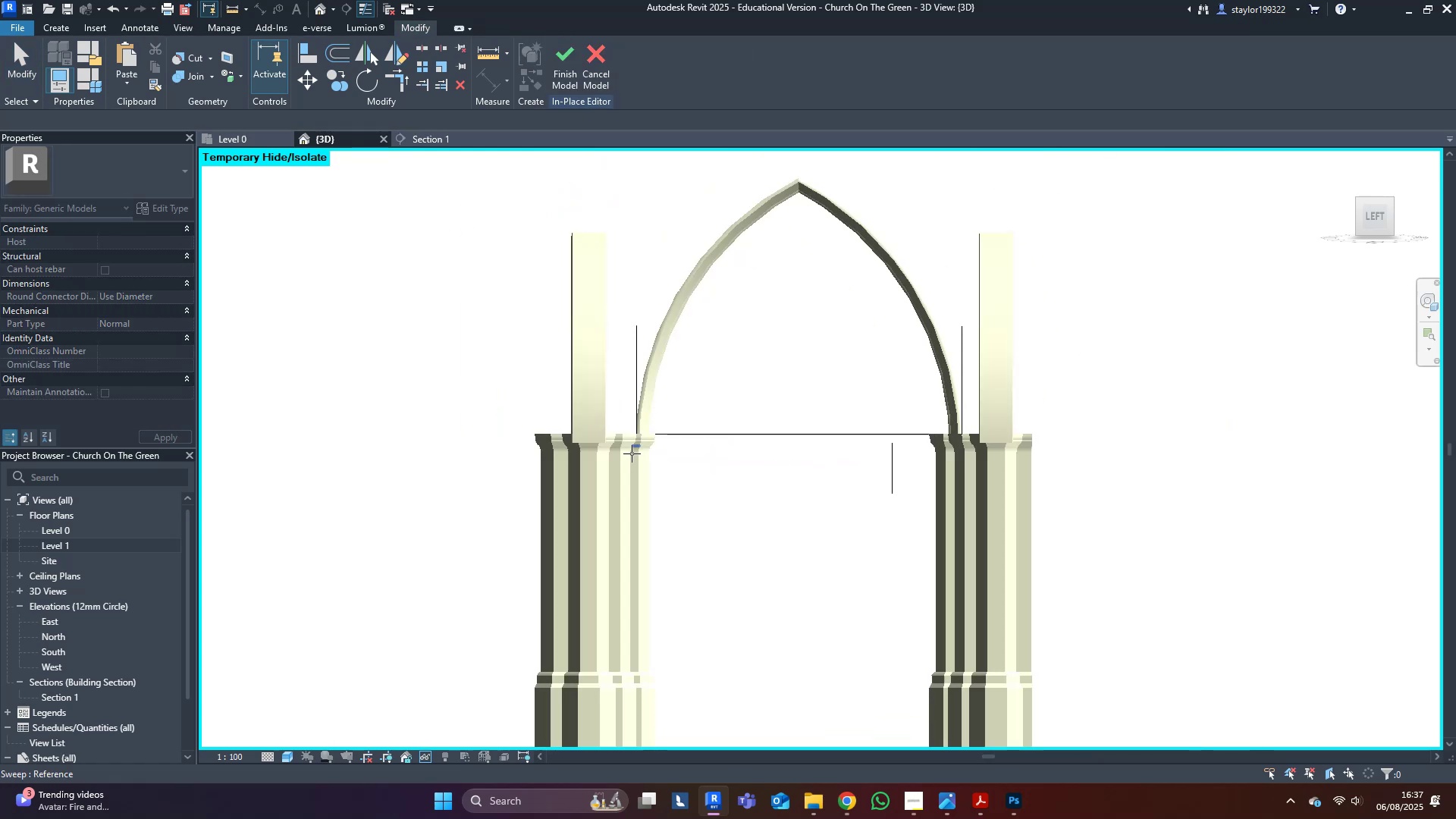 
scroll: coordinate [741, 428], scroll_direction: down, amount: 7.0
 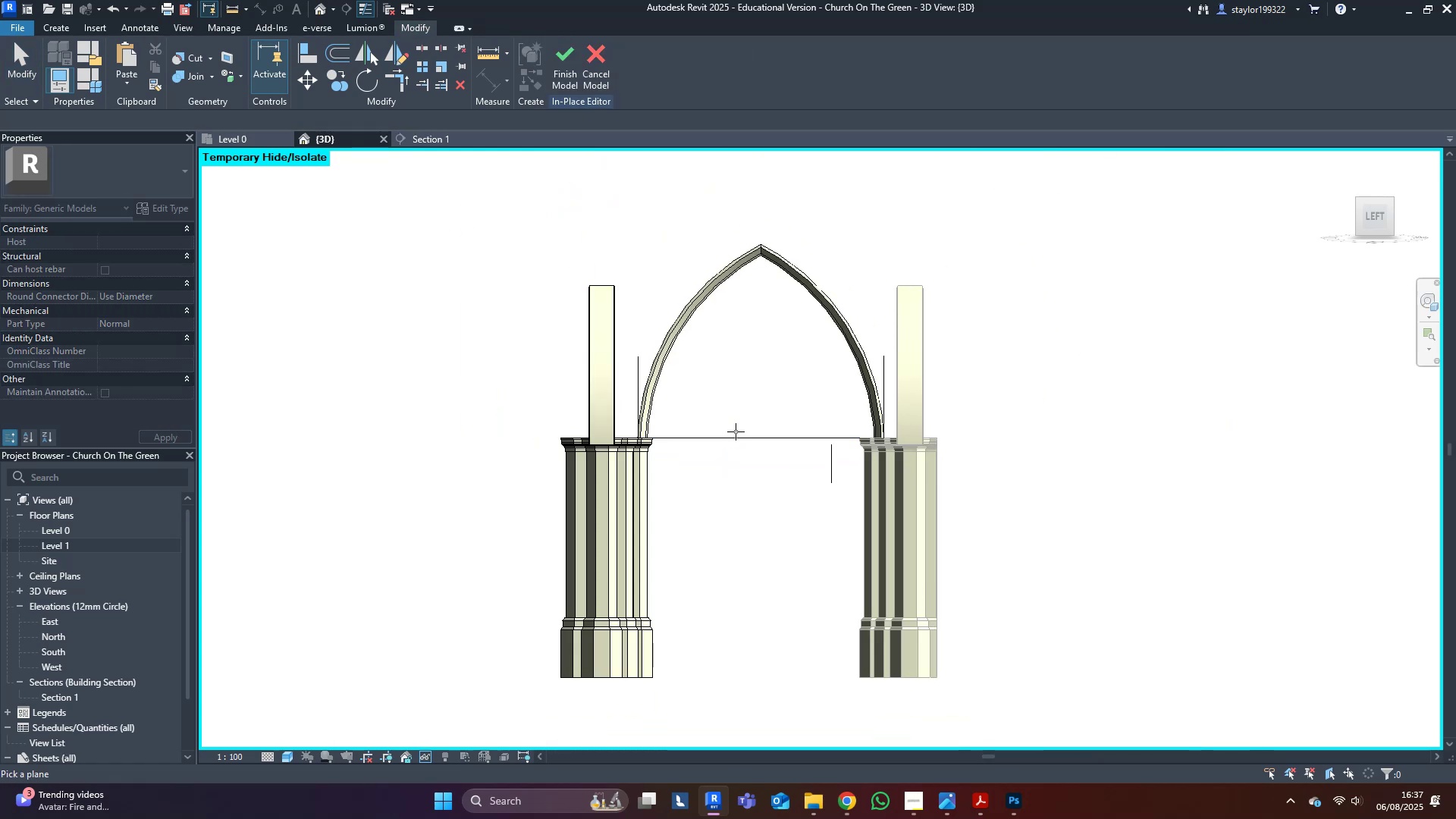 
scroll: coordinate [629, 451], scroll_direction: up, amount: 5.0
 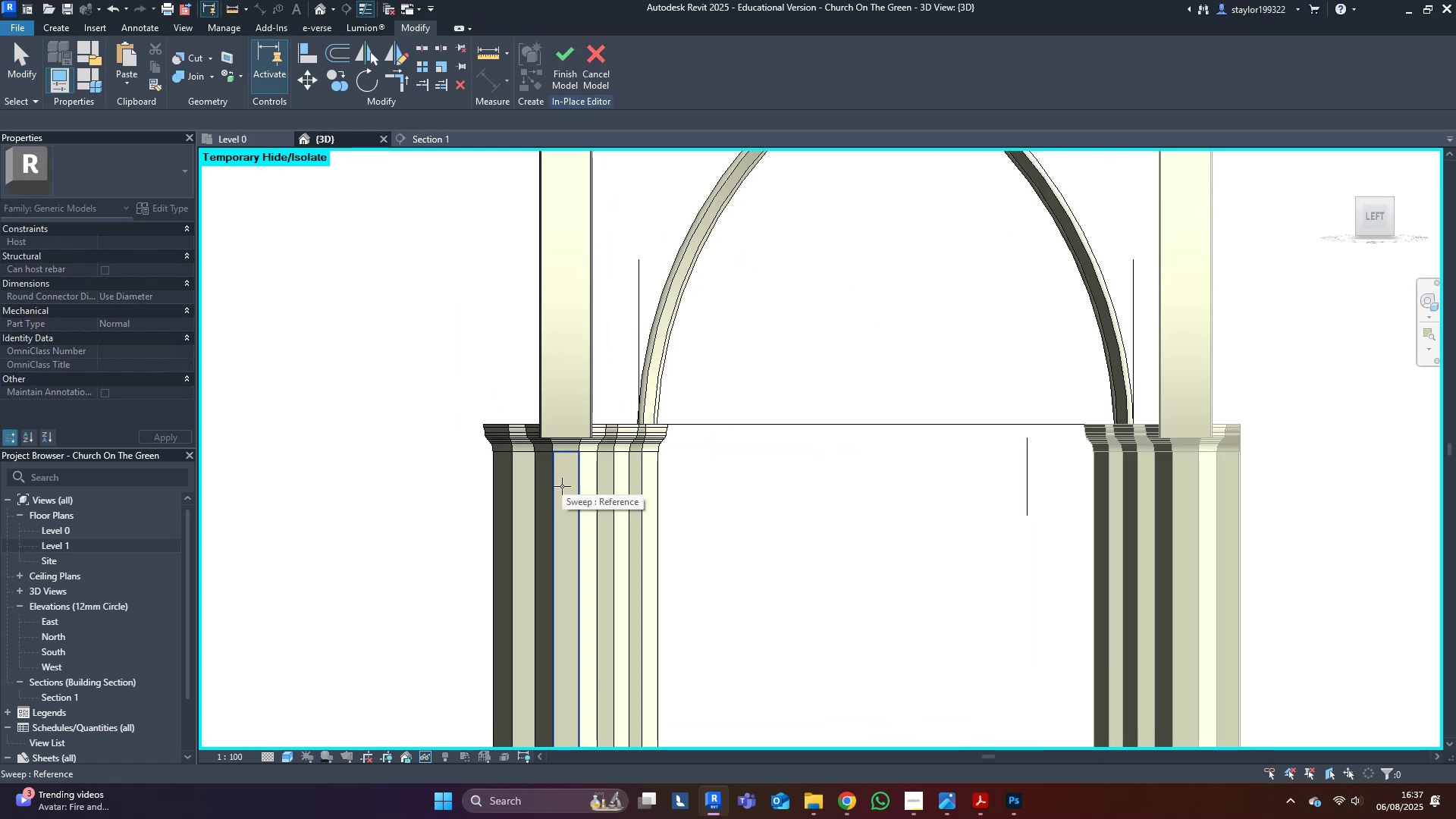 
left_click([562, 486])
 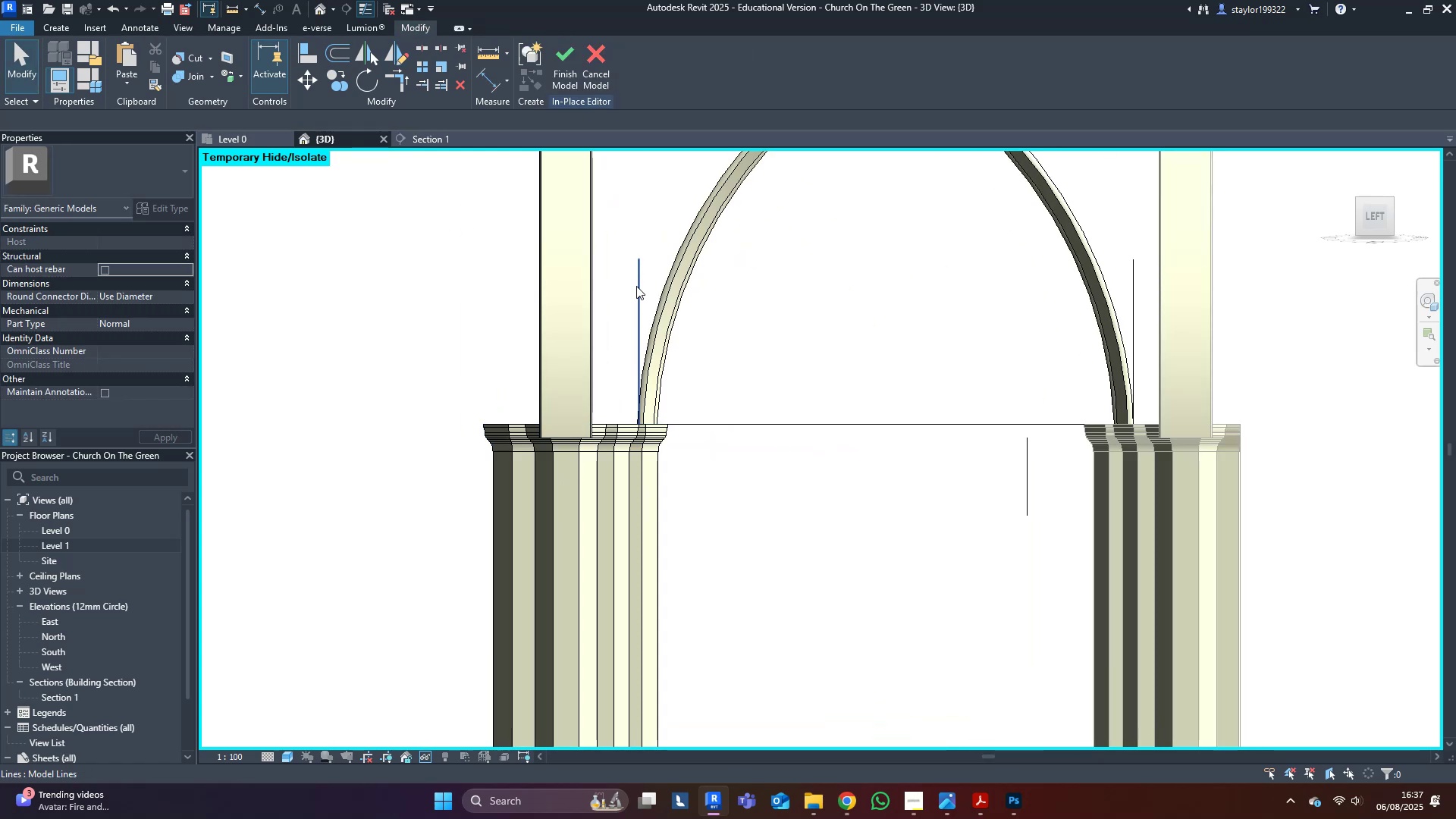 
left_click([641, 281])
 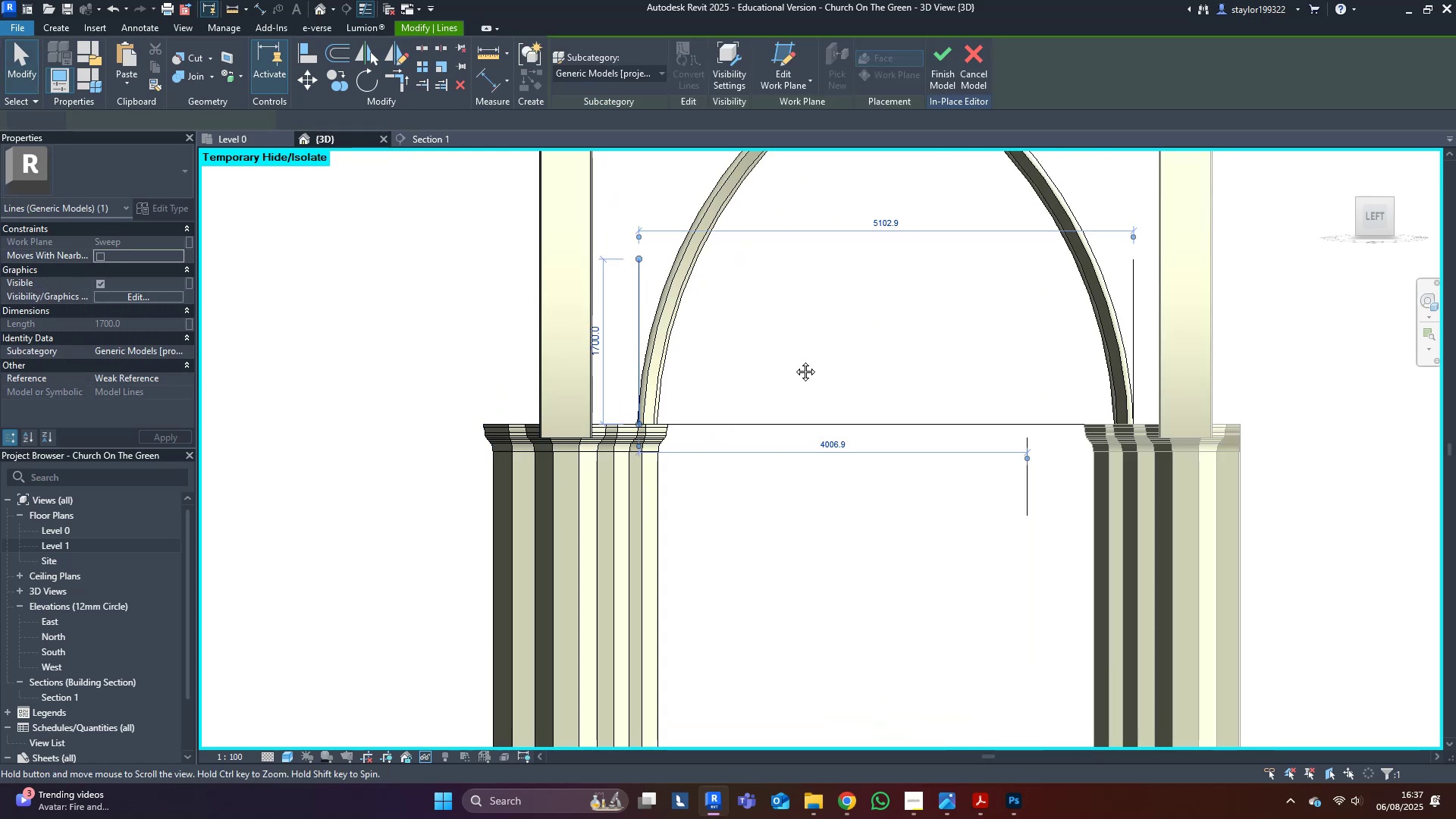 
key(D)
 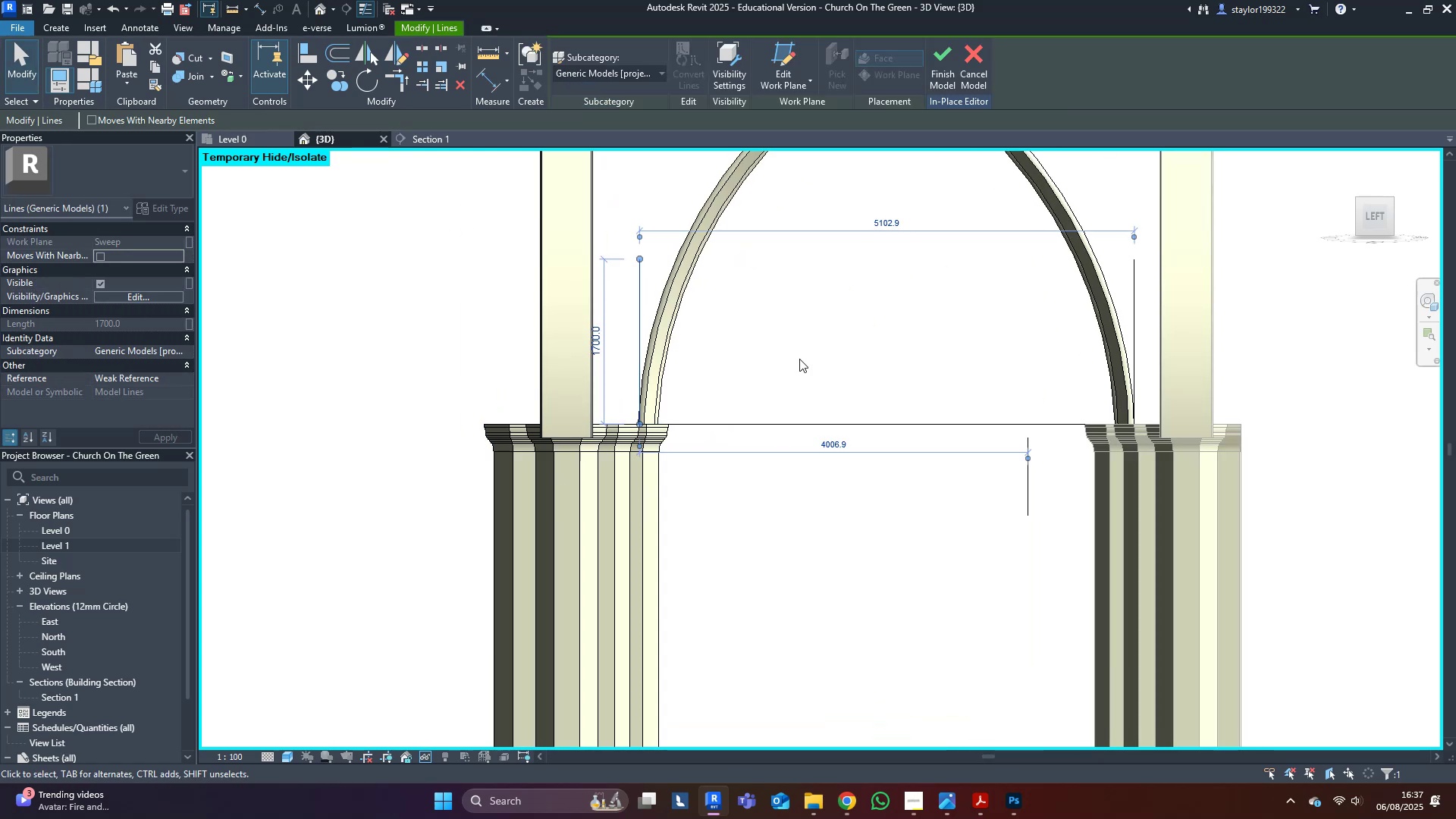 
left_click([874, 422])
 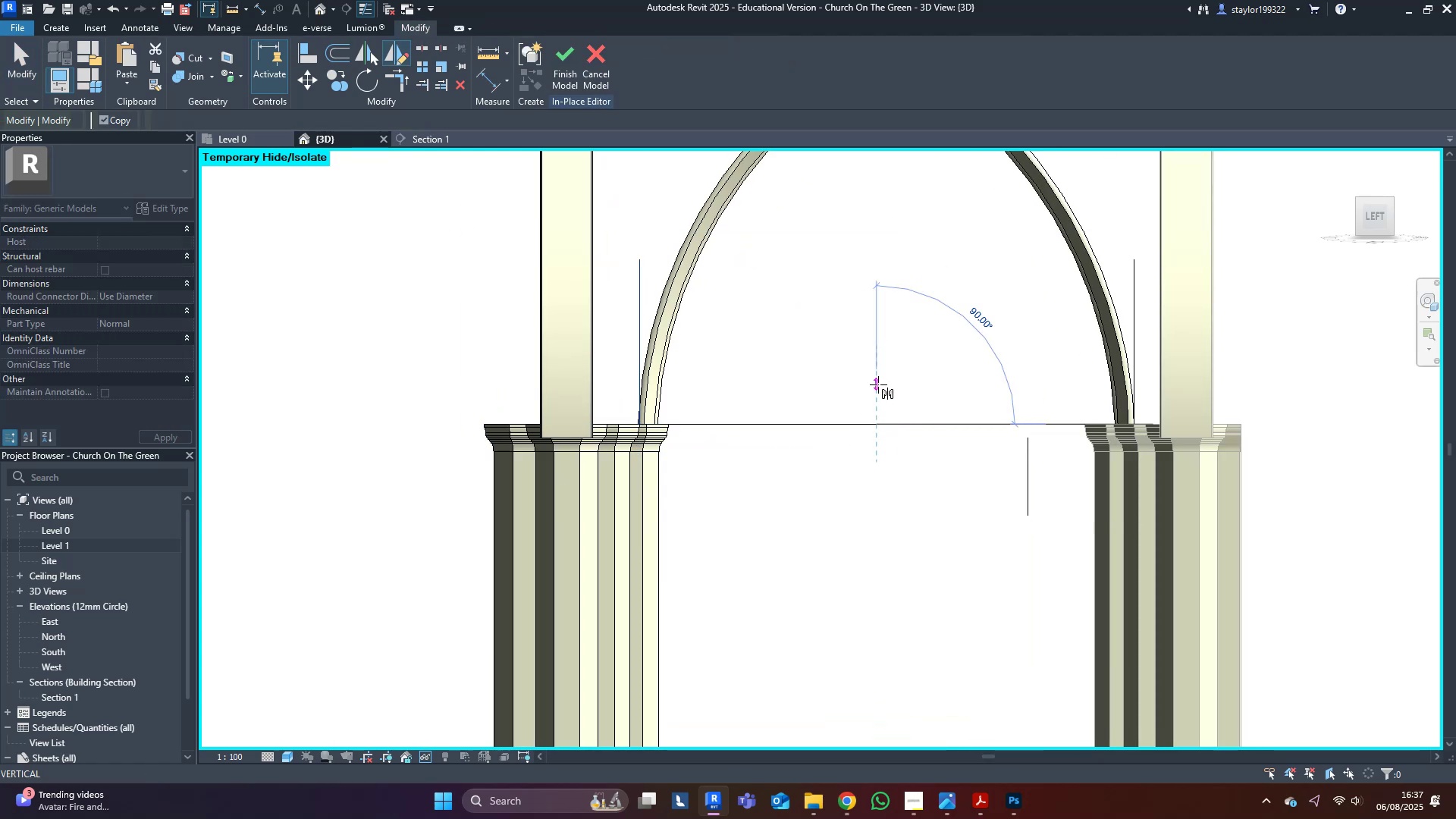 
left_click([878, 384])
 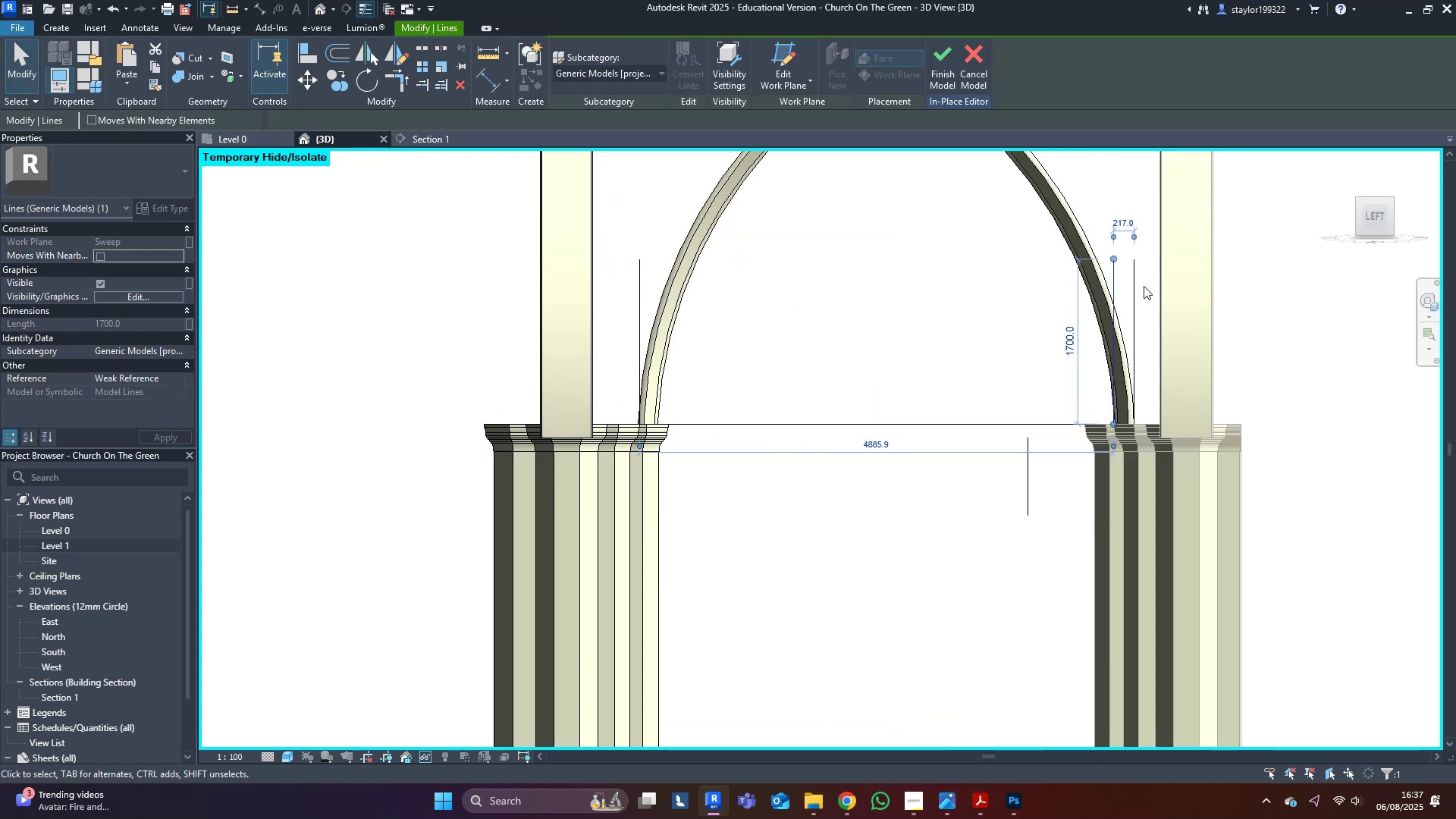 
left_click([1135, 289])
 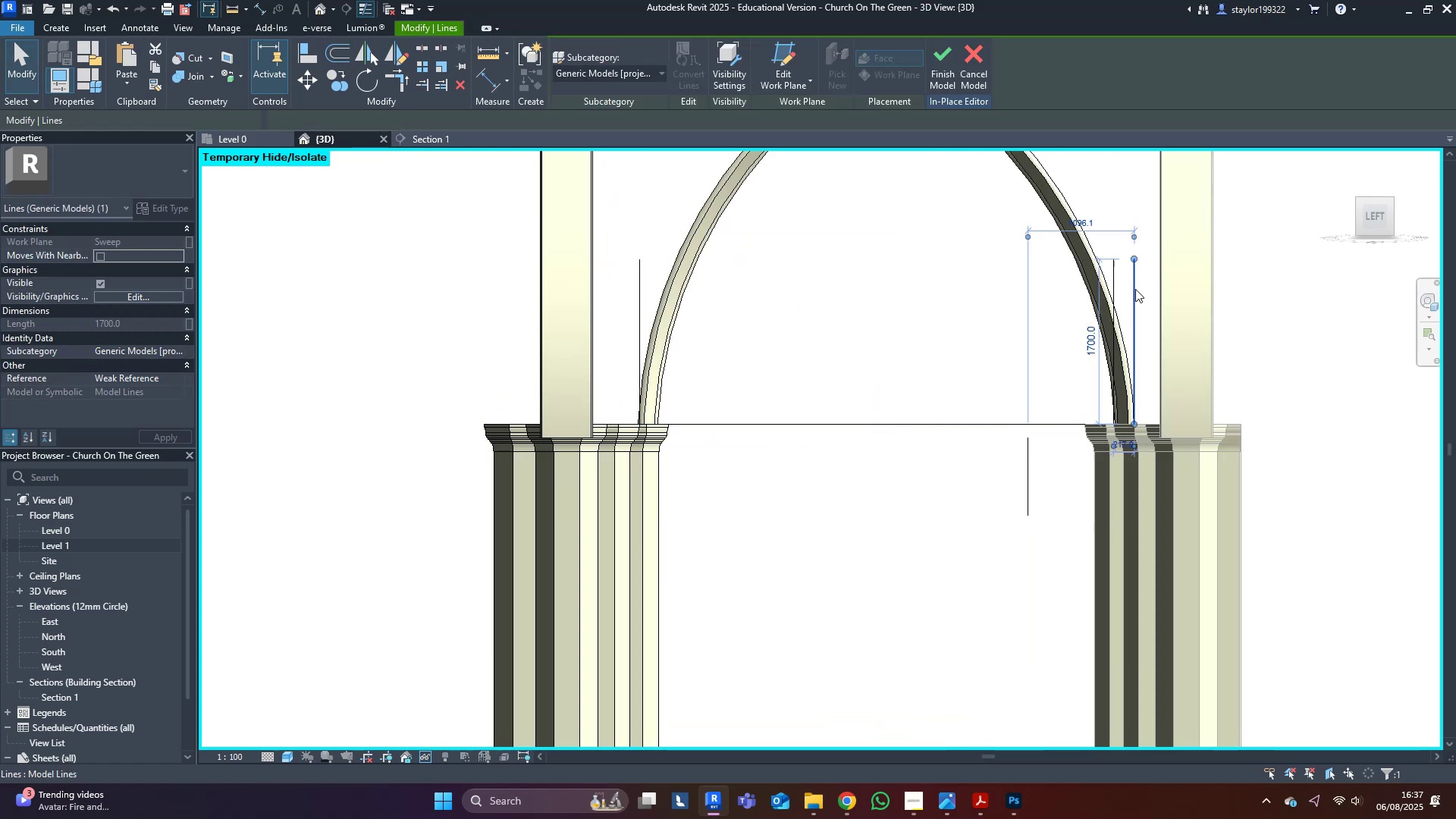 
key(Delete)
 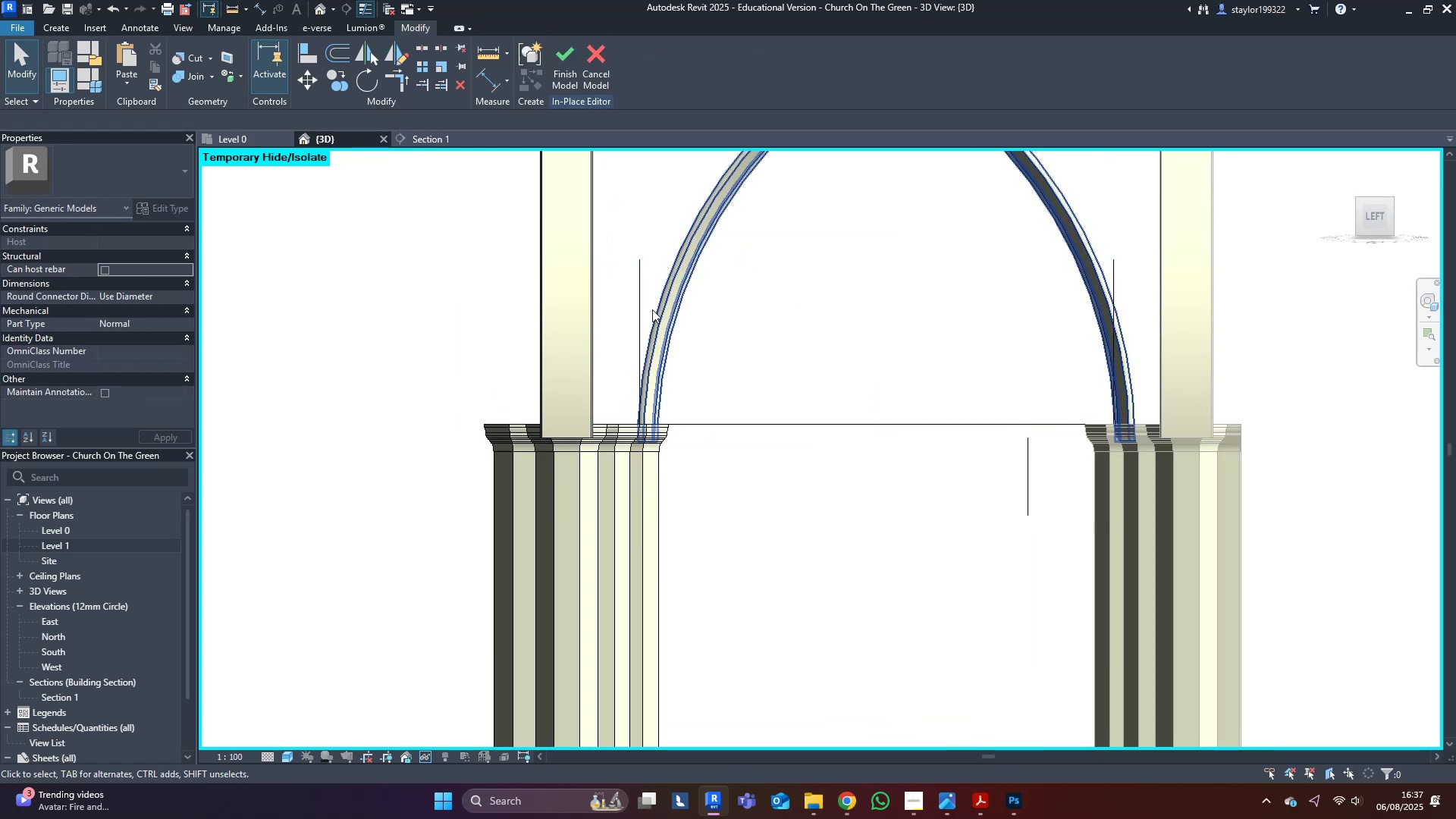 
double_click([650, 308])
 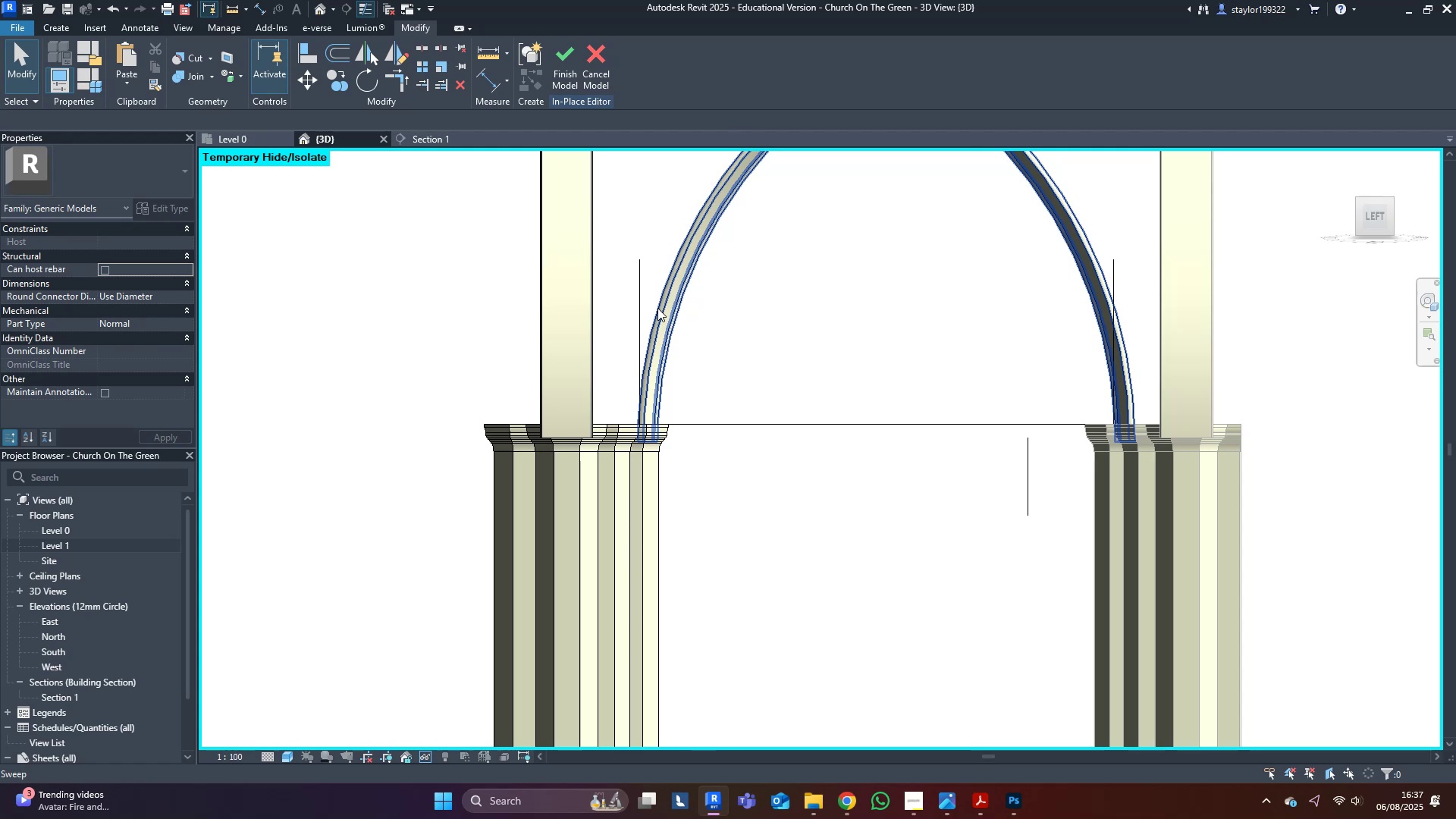 
triple_click([657, 307])
 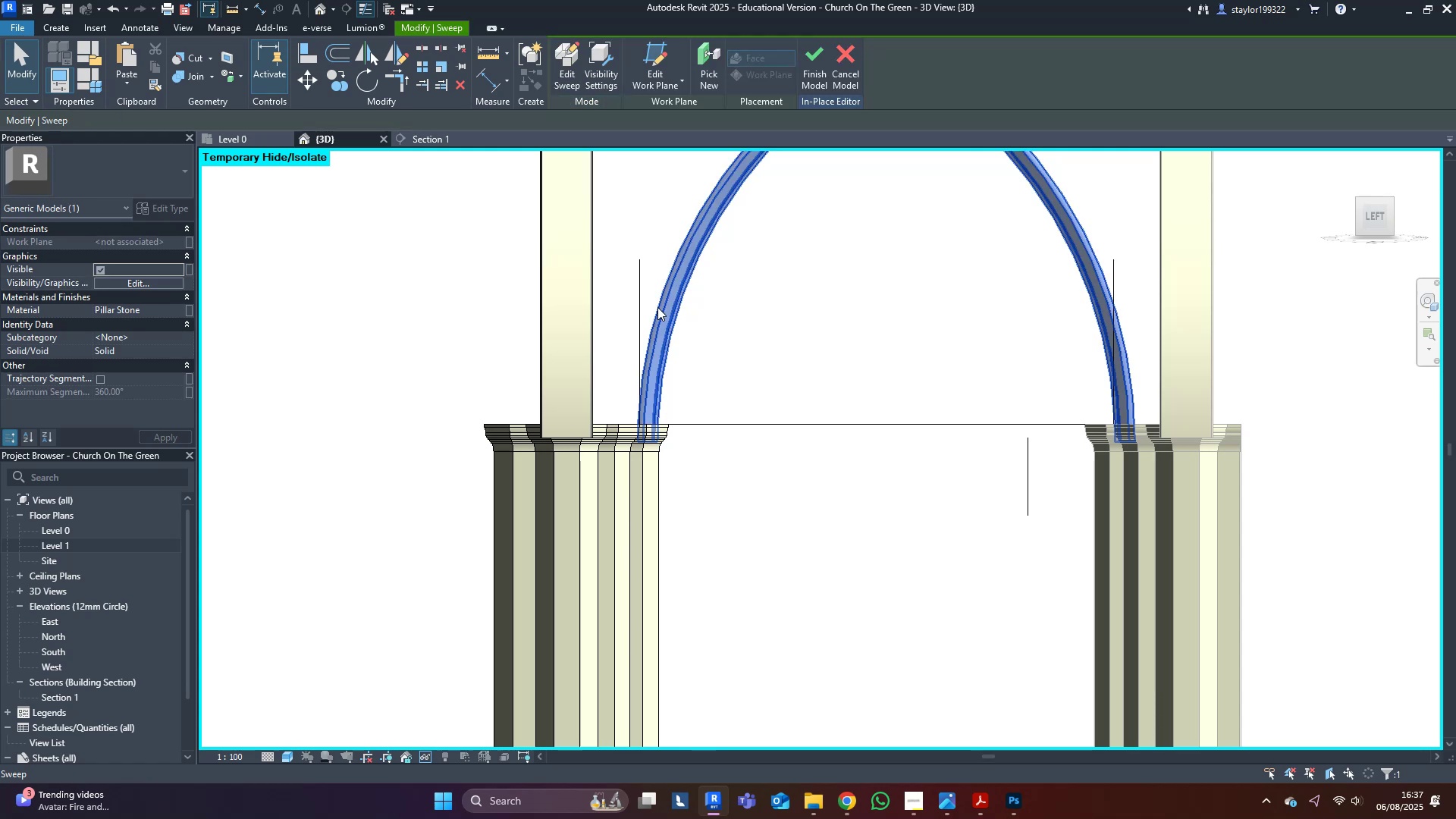 
triple_click([657, 307])
 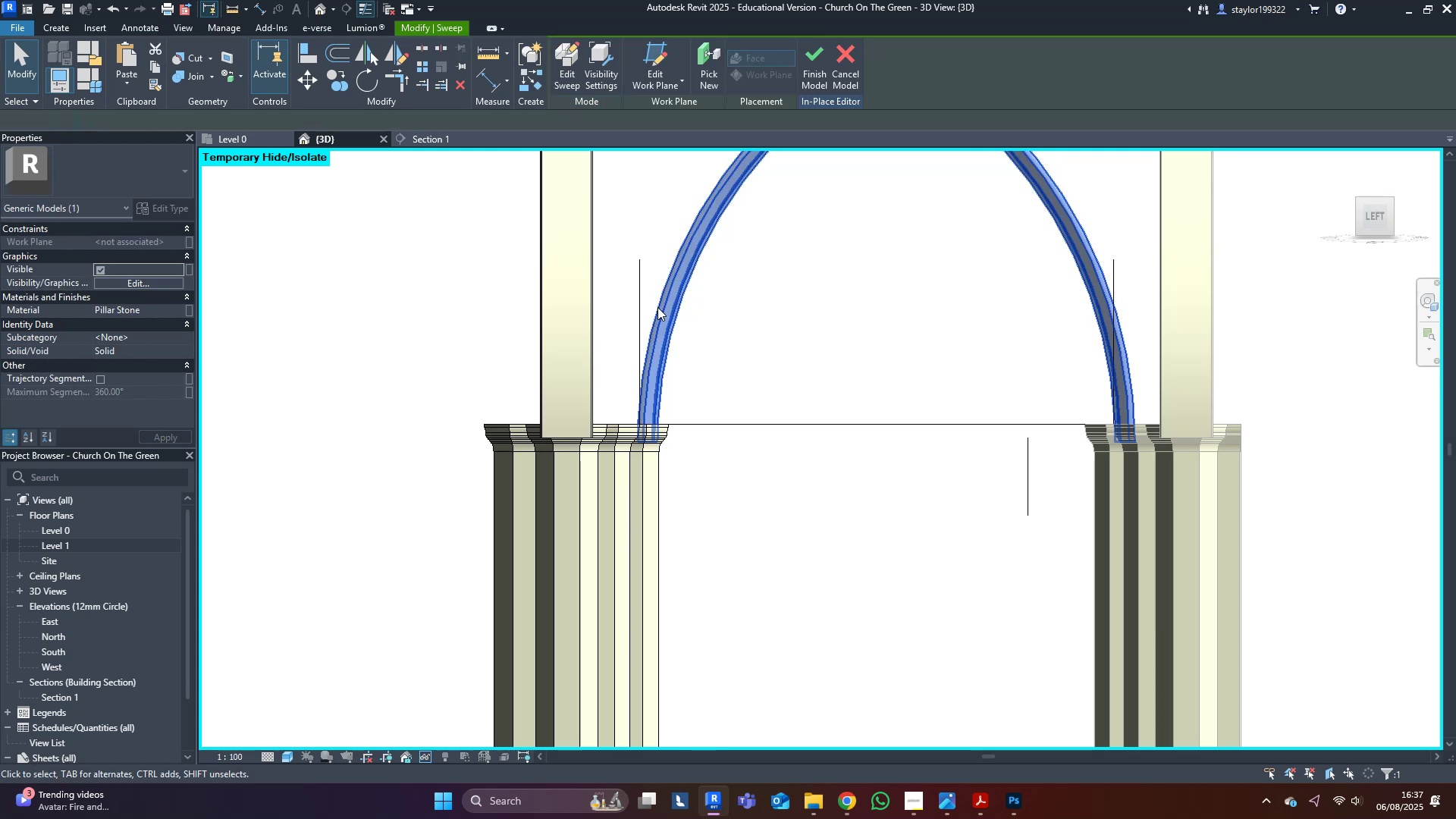 
triple_click([657, 307])
 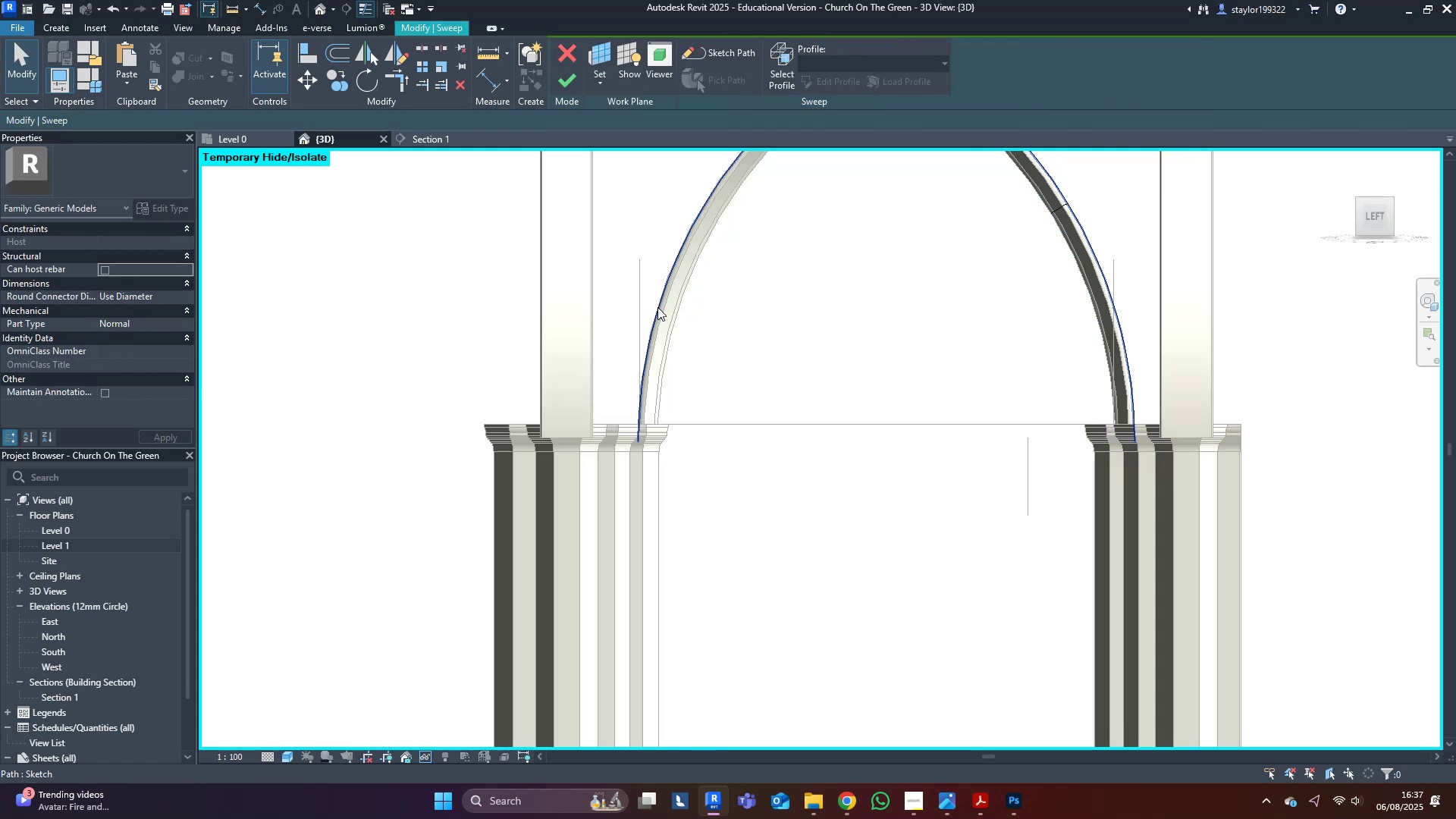 
triple_click([657, 307])
 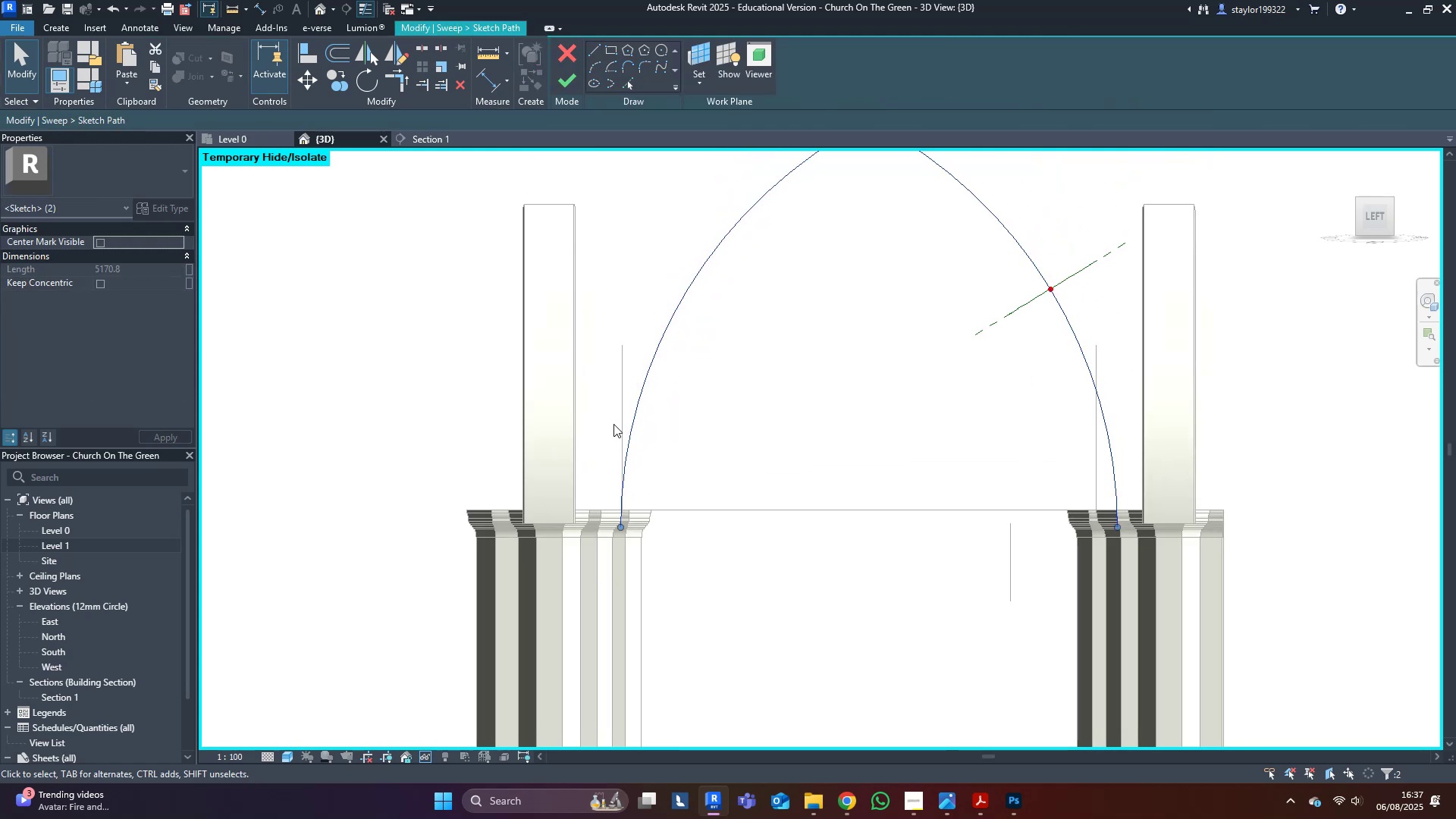 
type(ro)
 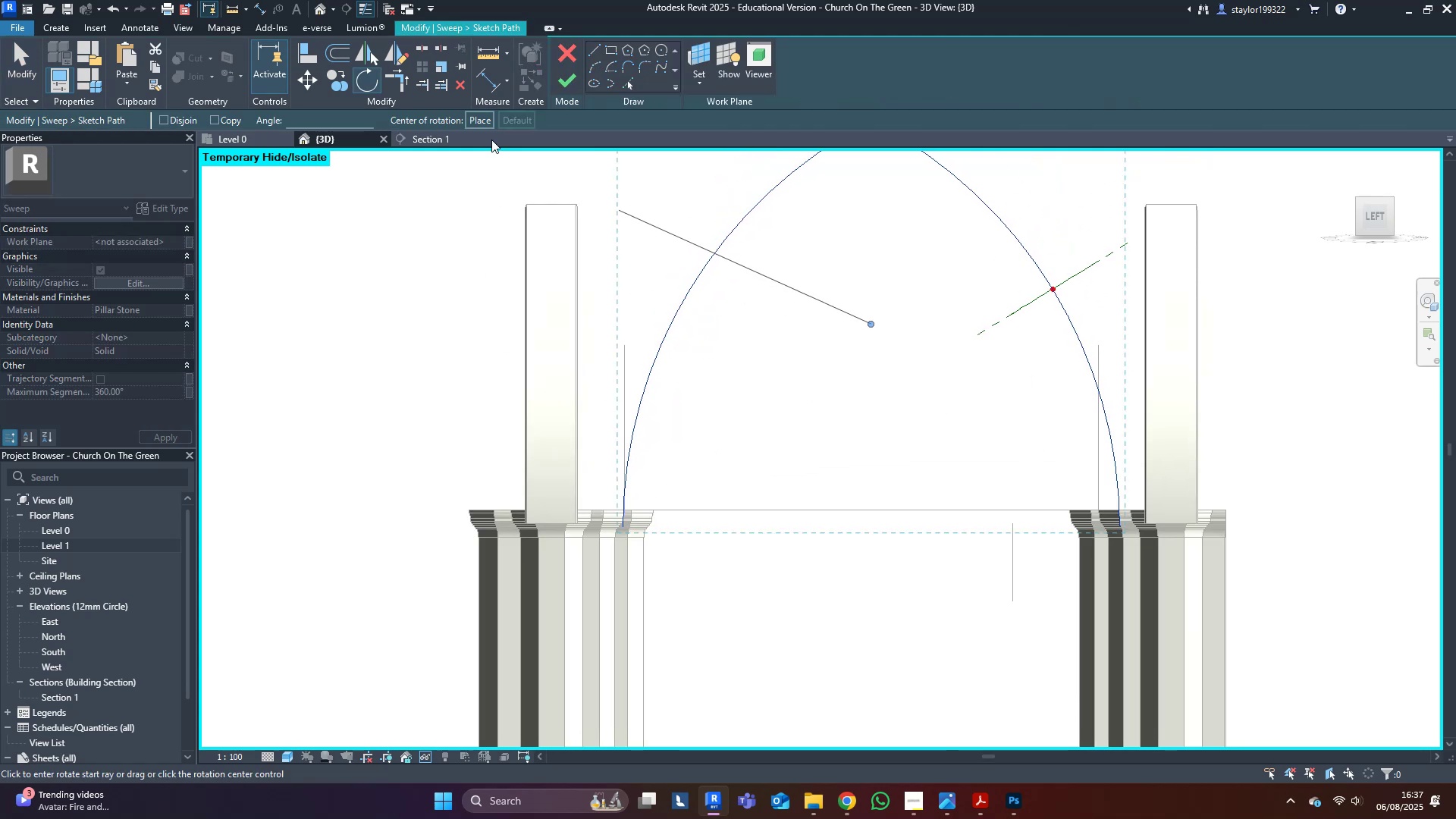 
middle_click([630, 316])
 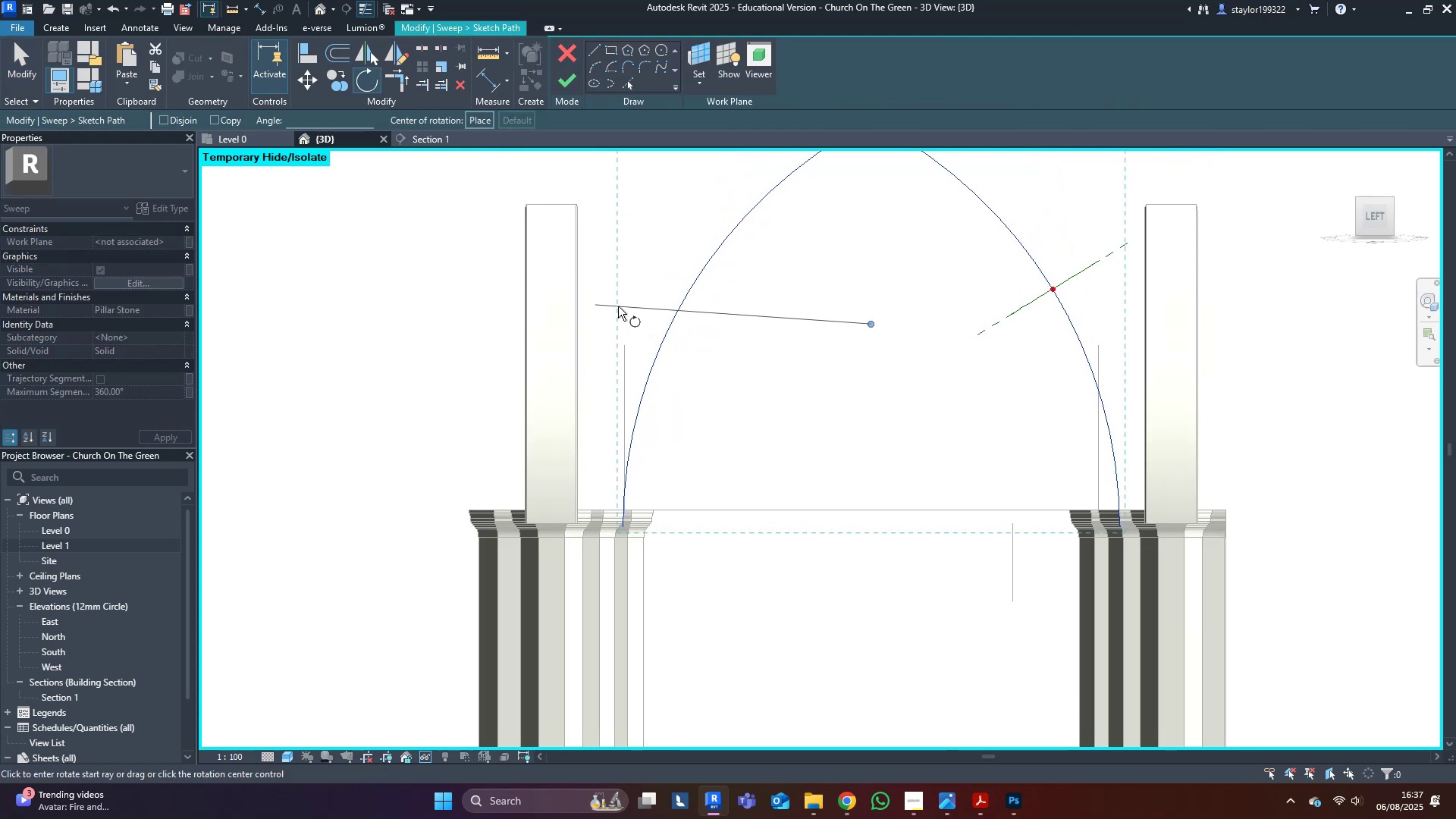 
type(re)
 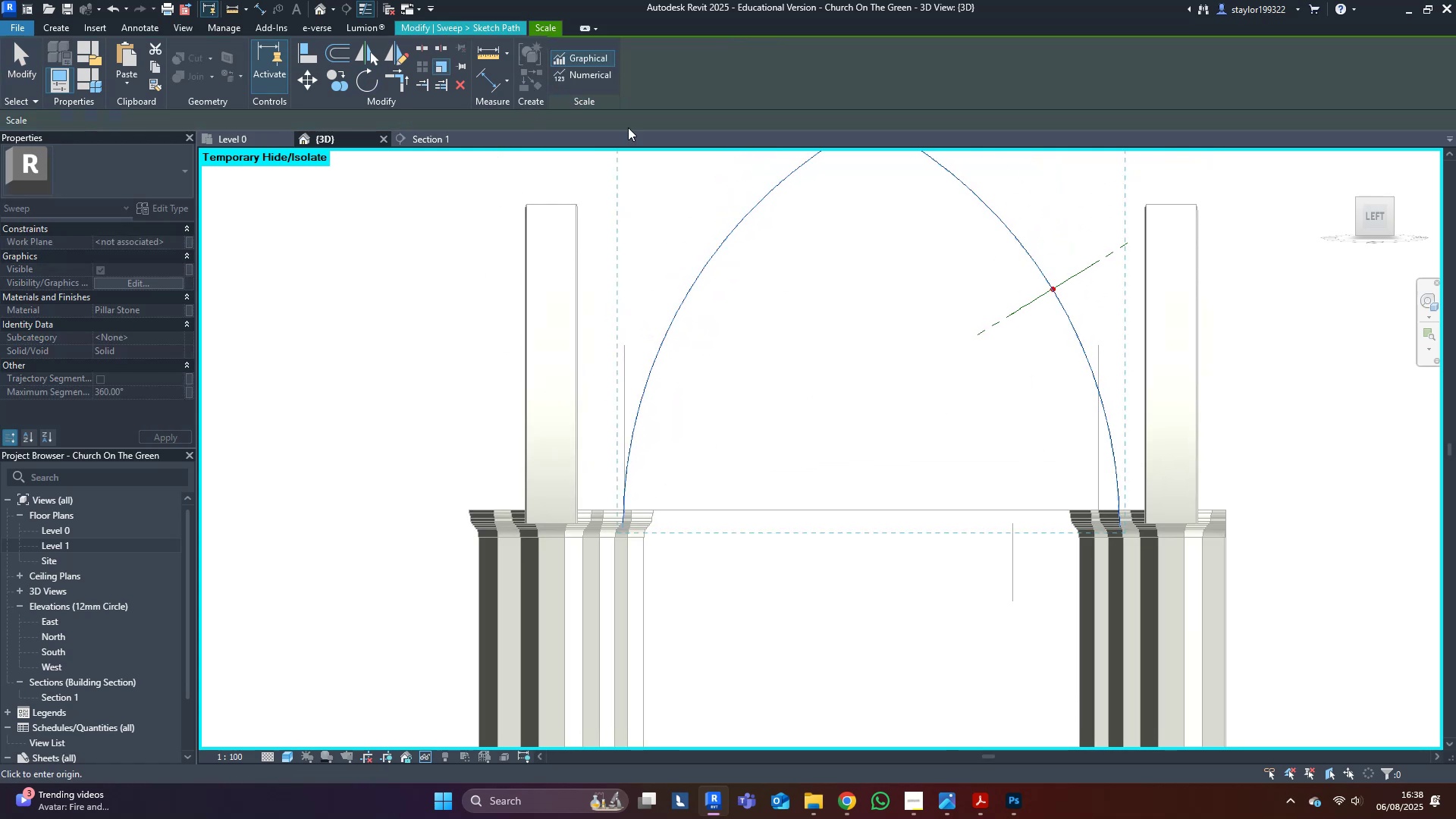 
scroll: coordinate [604, 538], scroll_direction: up, amount: 11.0
 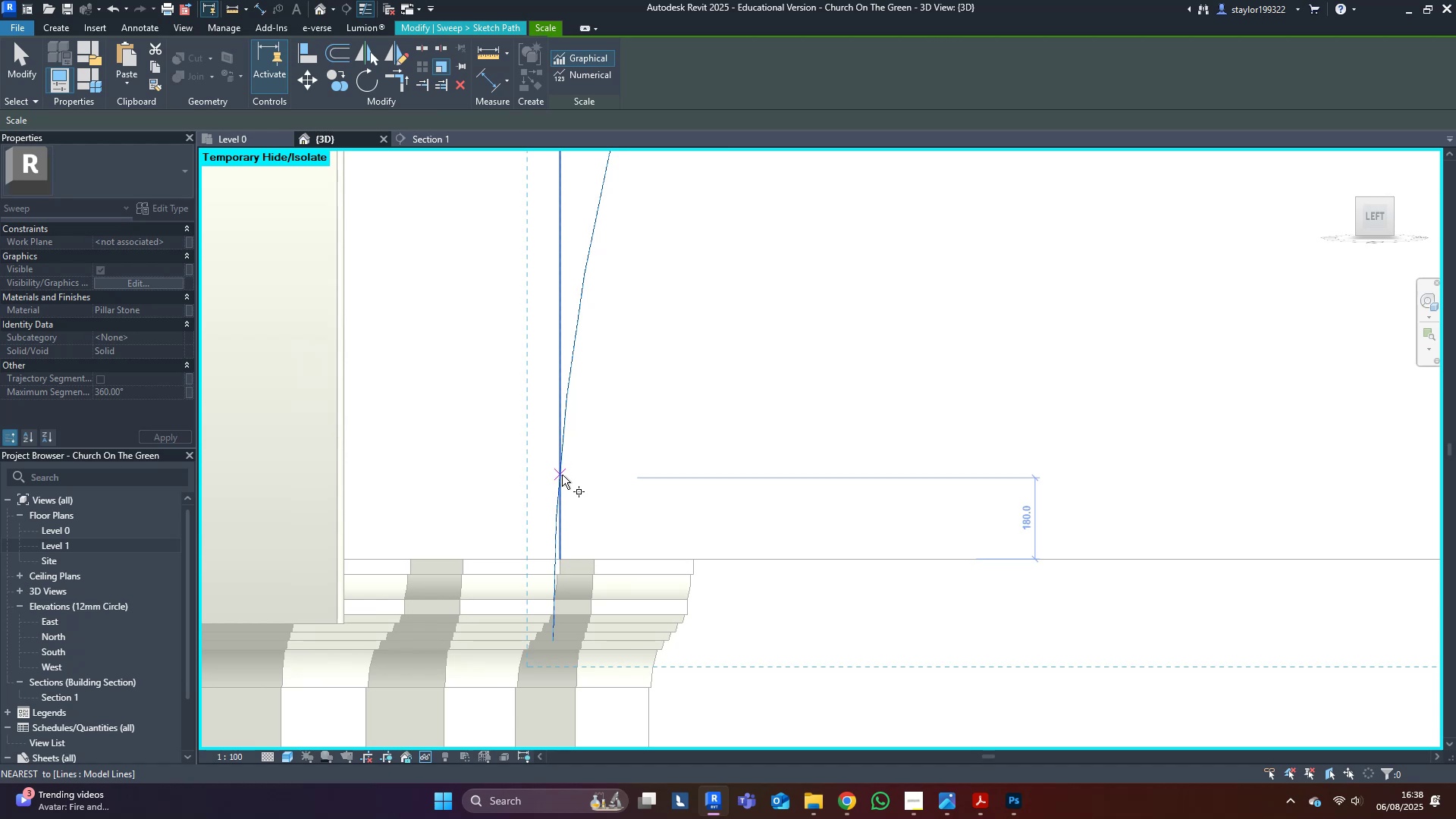 
left_click([562, 475])
 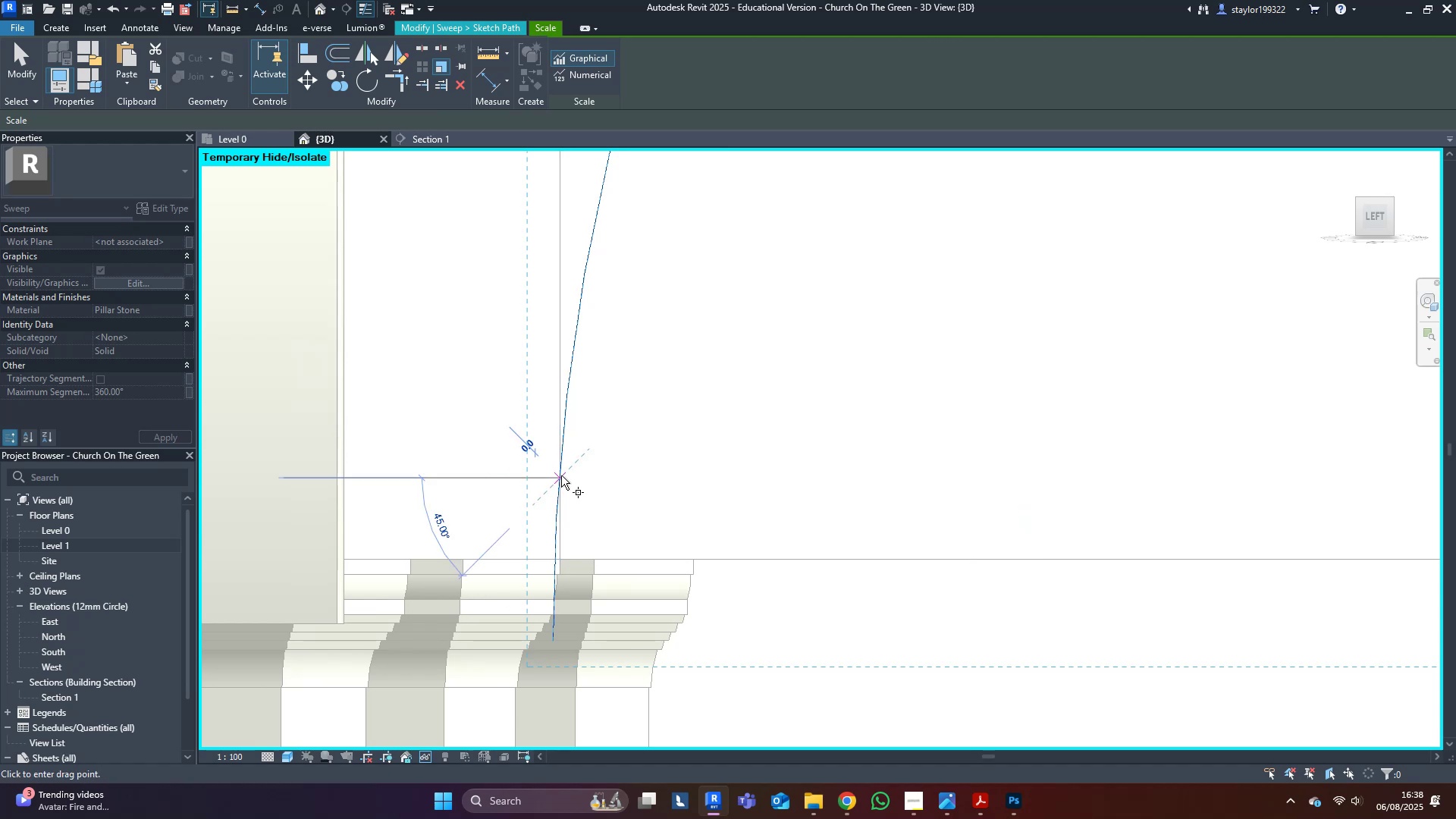 
scroll: coordinate [560, 475], scroll_direction: down, amount: 4.0
 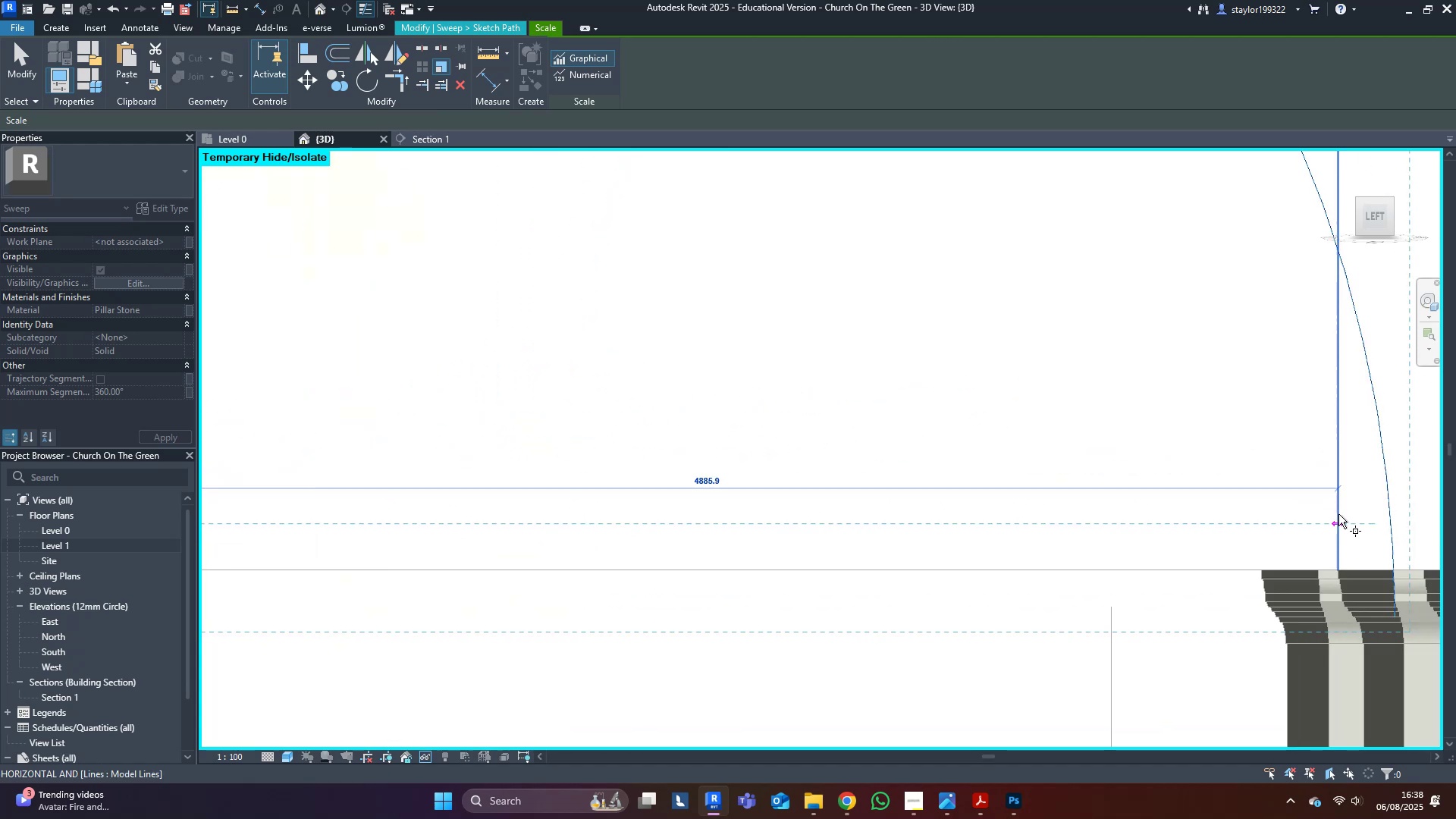 
left_click([1391, 516])
 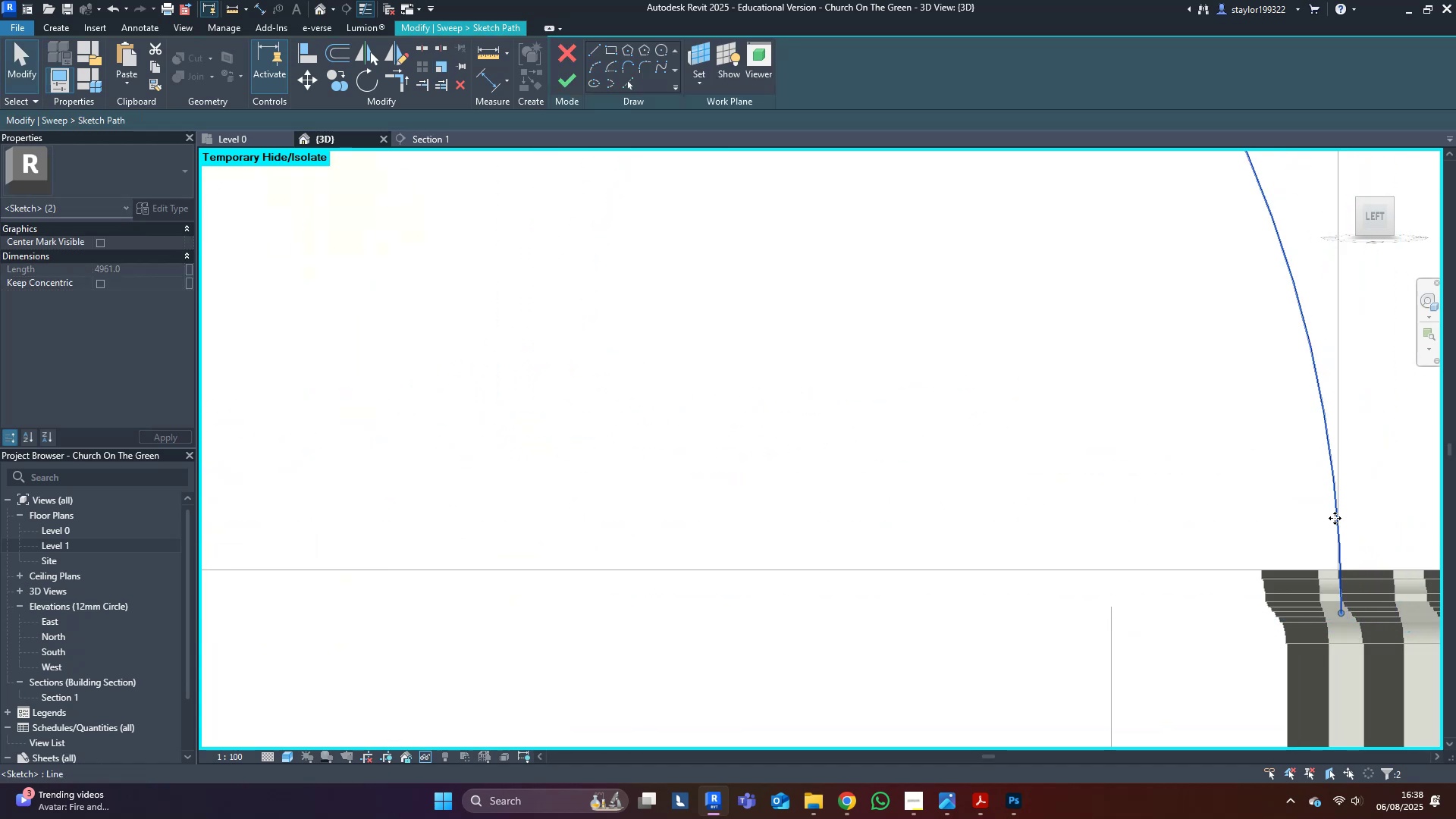 
scroll: coordinate [1078, 507], scroll_direction: down, amount: 10.0
 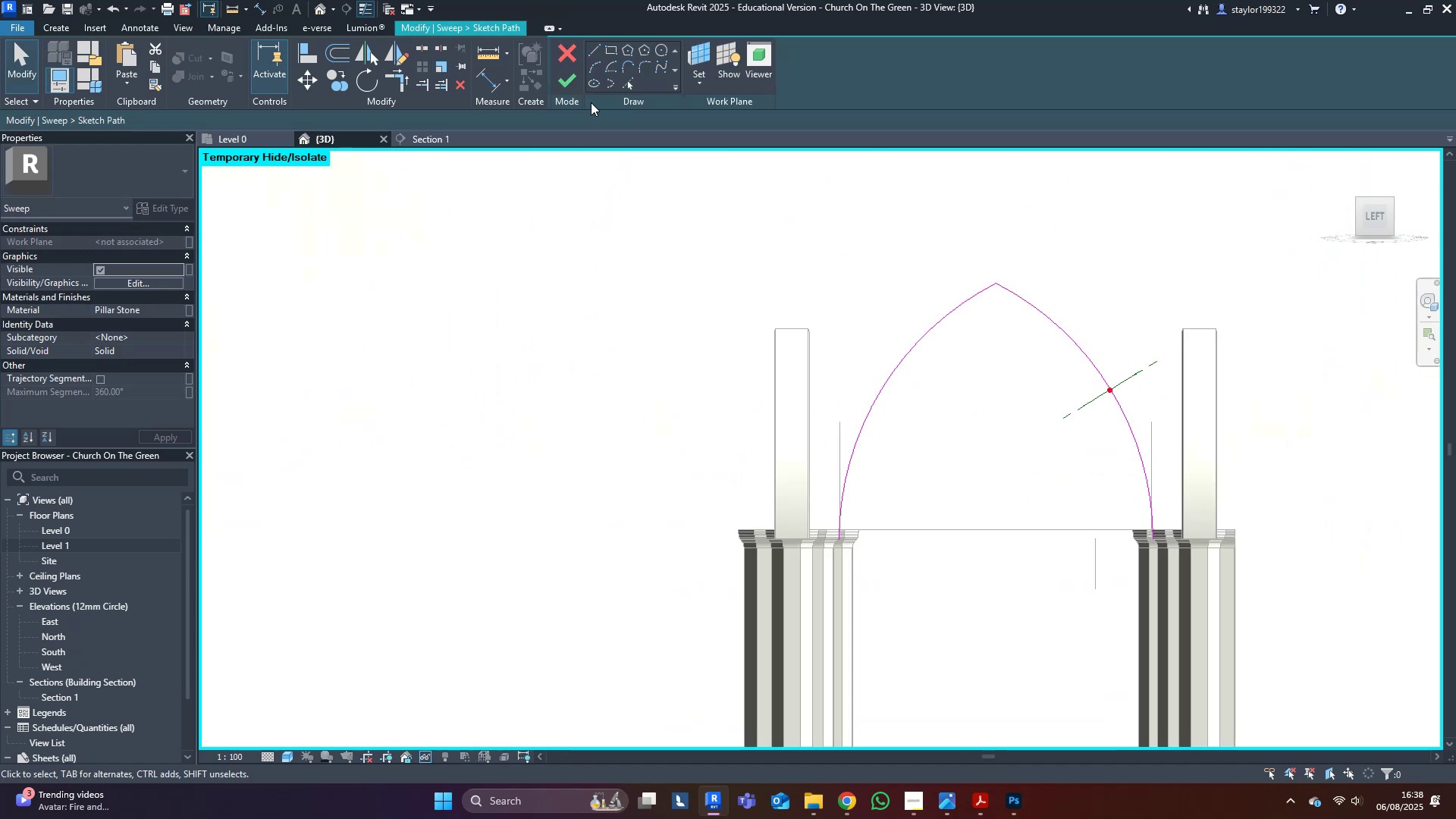 
left_click([567, 77])
 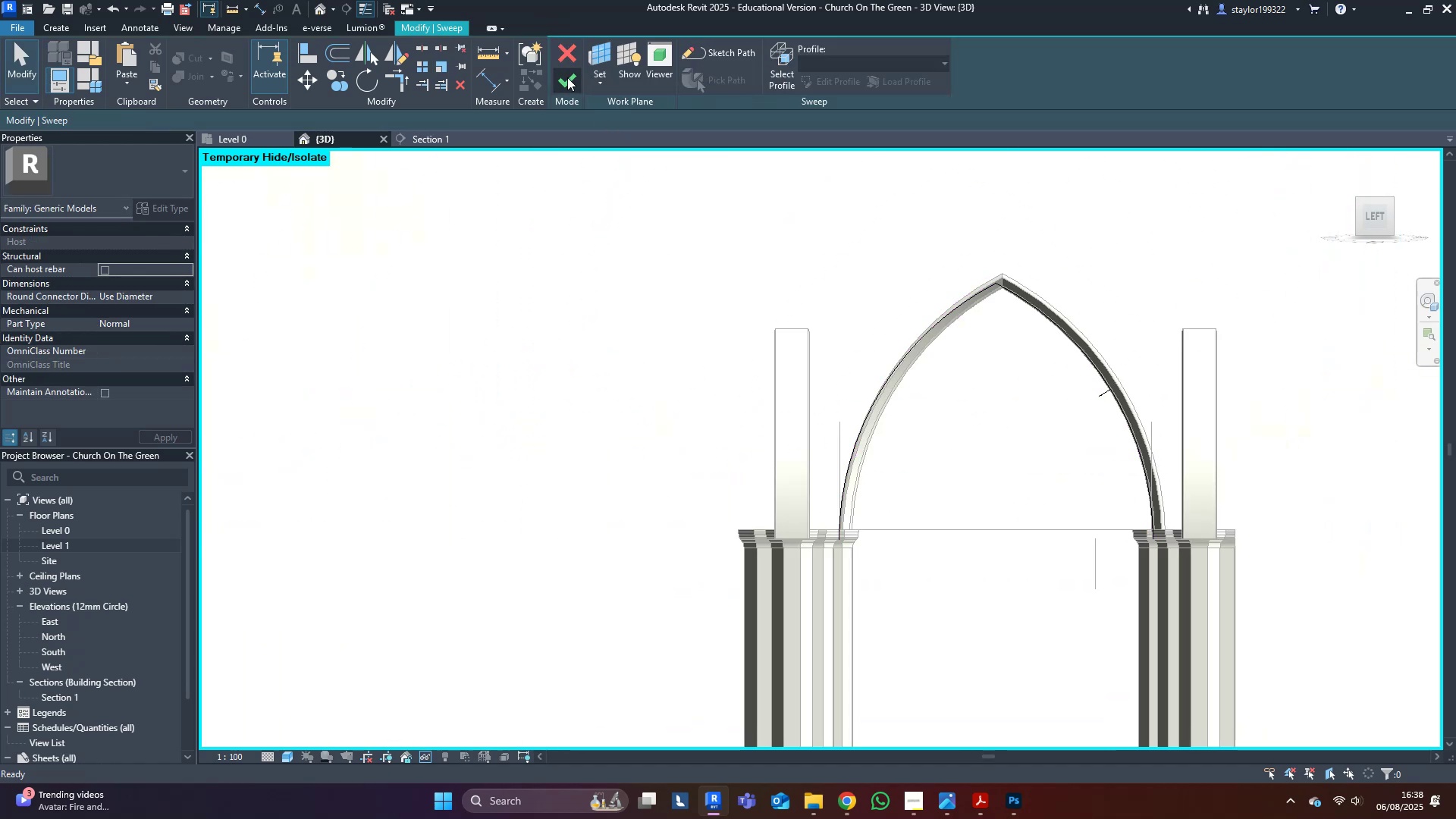 
left_click([567, 77])
 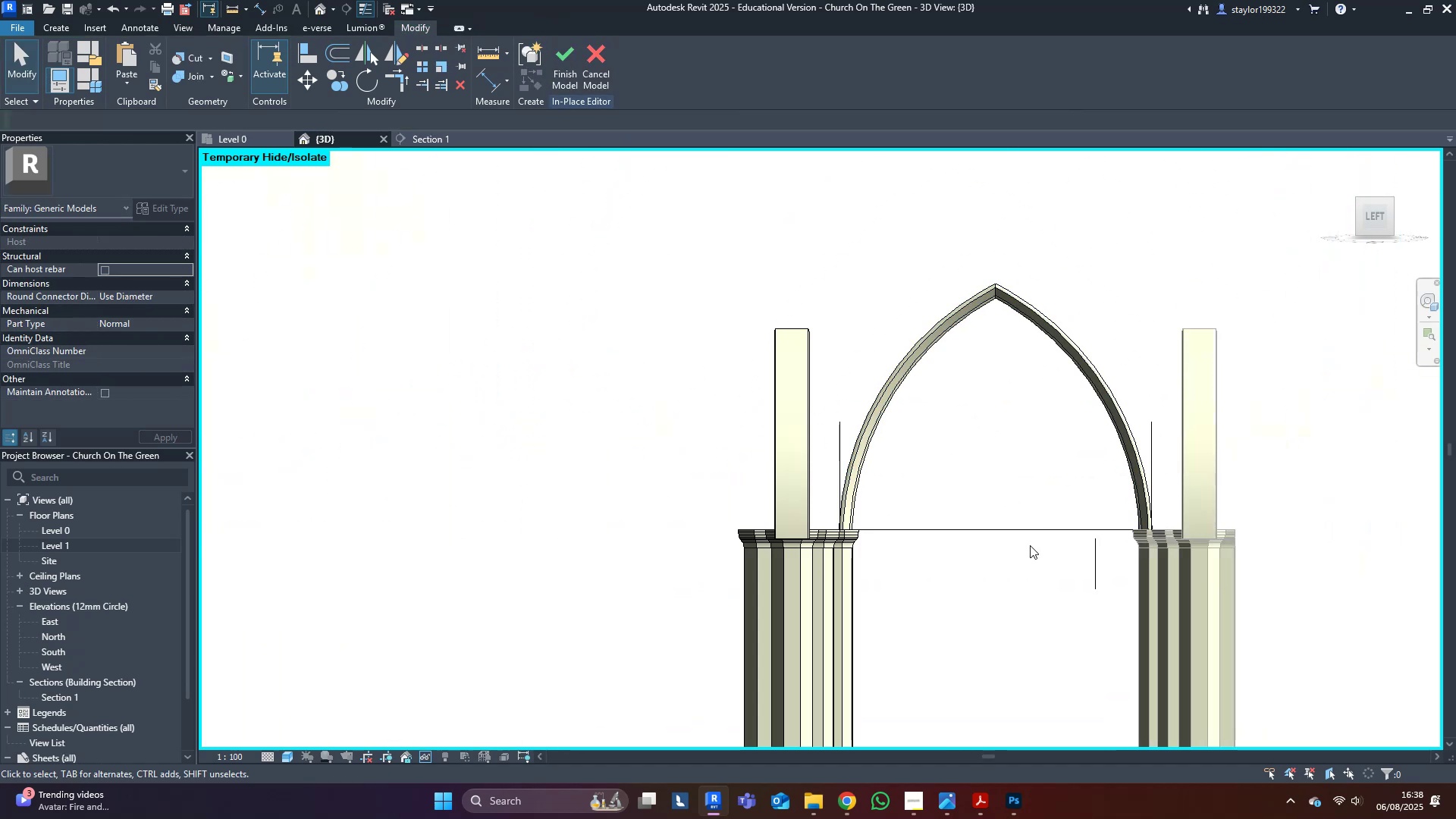 
double_click([1047, 529])
 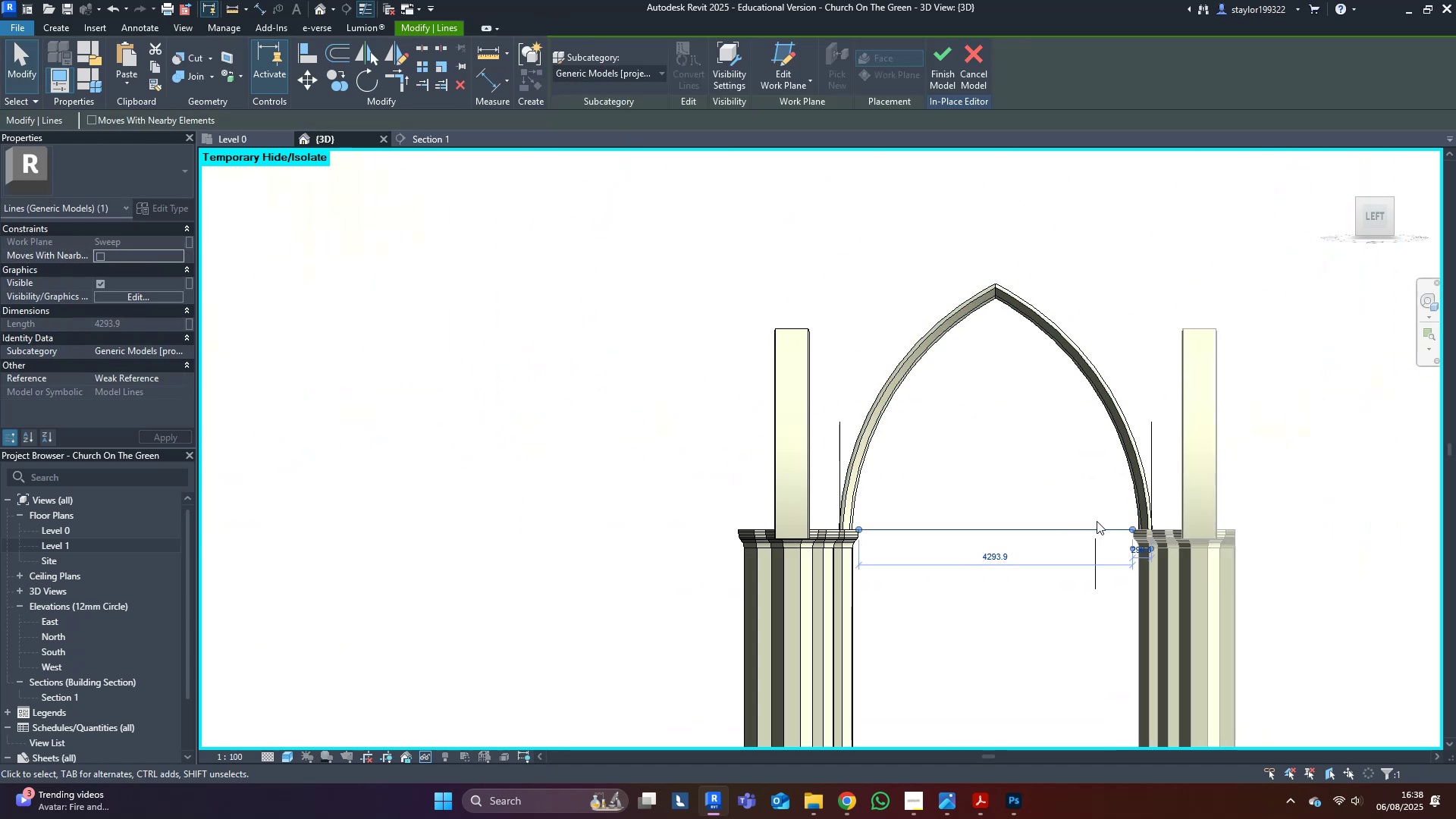 
key(Delete)
 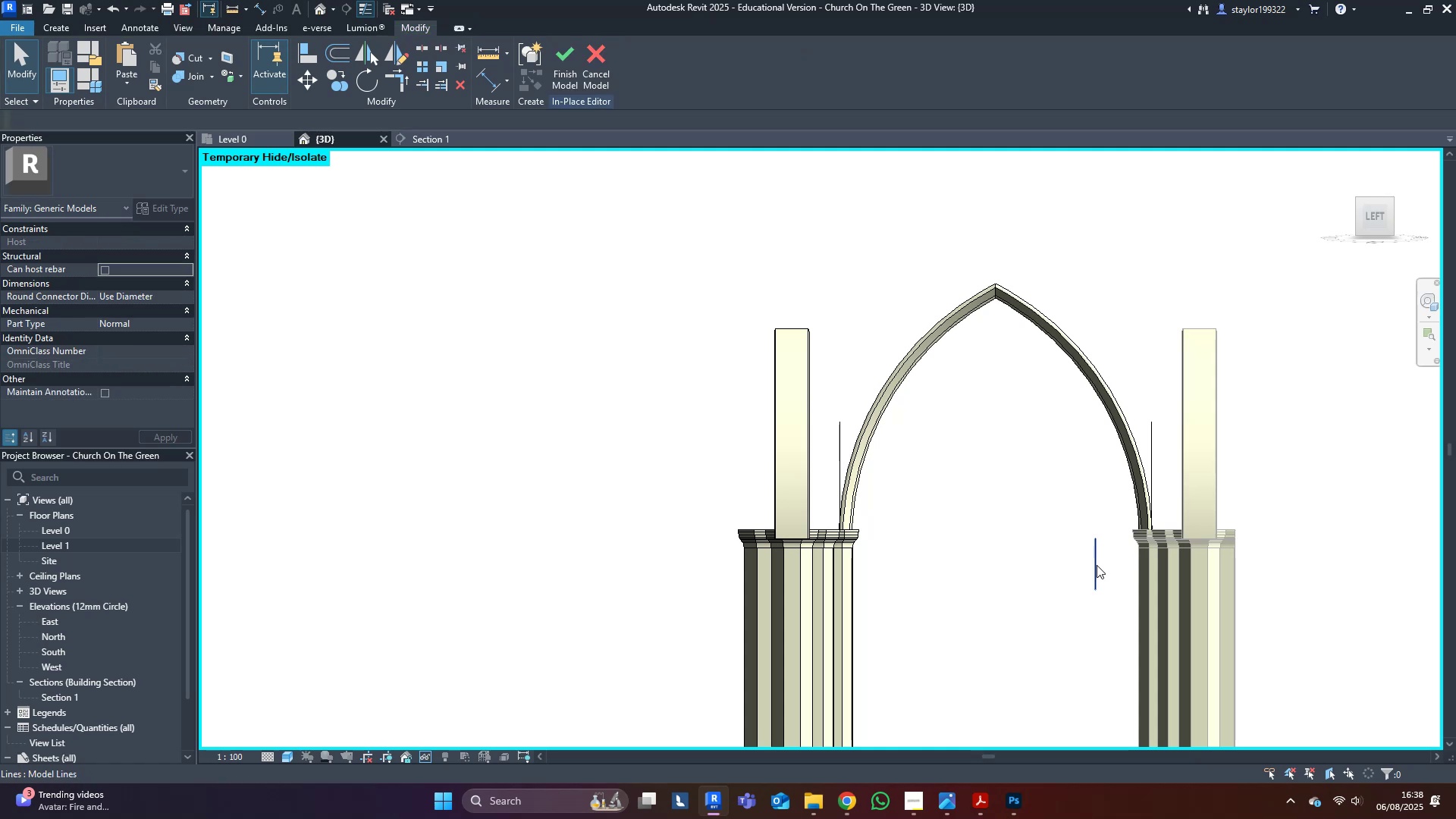 
double_click([1095, 566])
 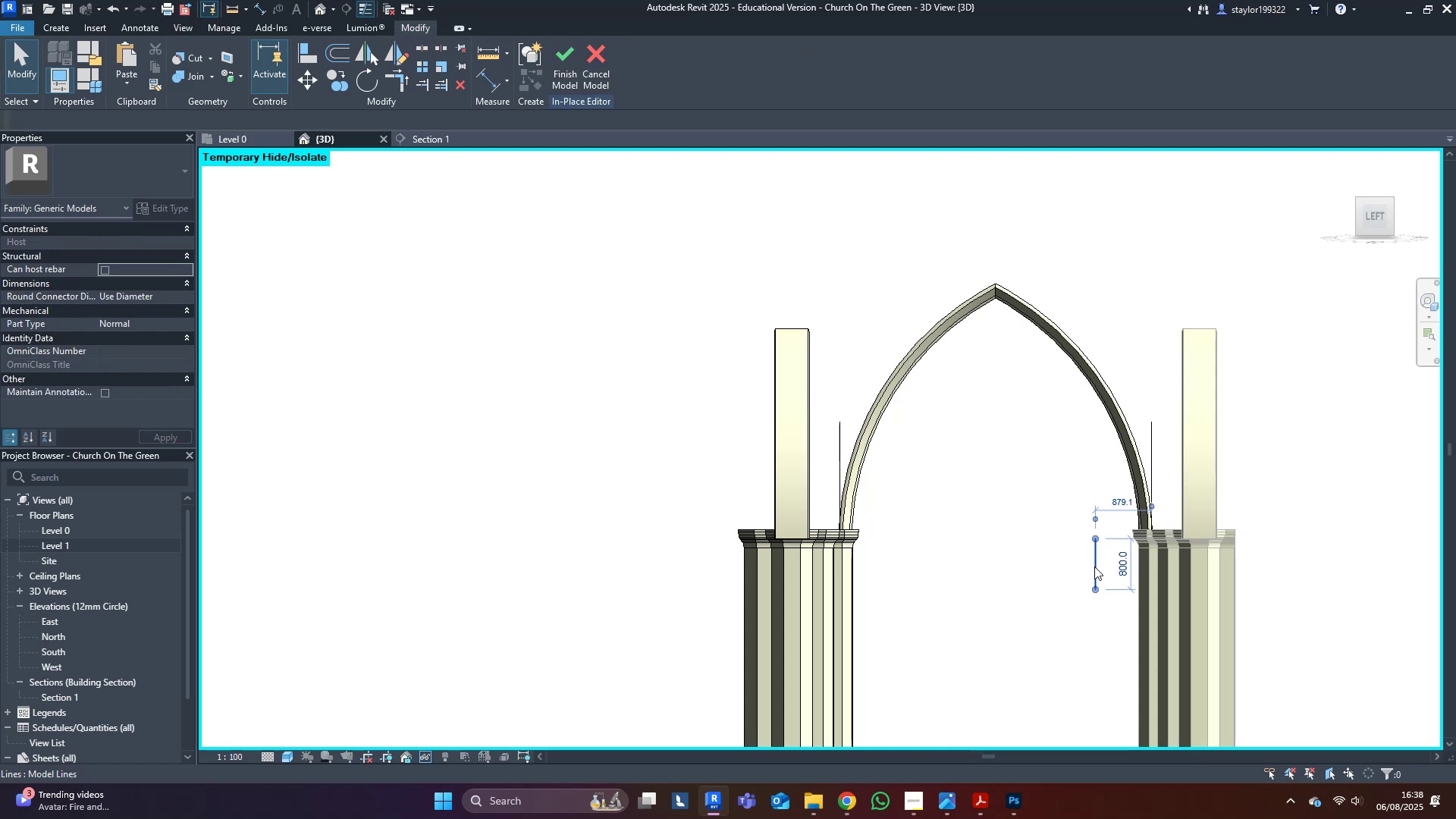 
key(Delete)
 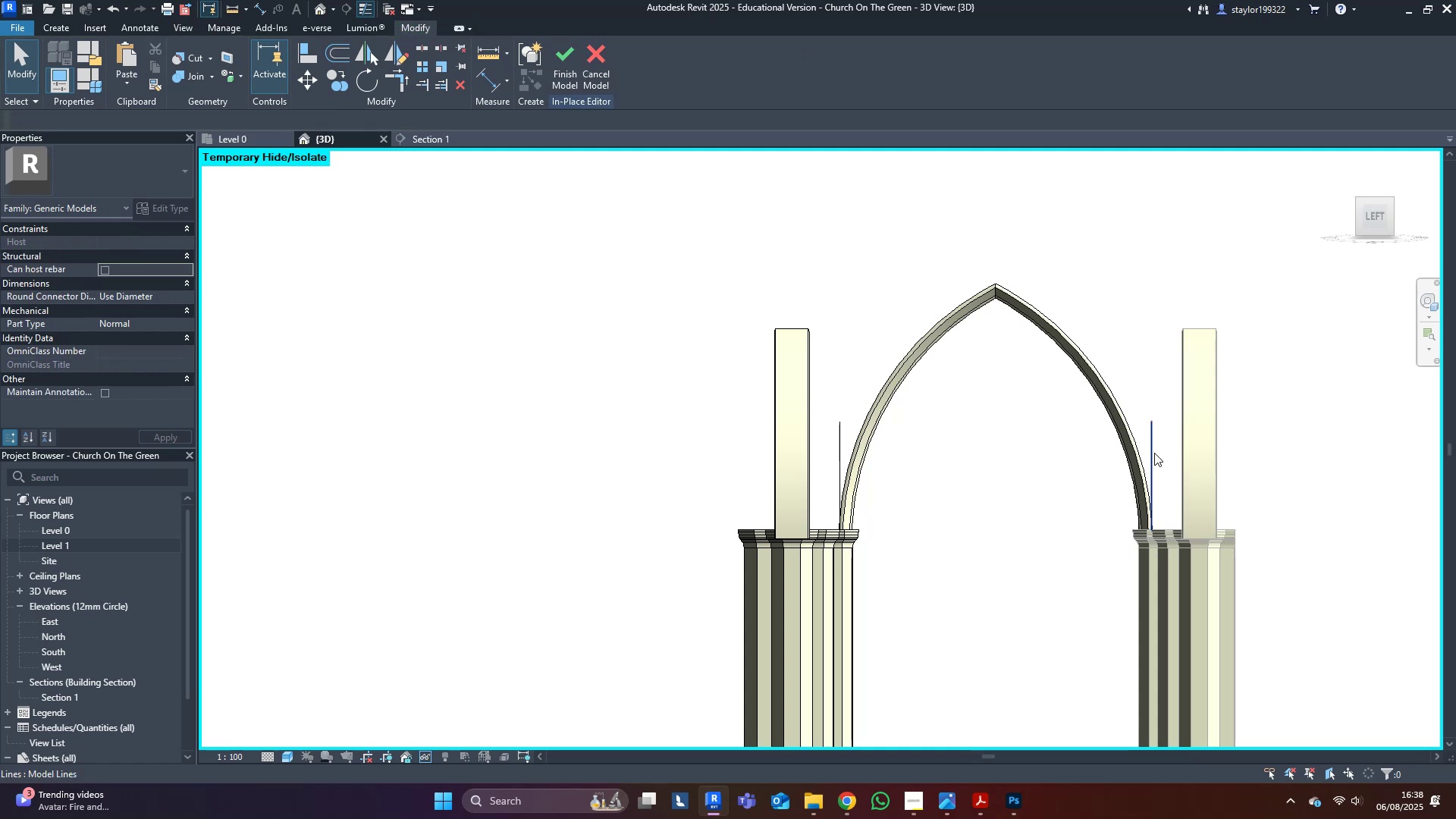 
left_click_drag(start_coordinate=[1150, 452], to_coordinate=[1138, 457])
 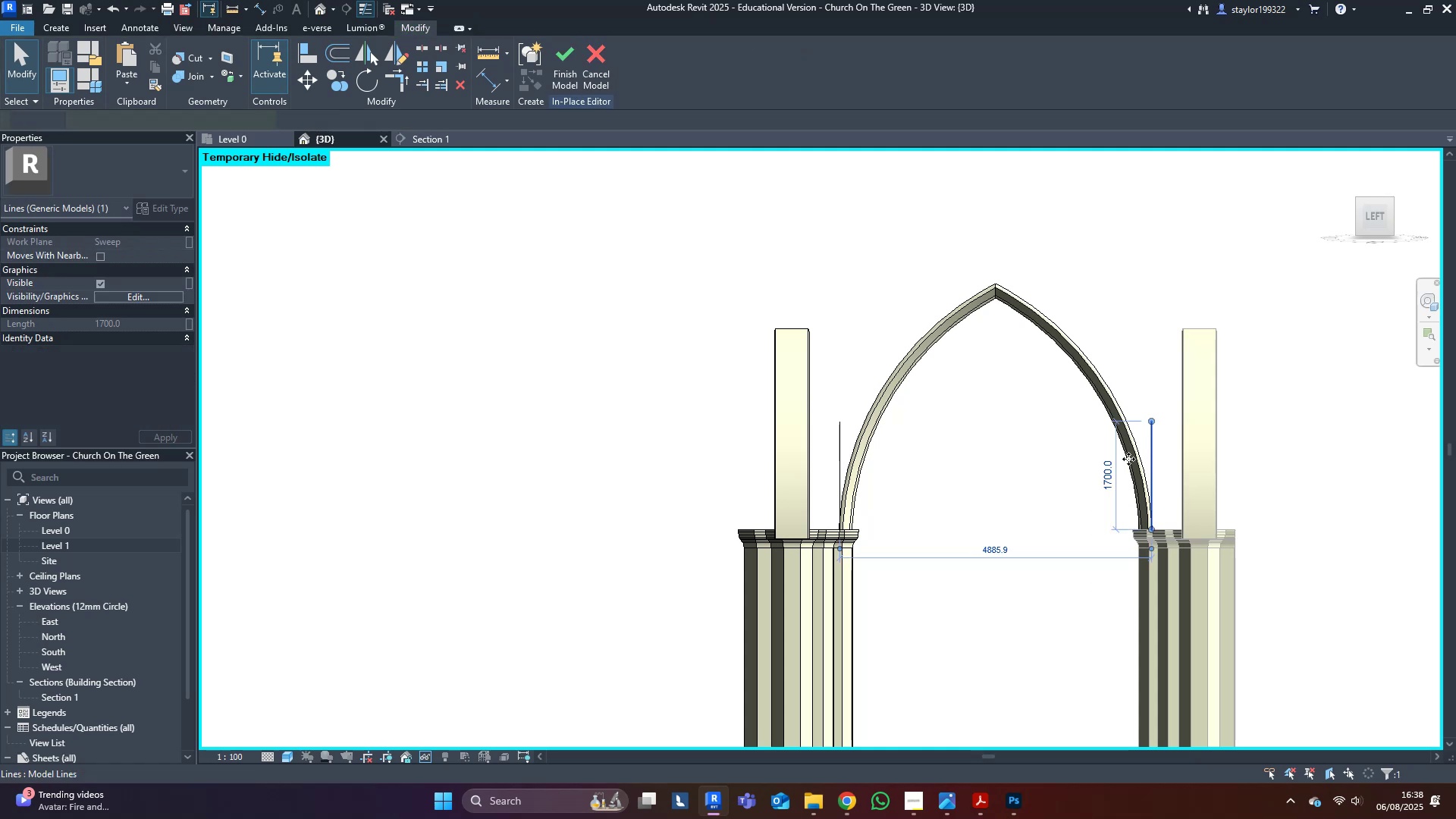 
key(Delete)
 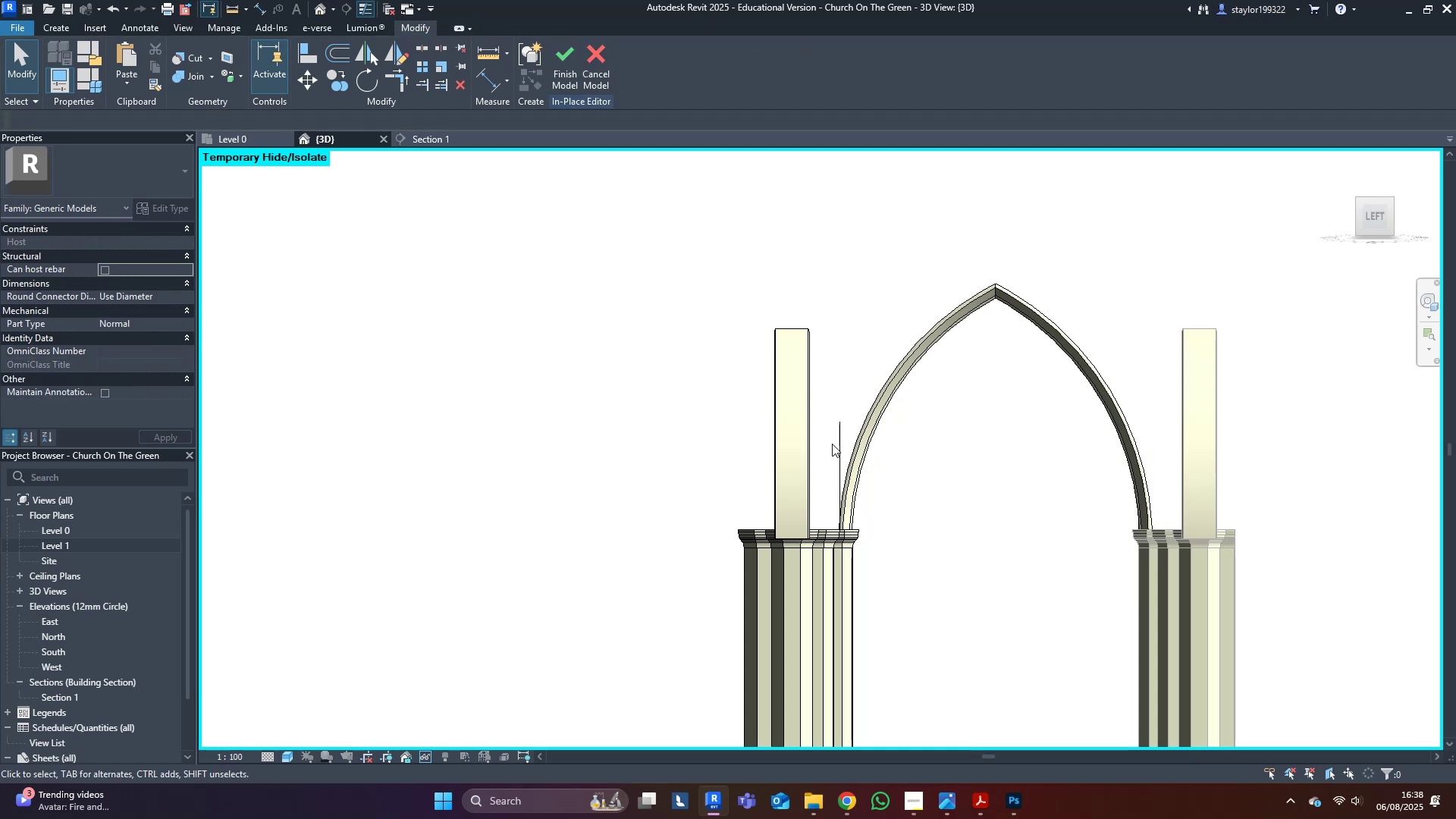 
left_click([839, 442])
 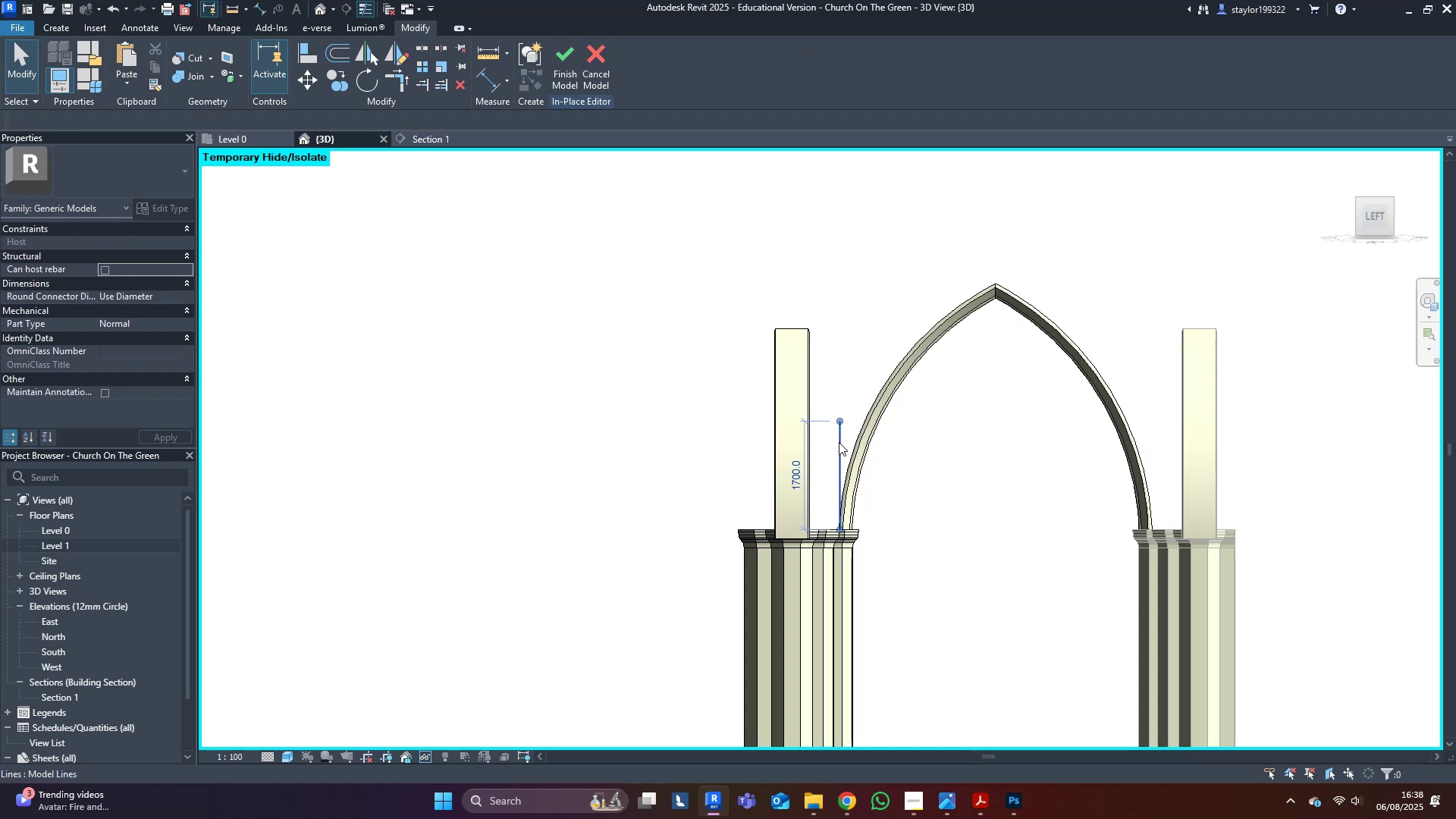 
hold_key(key=Delete, duration=9.95)
 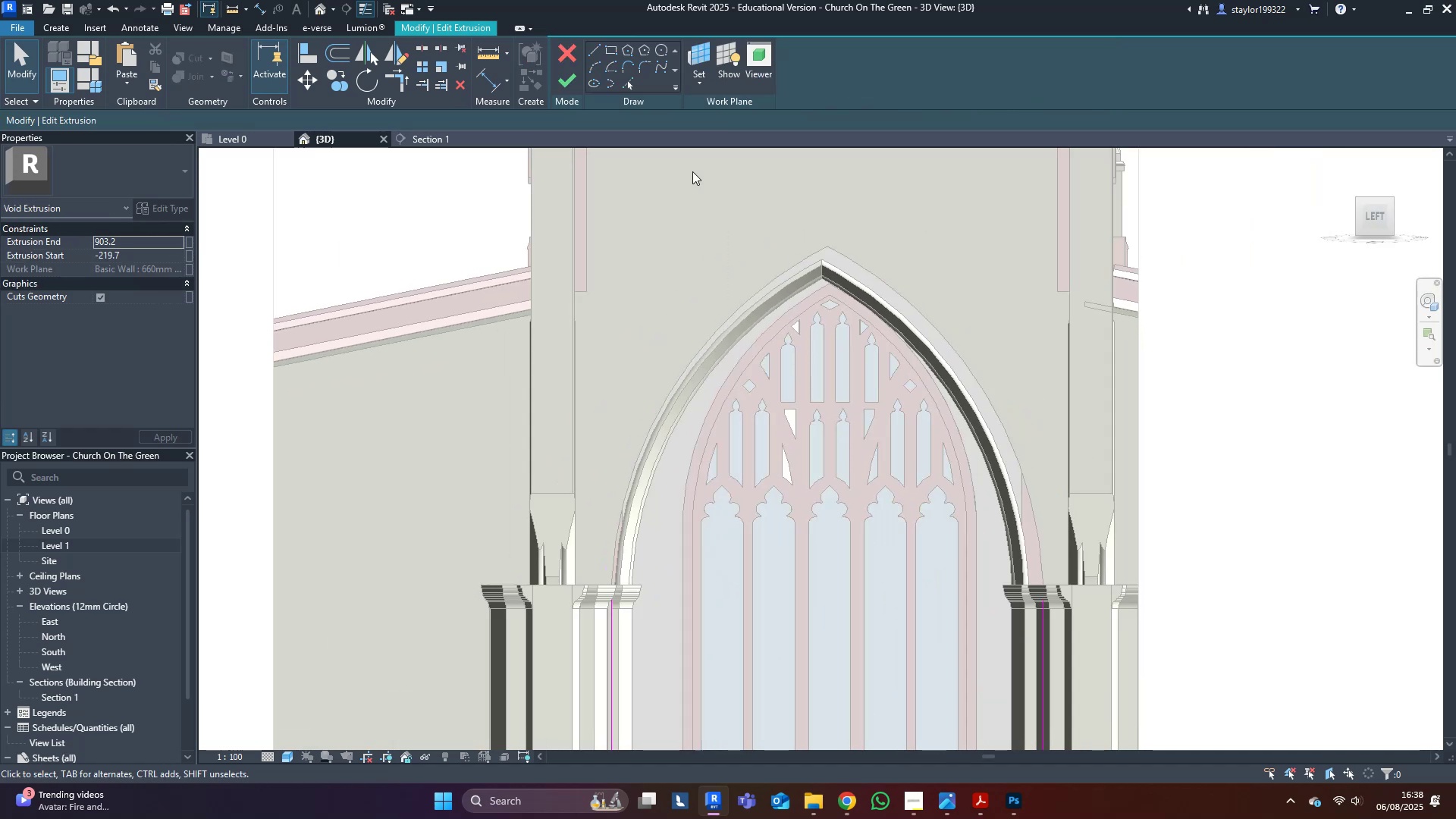 
scroll: coordinate [996, 526], scroll_direction: up, amount: 6.0
 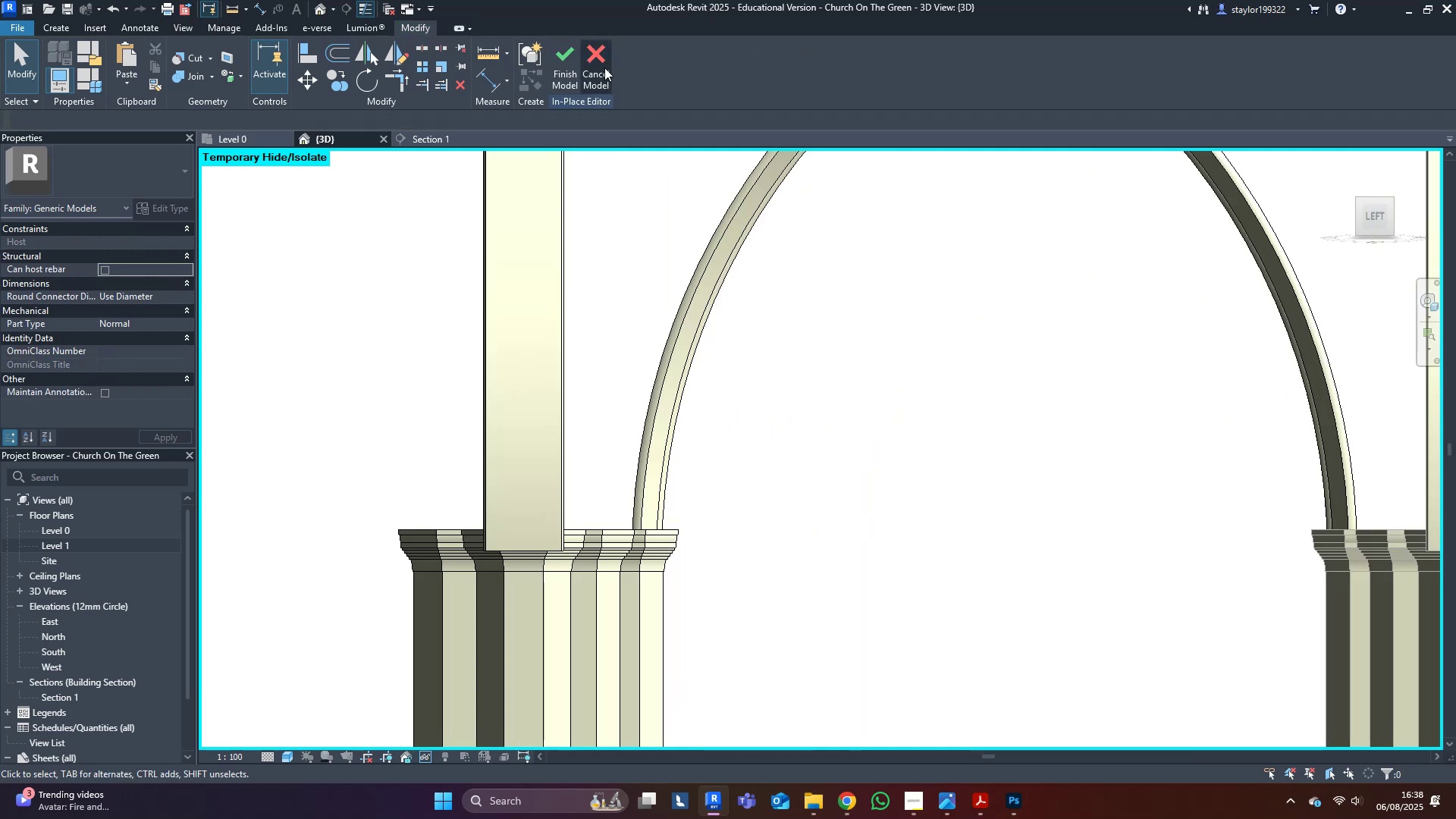 
scroll: coordinate [751, 494], scroll_direction: down, amount: 6.0
 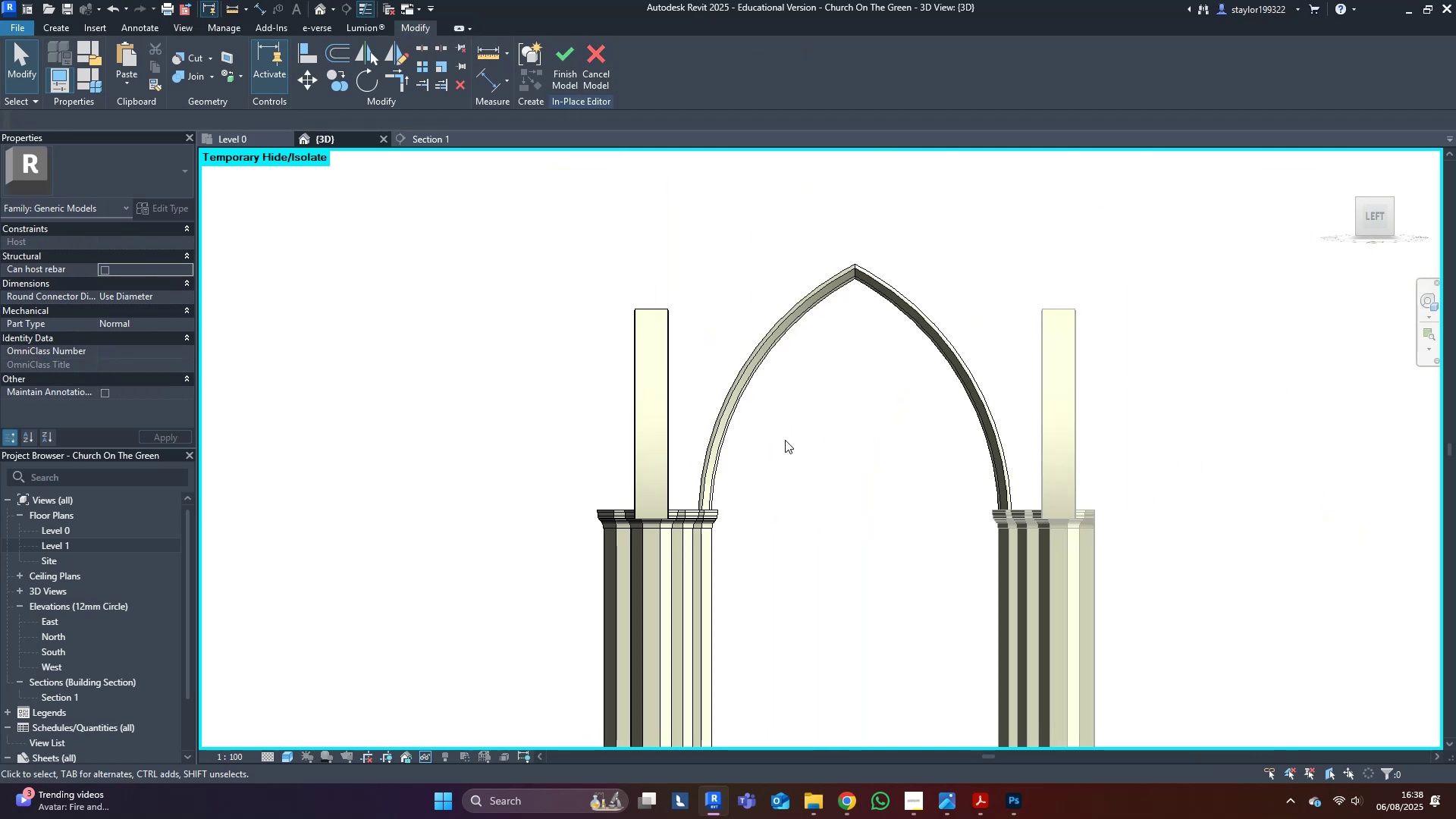 
type(hr)
 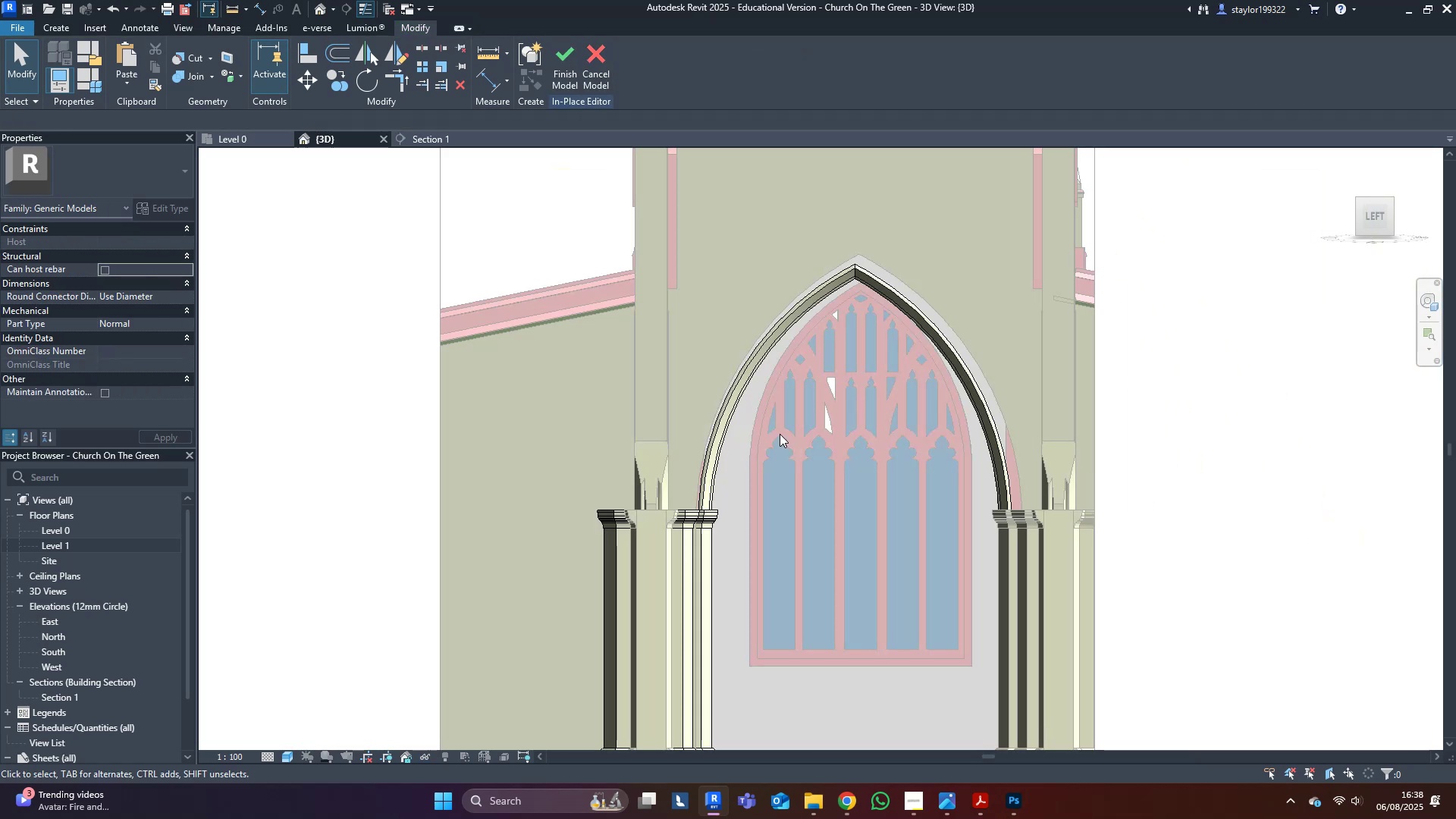 
middle_click([780, 434])
 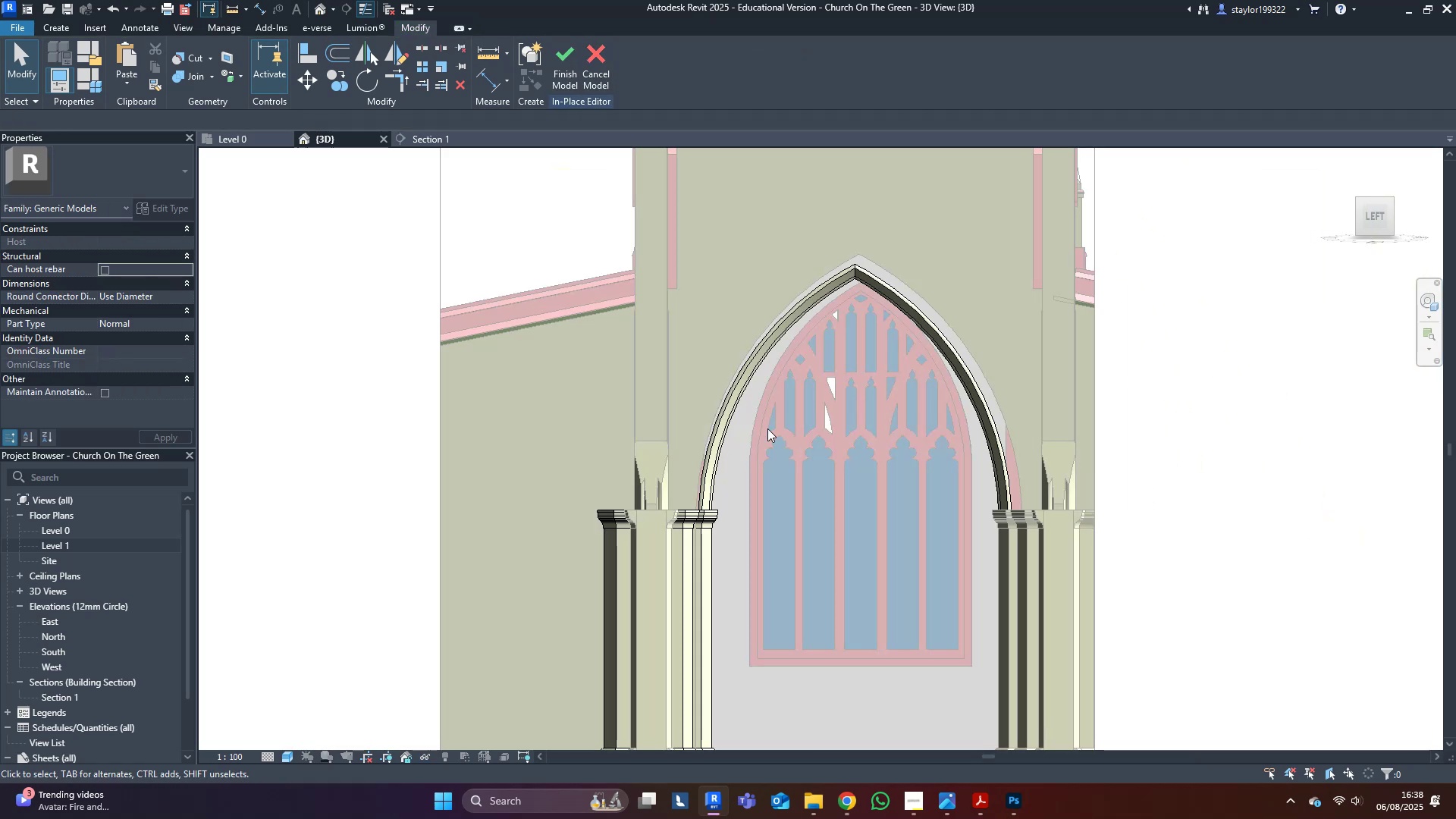 
hold_key(key=ShiftLeft, duration=0.31)
double_click([925, 505])
 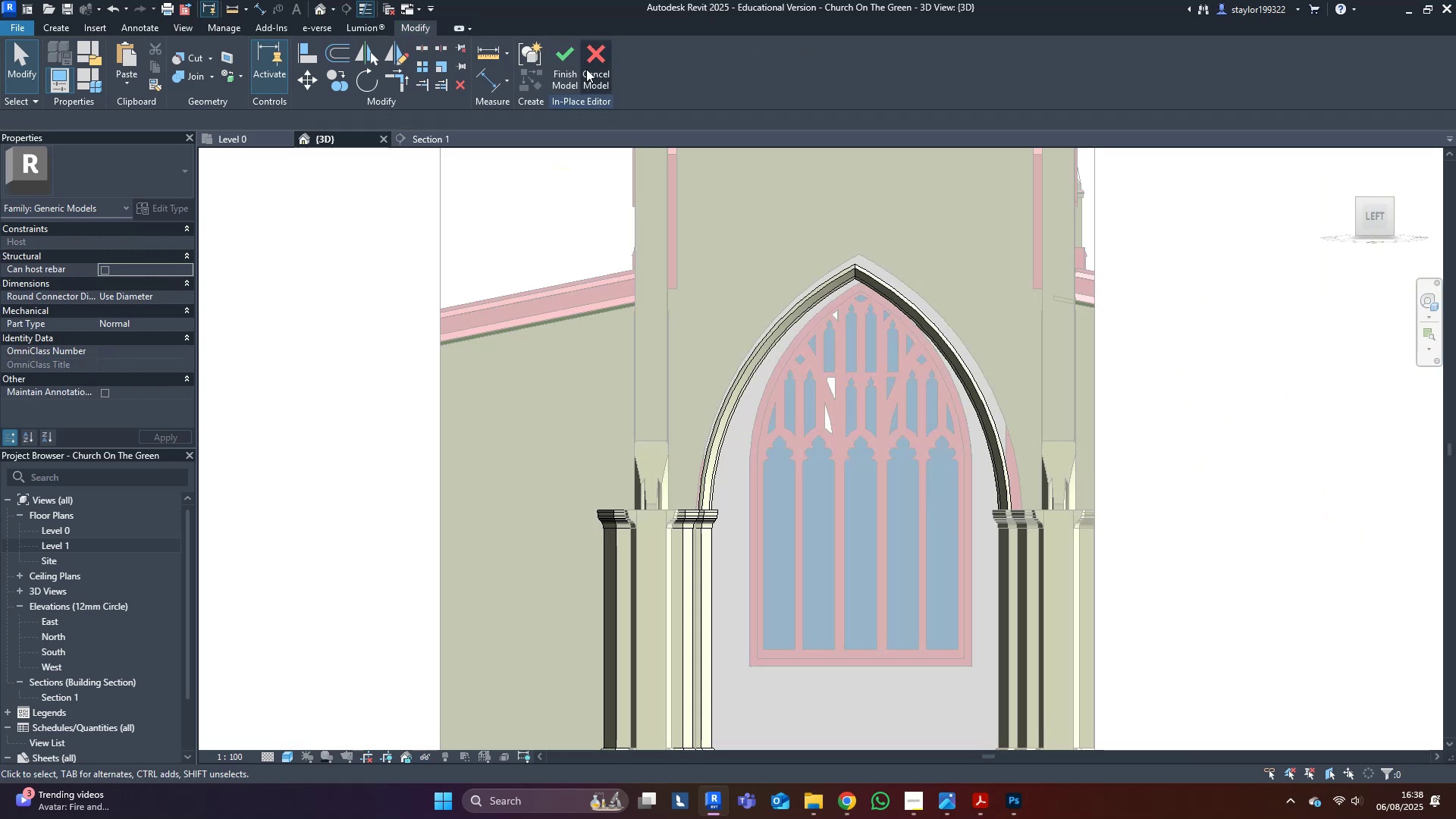 
left_click([563, 67])
 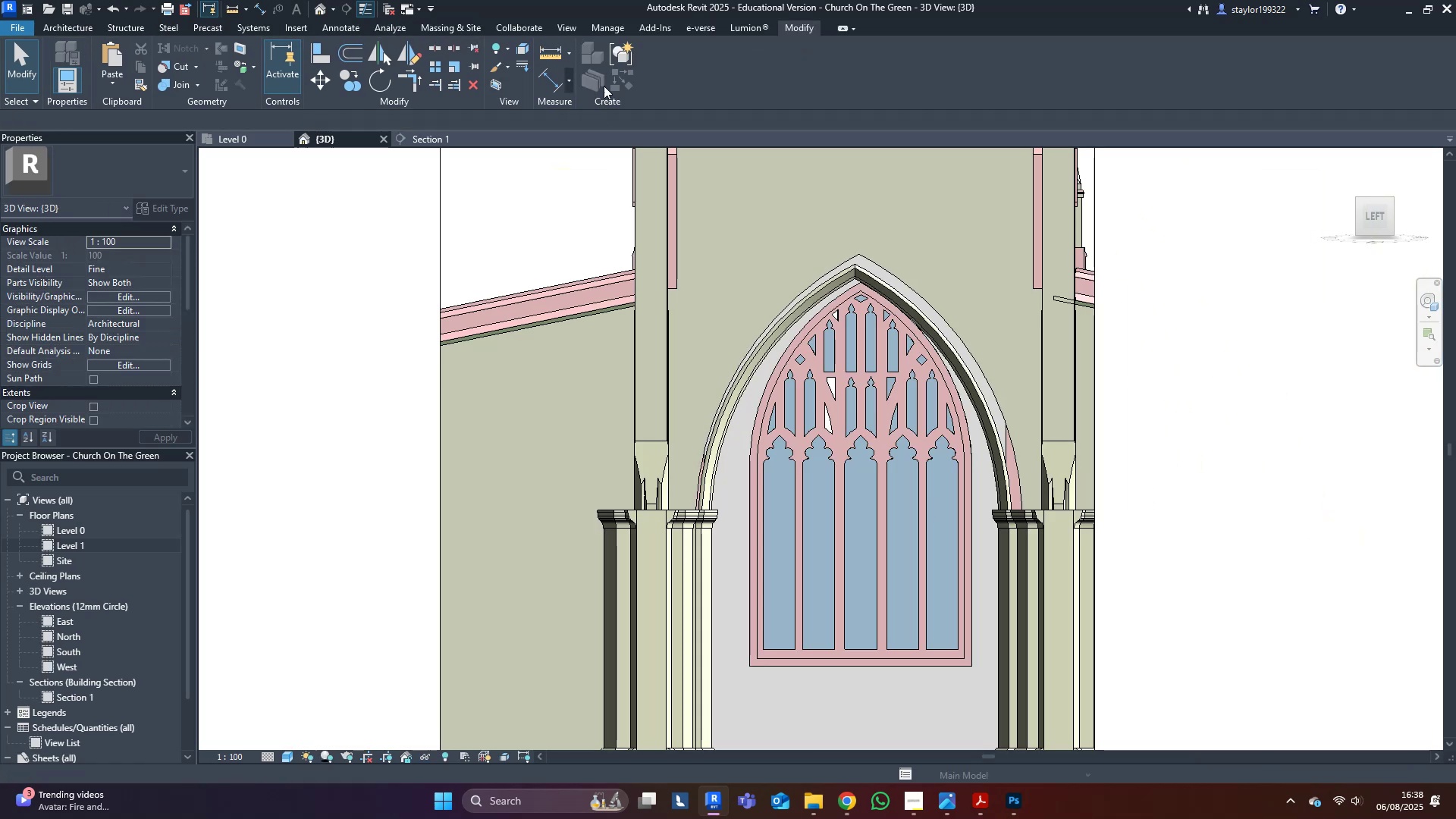 
scroll: coordinate [858, 237], scroll_direction: up, amount: 3.0
 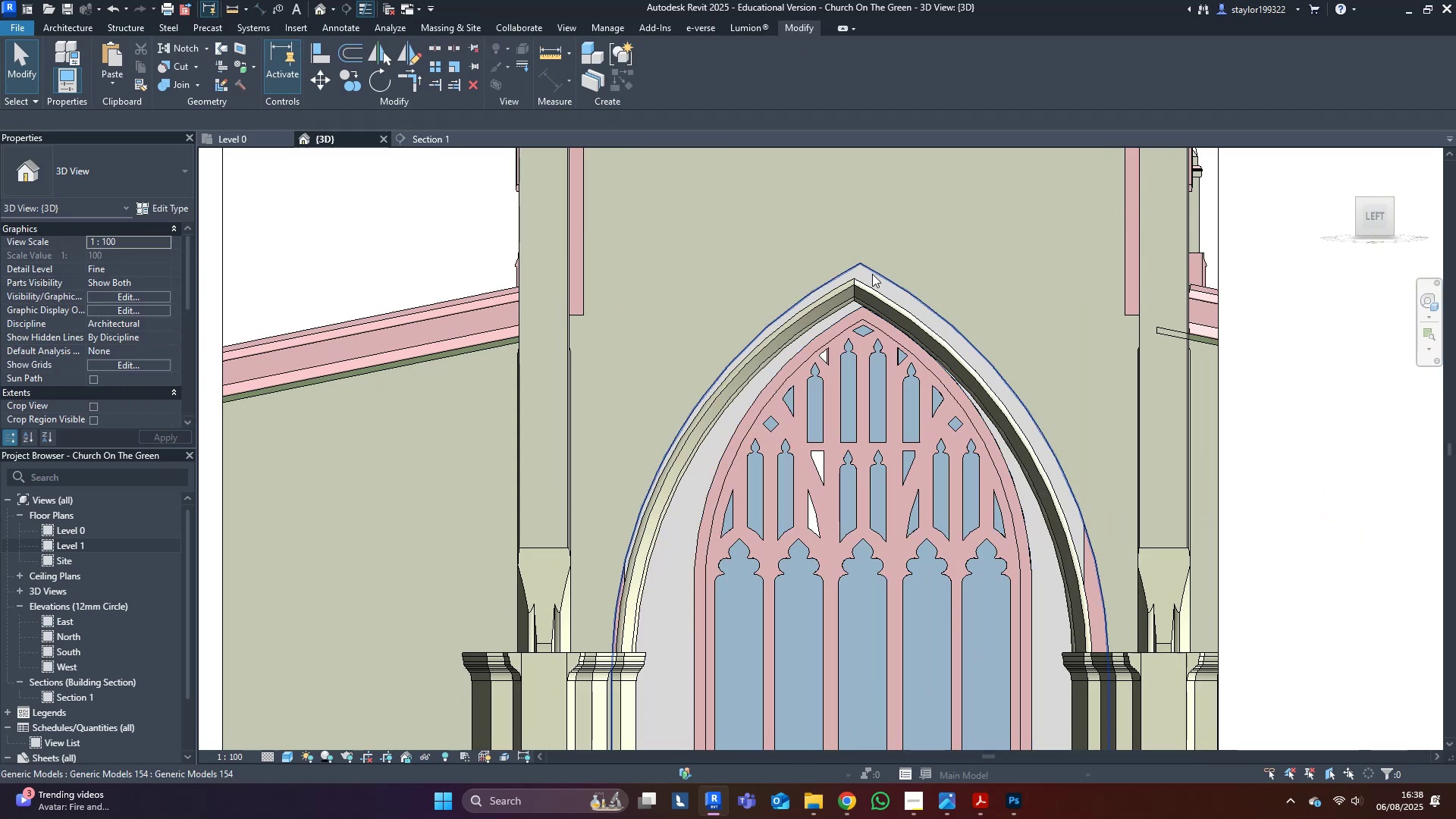 
left_click([872, 274])
 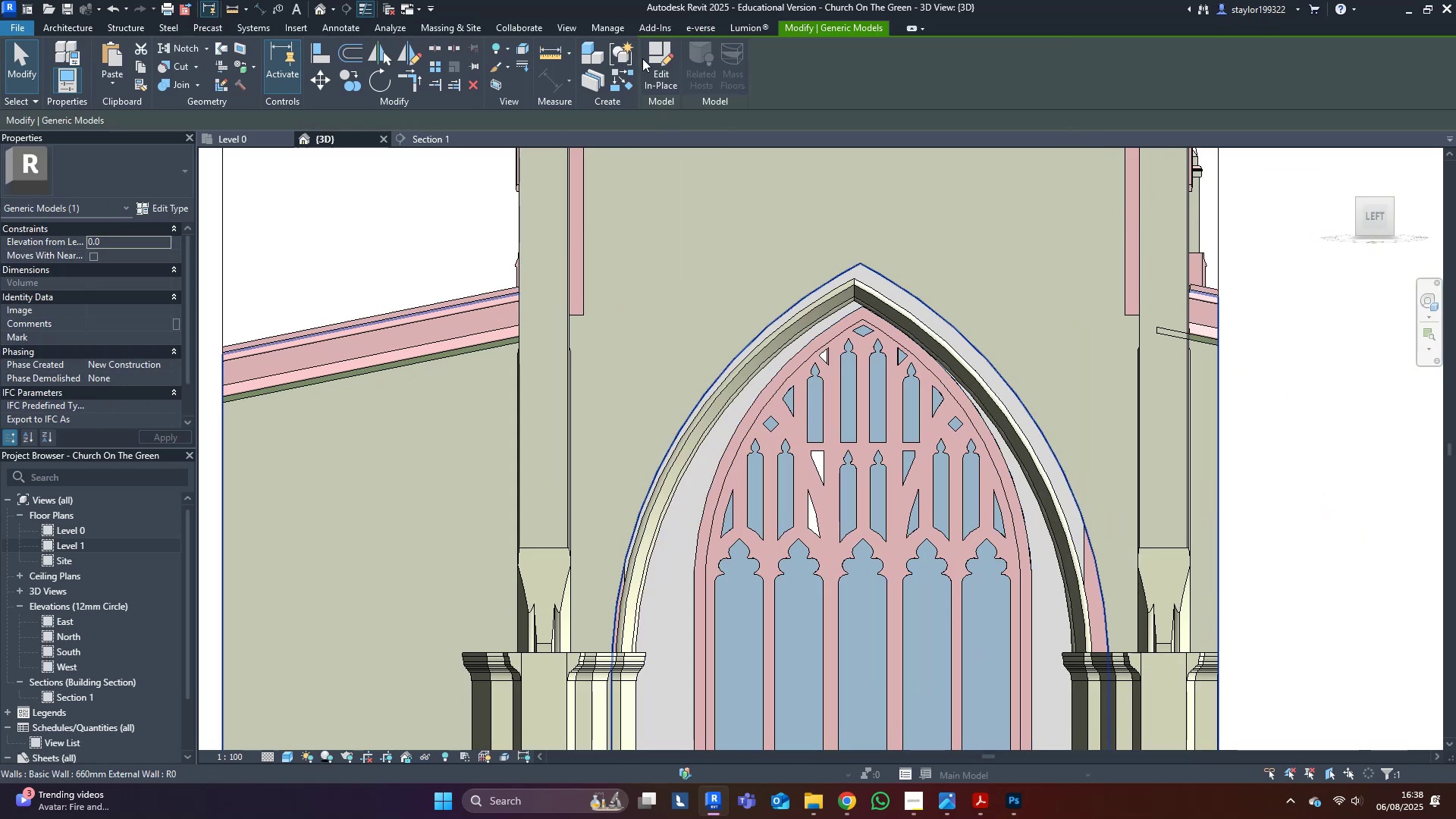 
left_click([661, 58])
 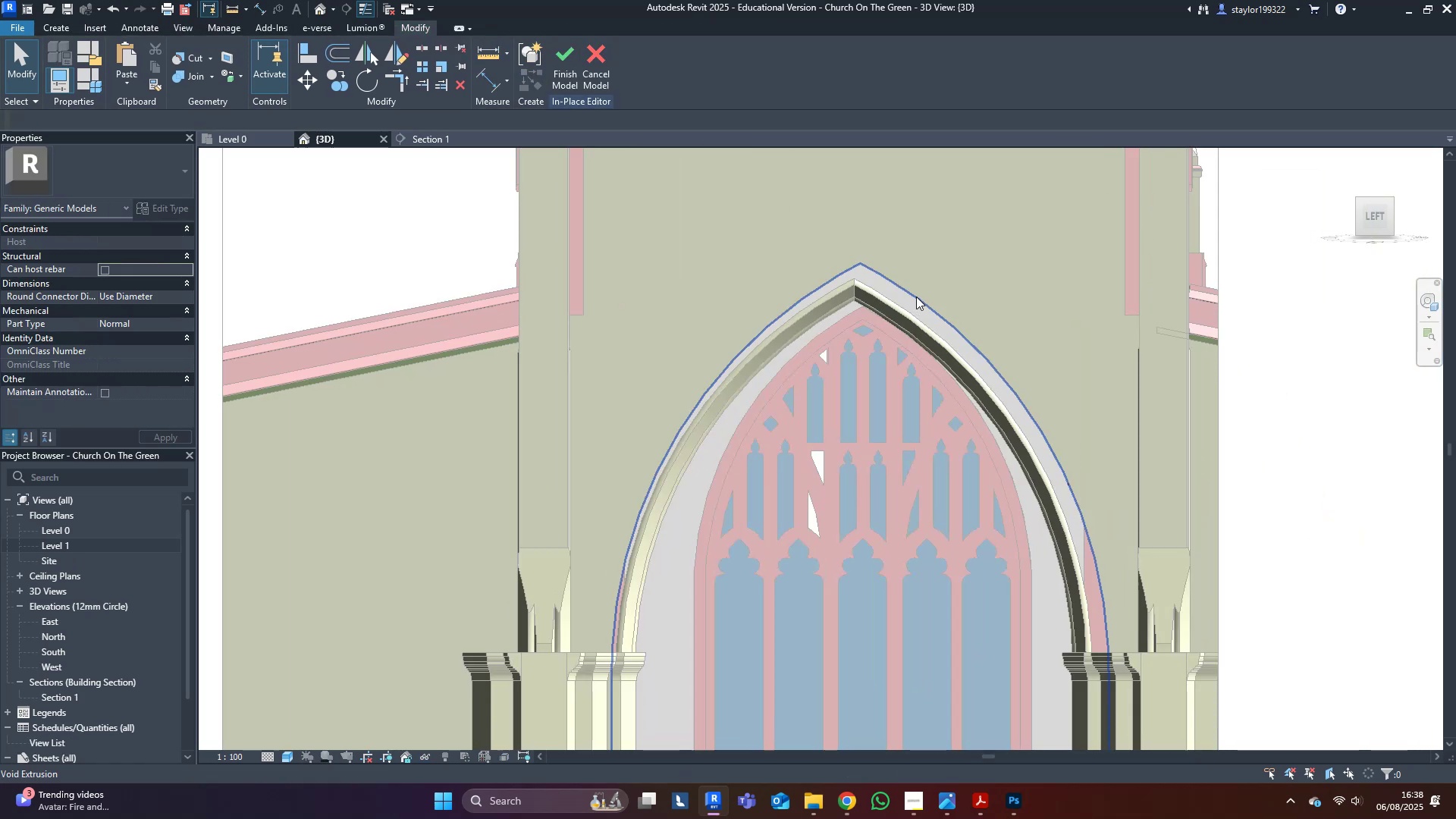 
double_click([916, 297])
 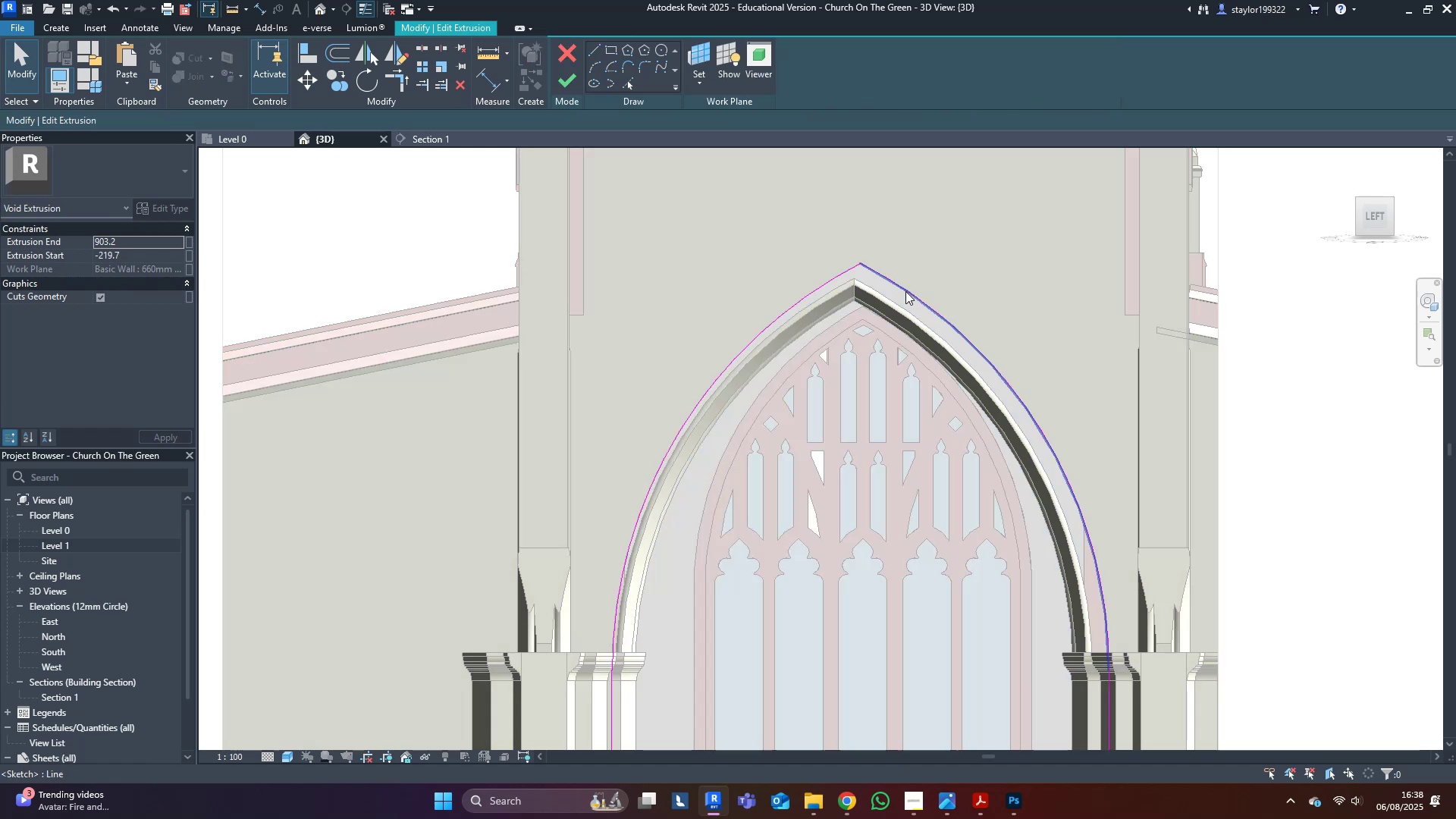 
left_click([905, 291])
 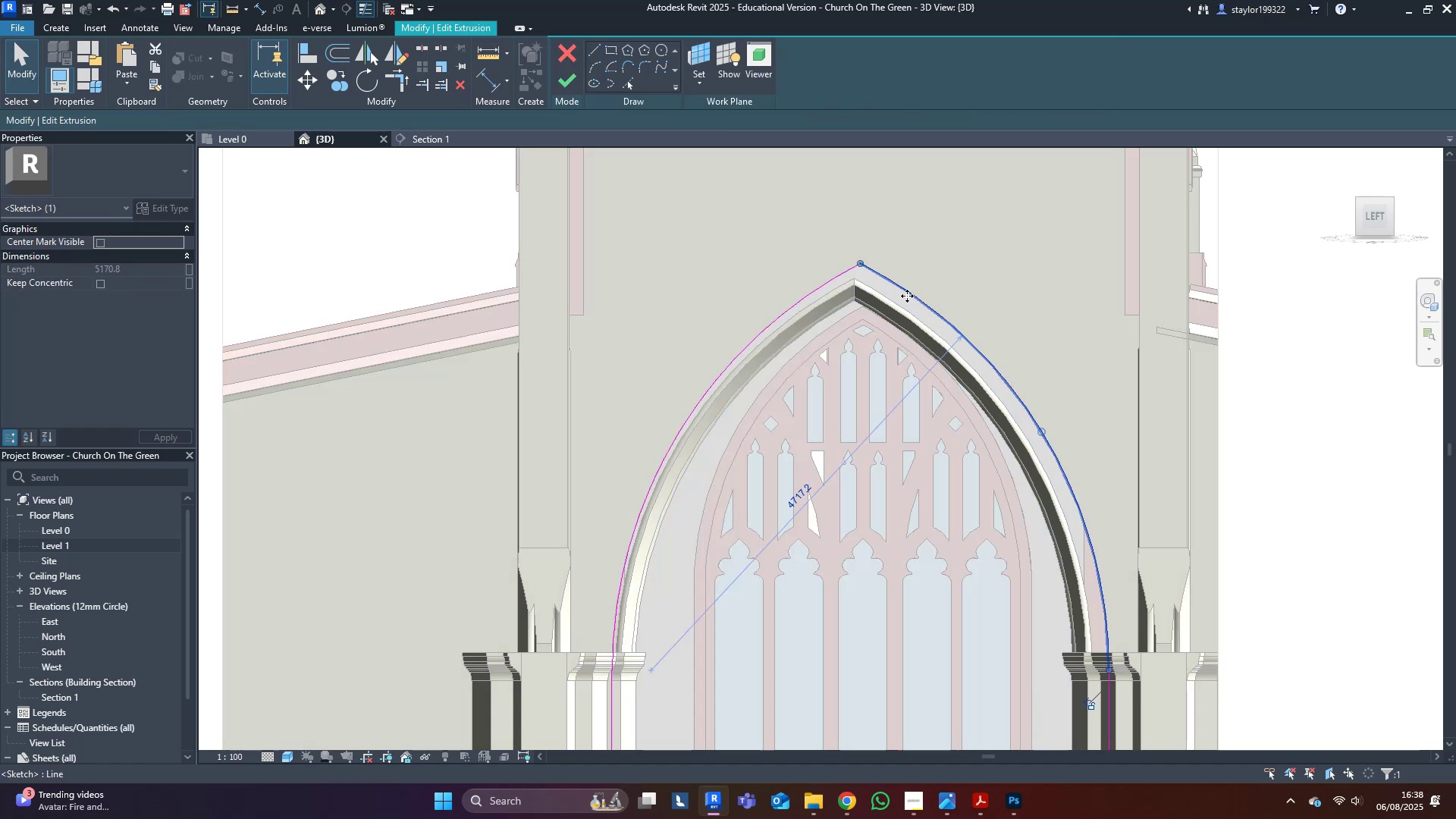 
scroll: coordinate [924, 306], scroll_direction: up, amount: 5.0
 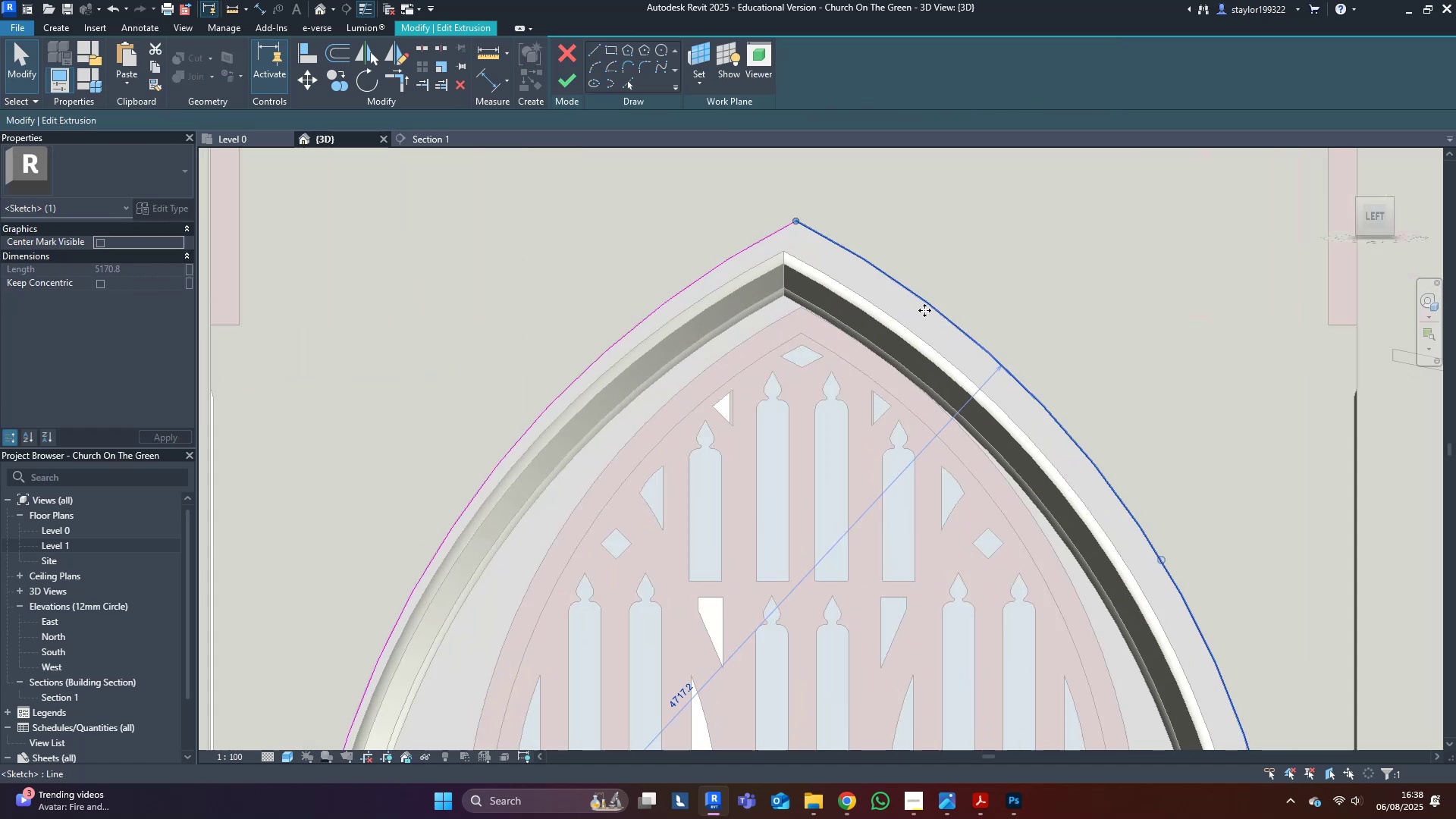 
scroll: coordinate [927, 262], scroll_direction: down, amount: 6.0
 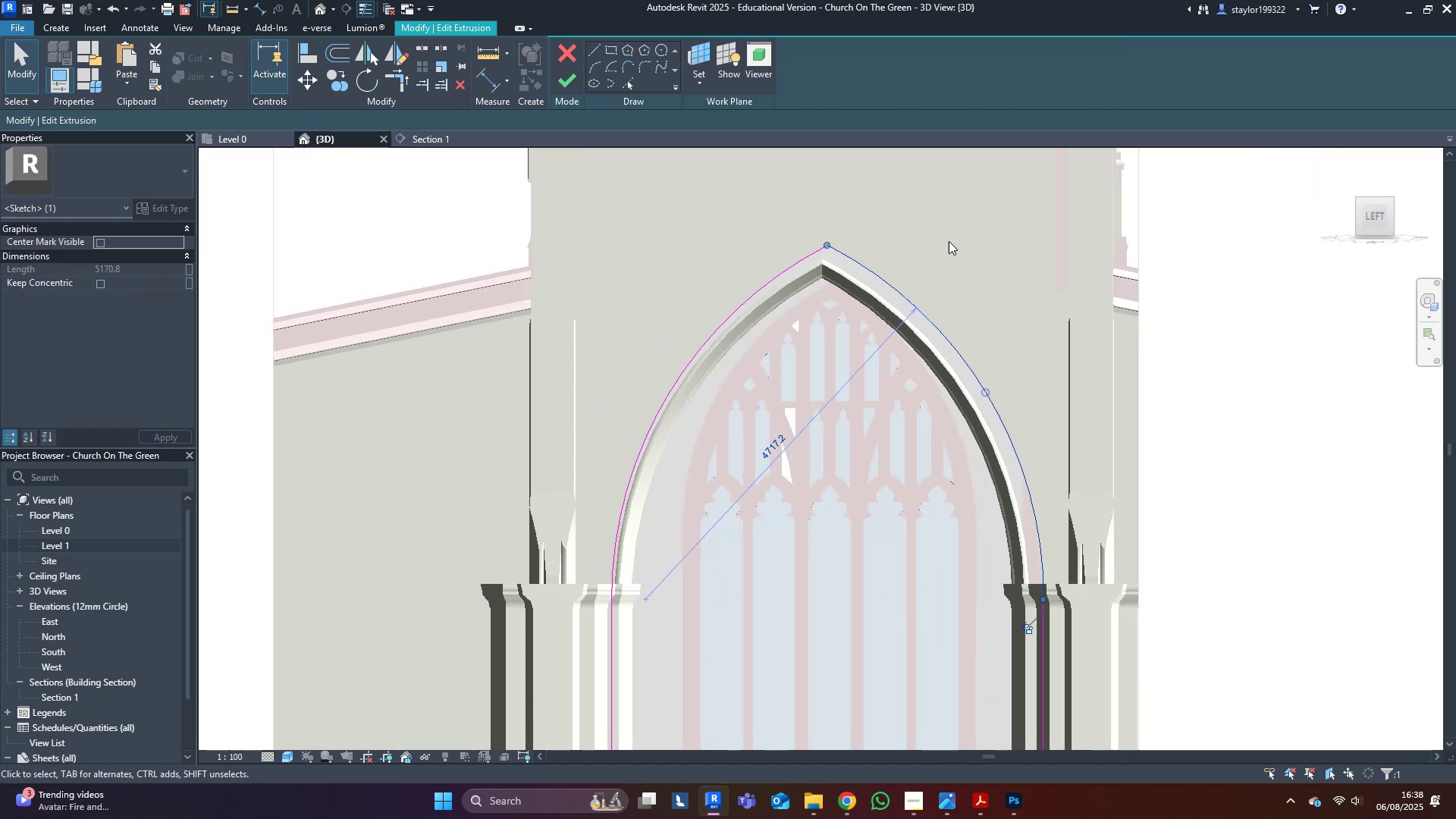 
left_click_drag(start_coordinate=[950, 229], to_coordinate=[726, 315])
 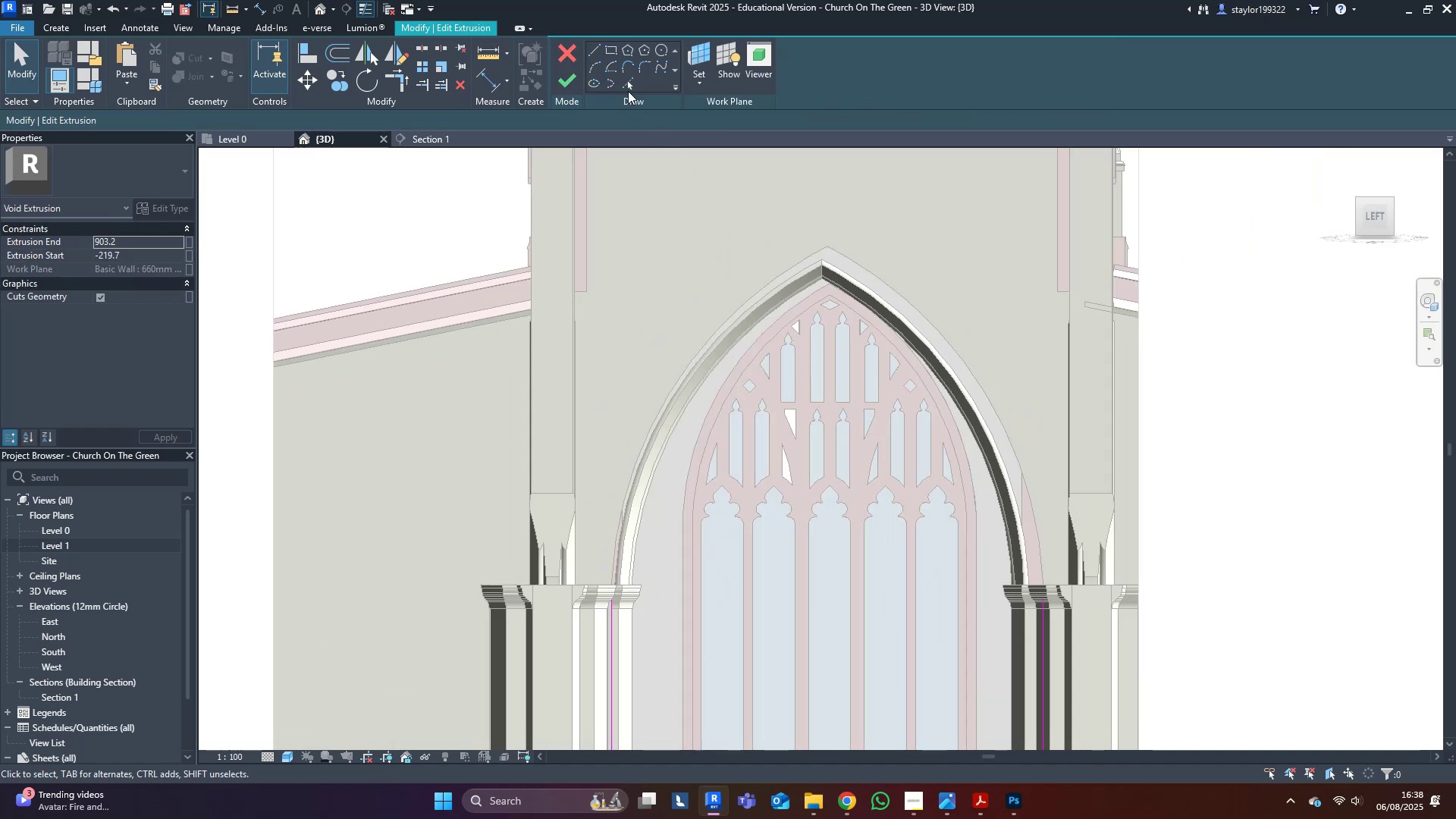 
scroll: coordinate [876, 290], scroll_direction: up, amount: 4.0
 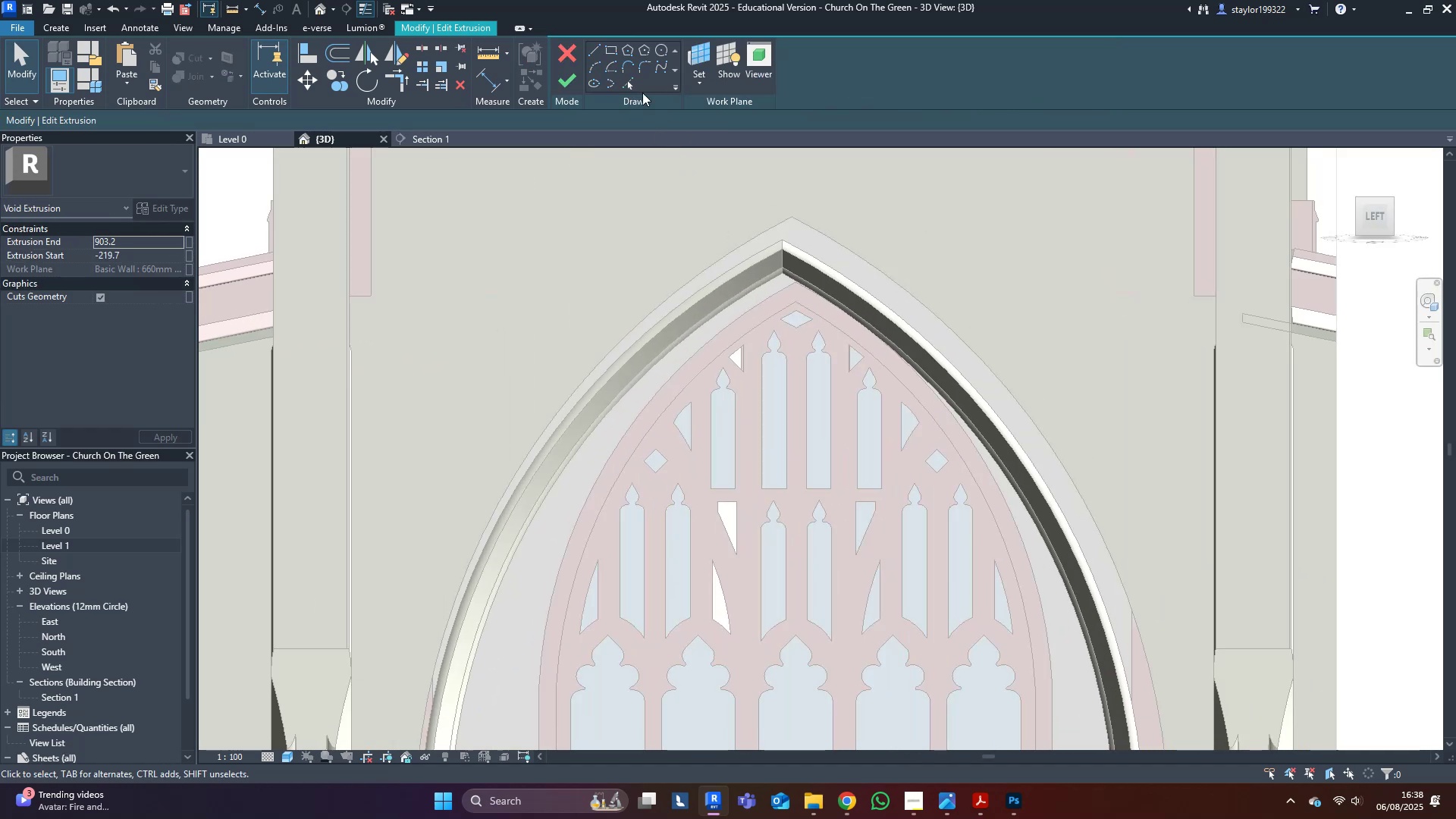 
left_click([627, 82])
 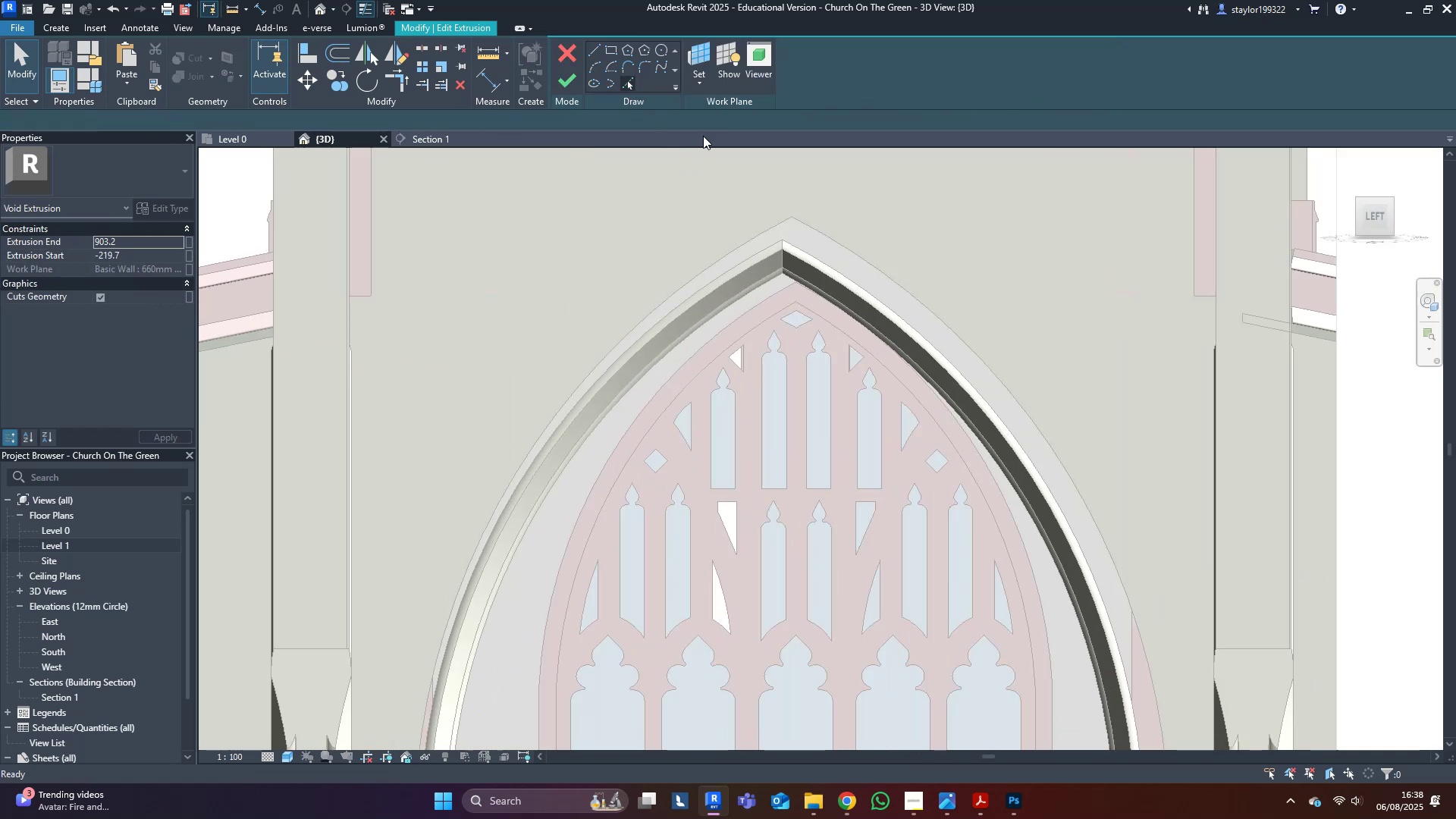 
scroll: coordinate [847, 249], scroll_direction: up, amount: 3.0
 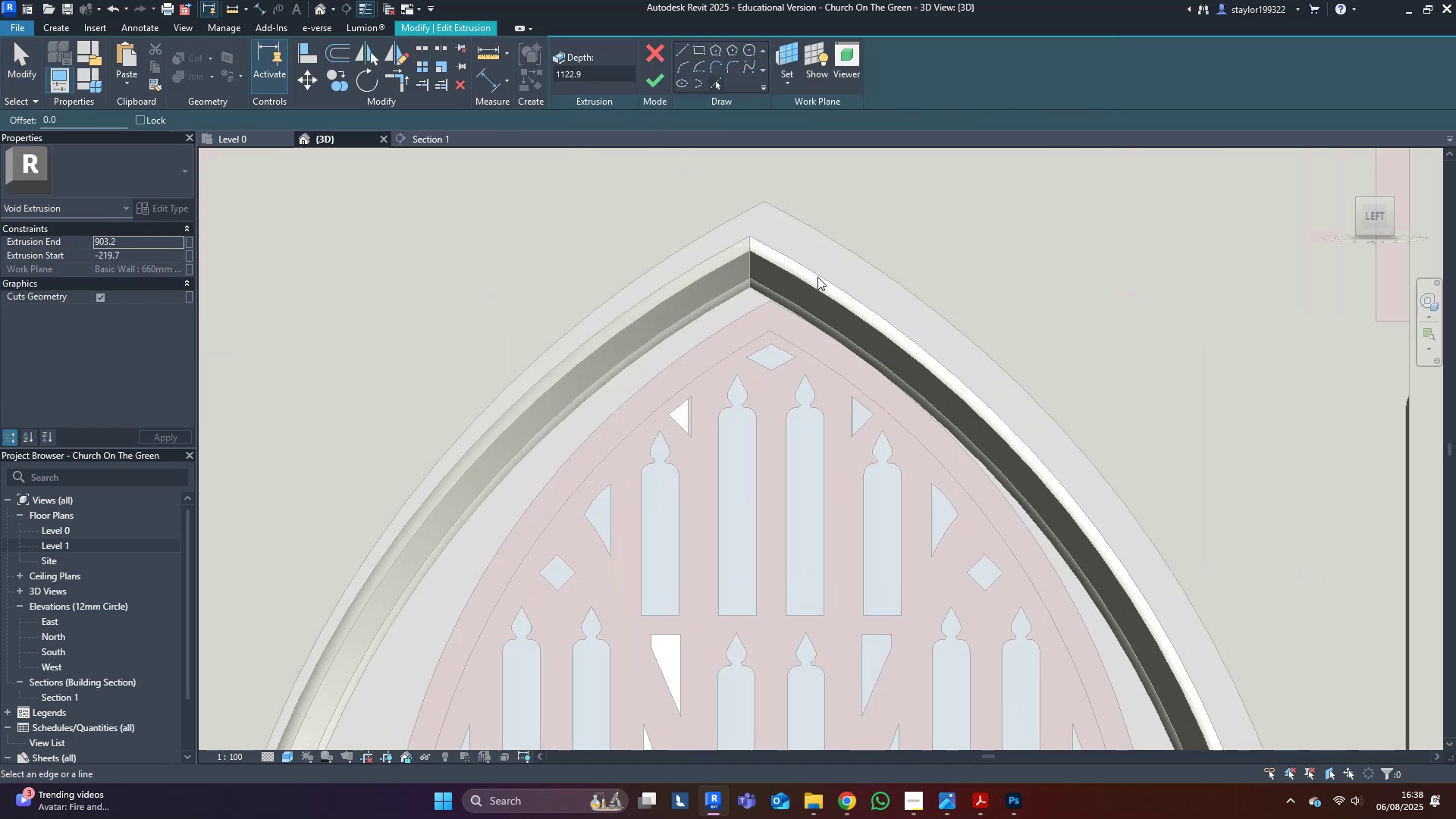 
left_click([817, 277])
 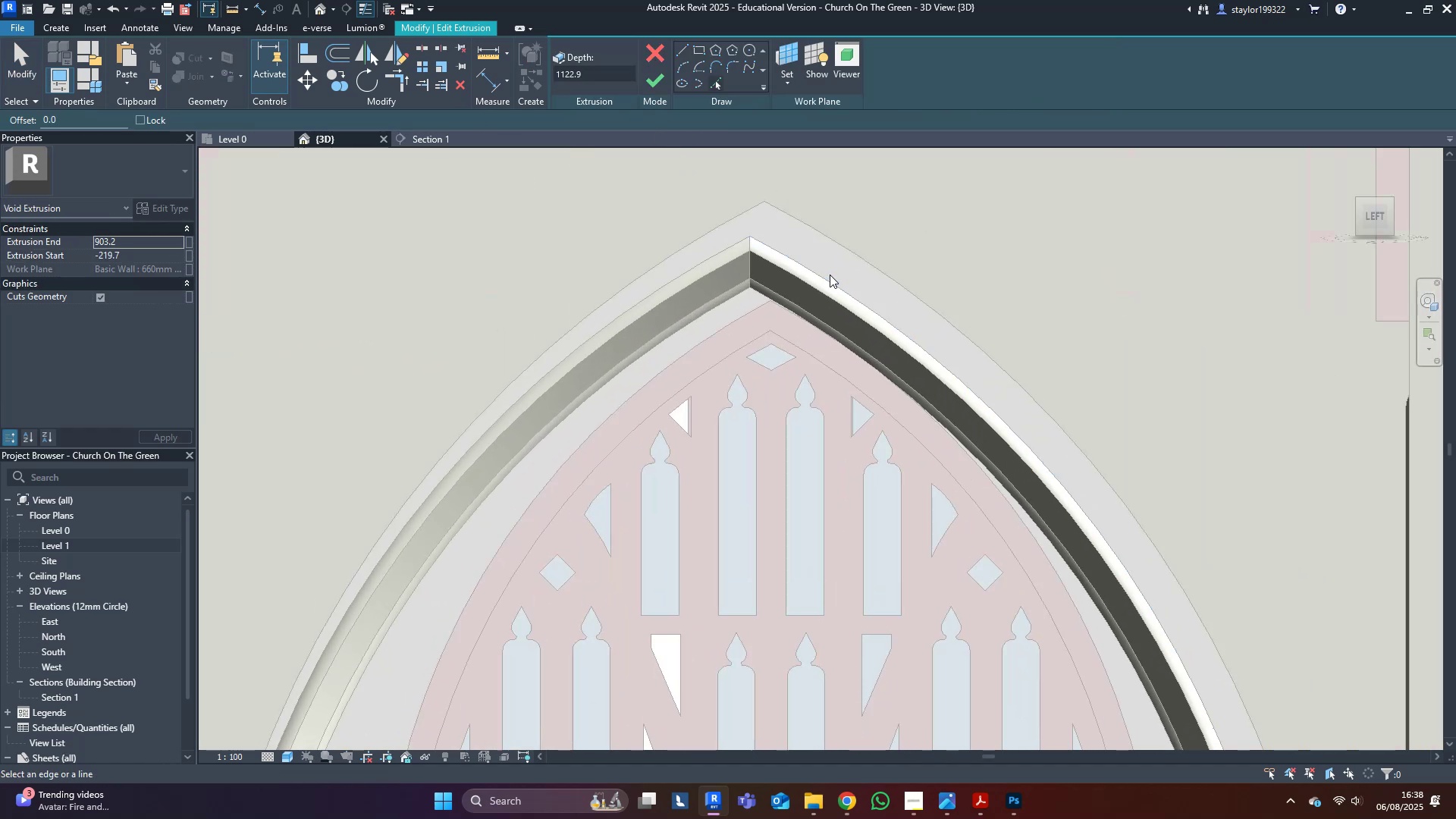 
left_click([828, 275])
 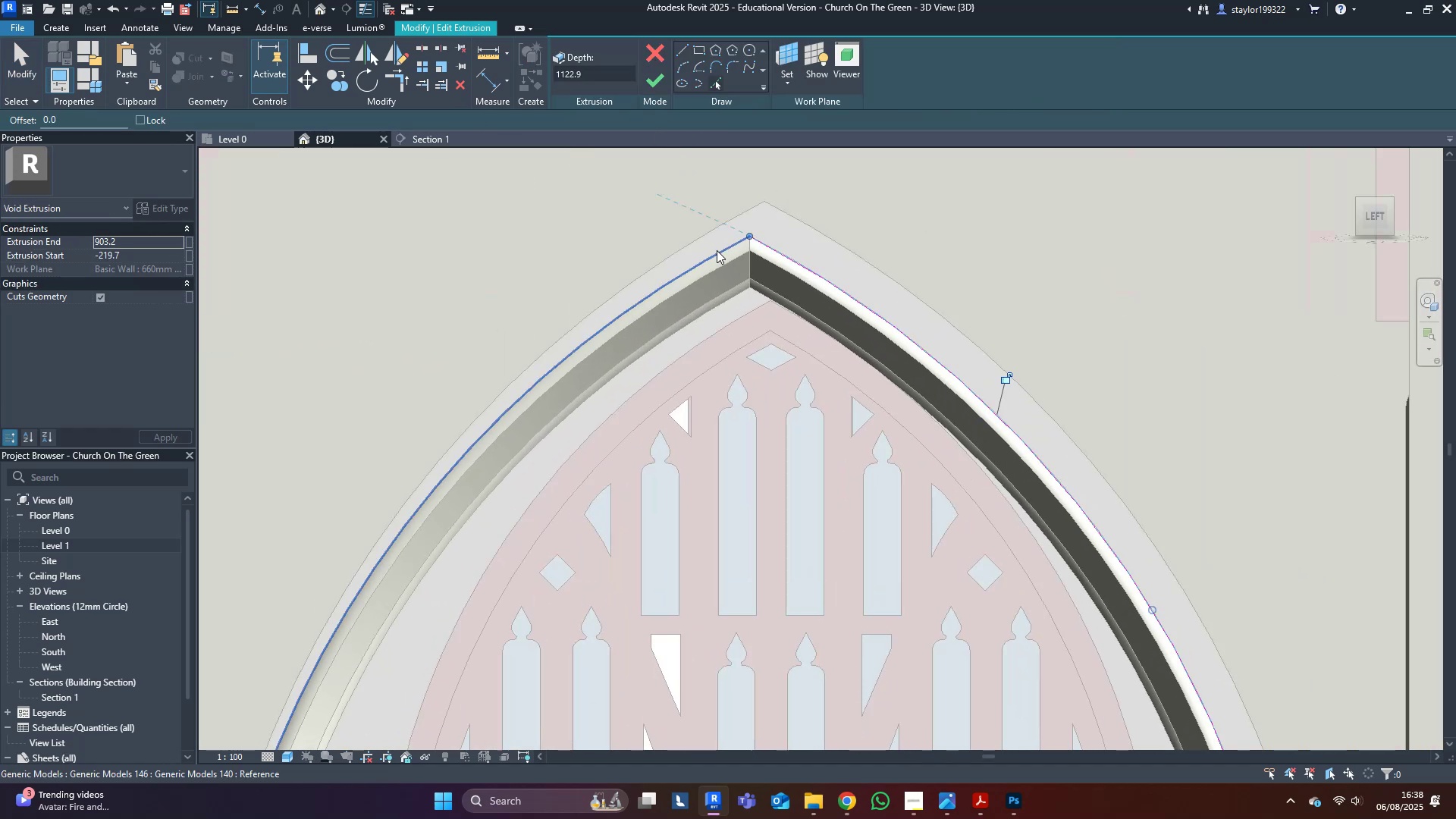 
left_click([717, 250])
 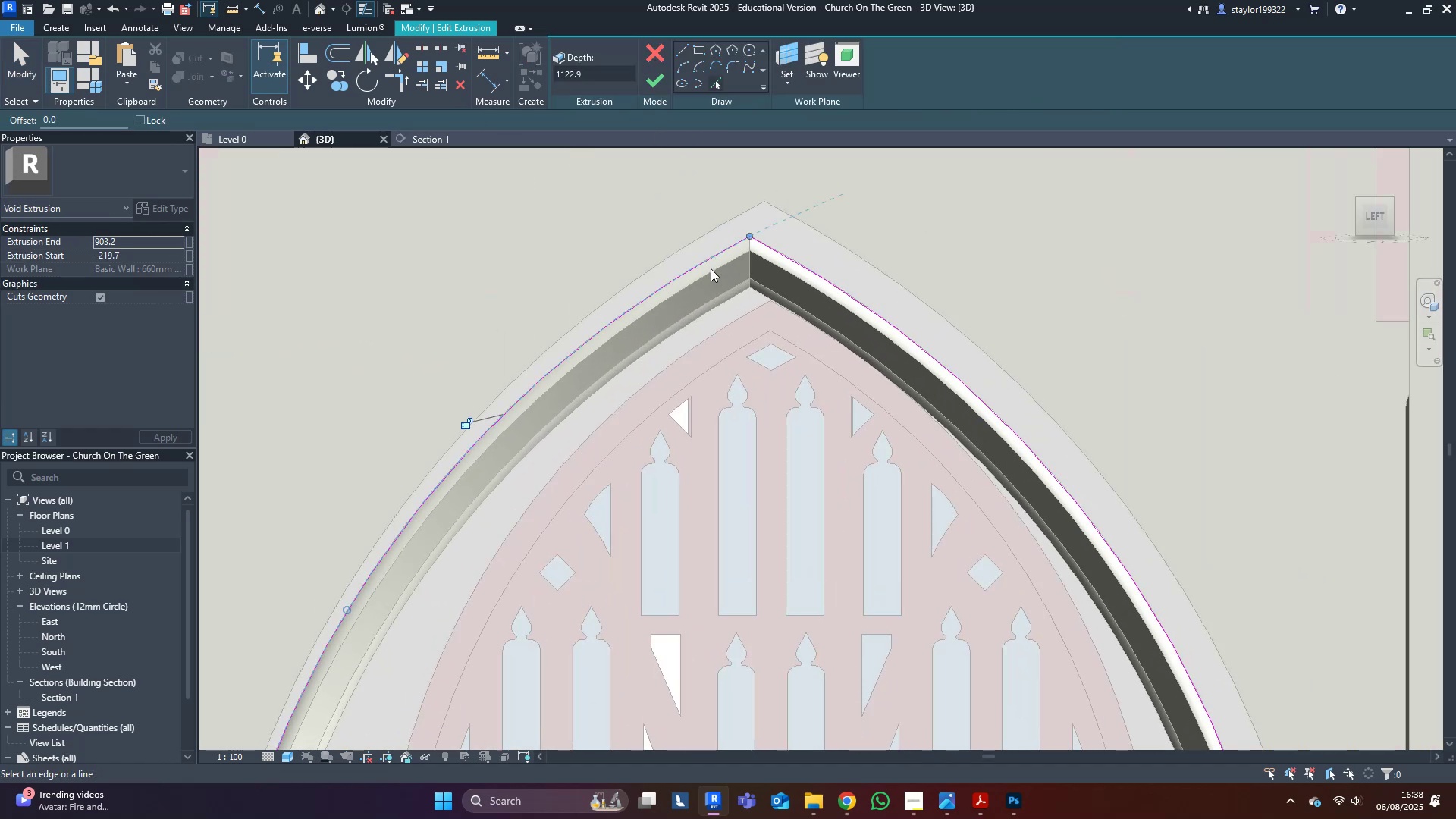 
scroll: coordinate [656, 457], scroll_direction: down, amount: 4.0
 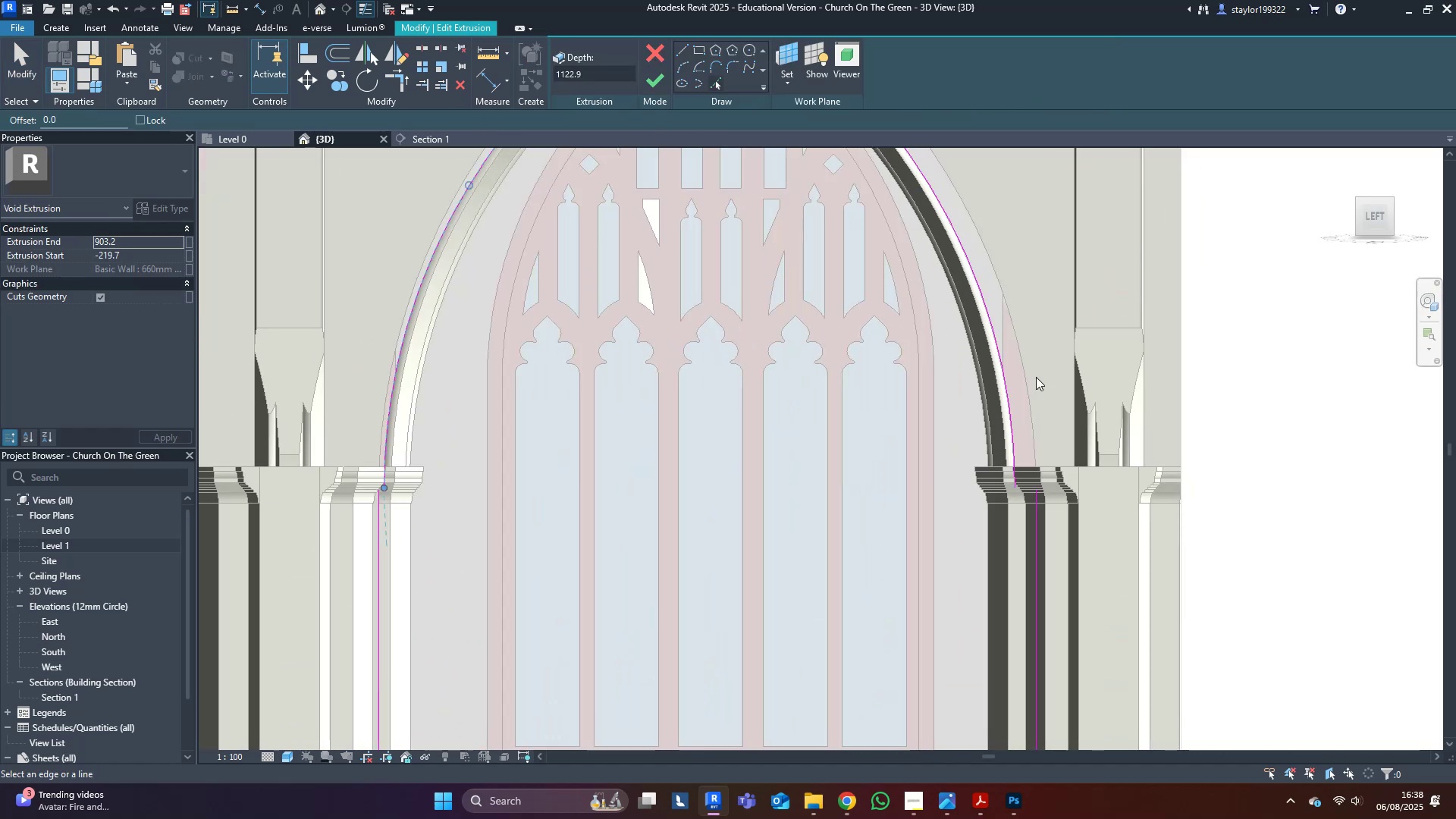 
type(tr)
 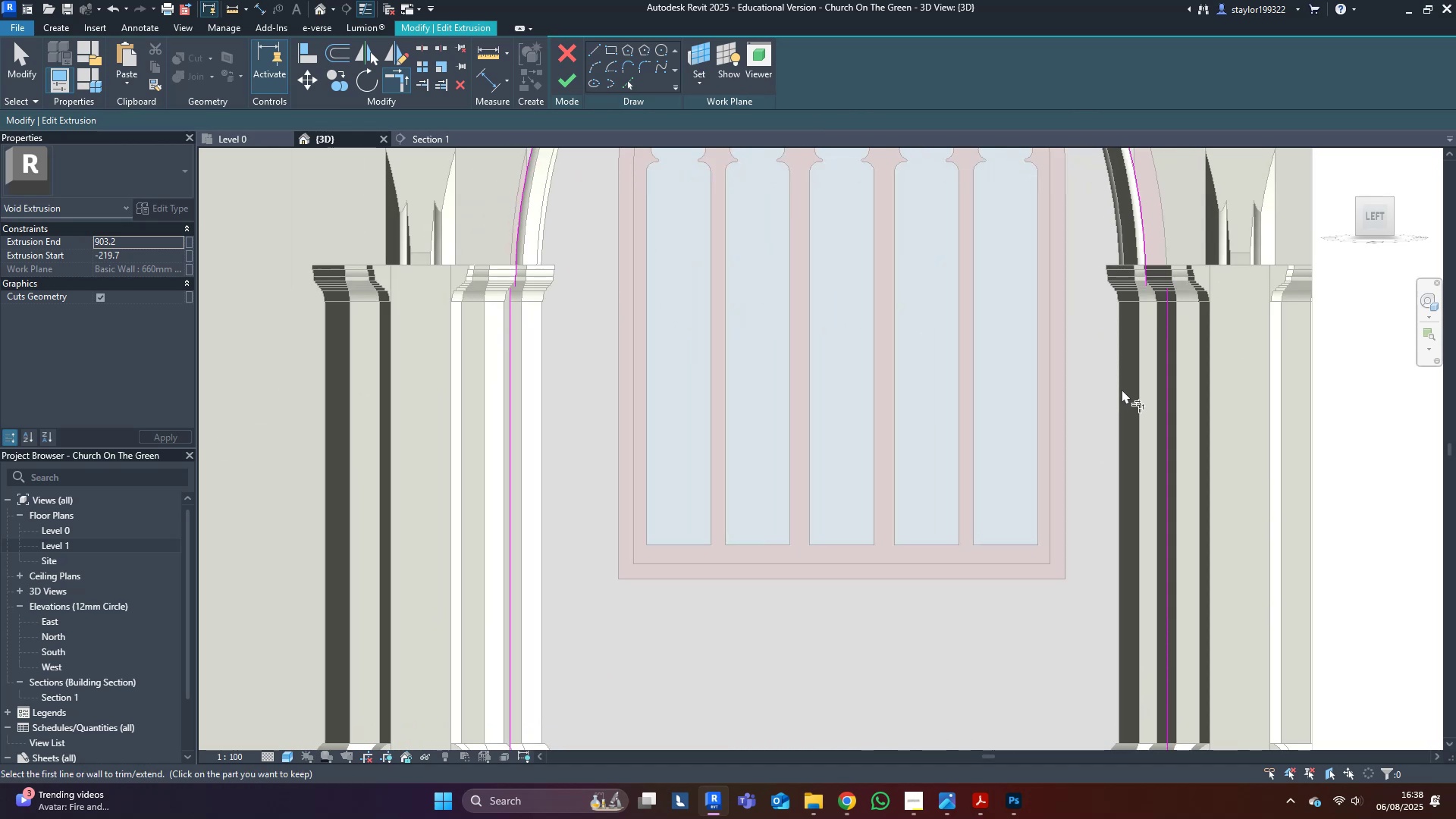 
scroll: coordinate [826, 329], scroll_direction: down, amount: 3.0
 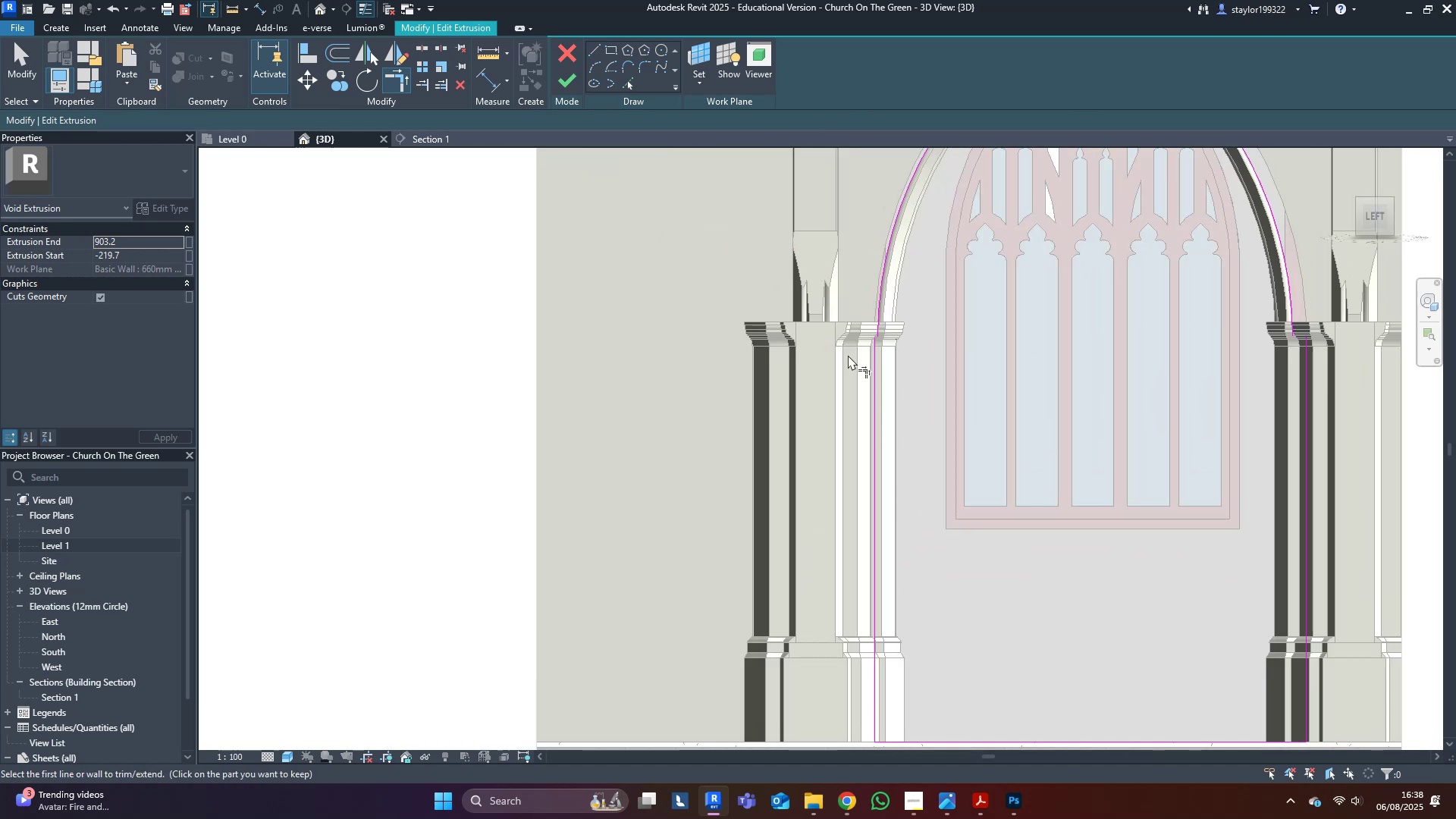 
type(md)
 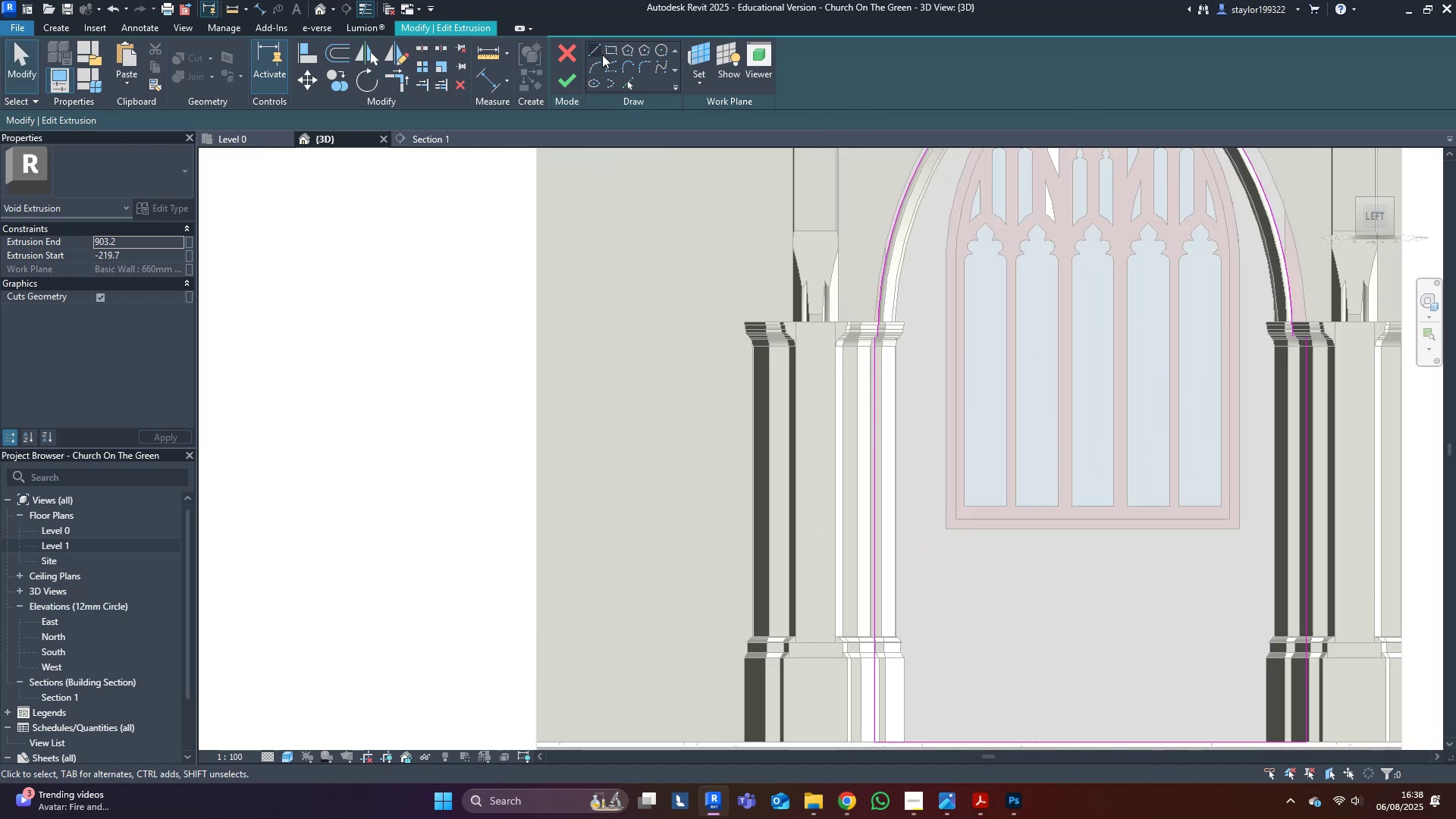 
left_click([597, 48])
 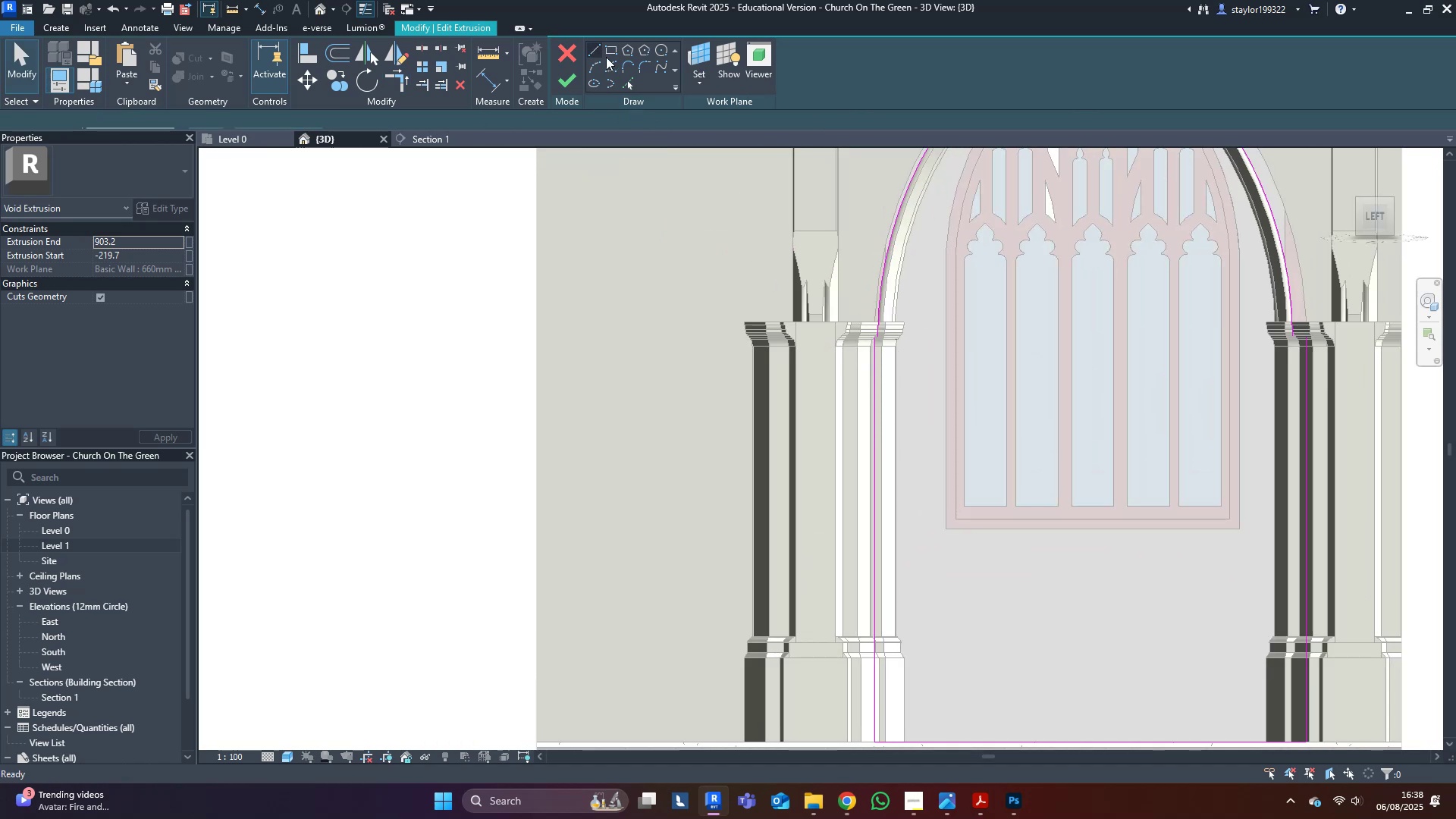 
scroll: coordinate [887, 368], scroll_direction: up, amount: 4.0
 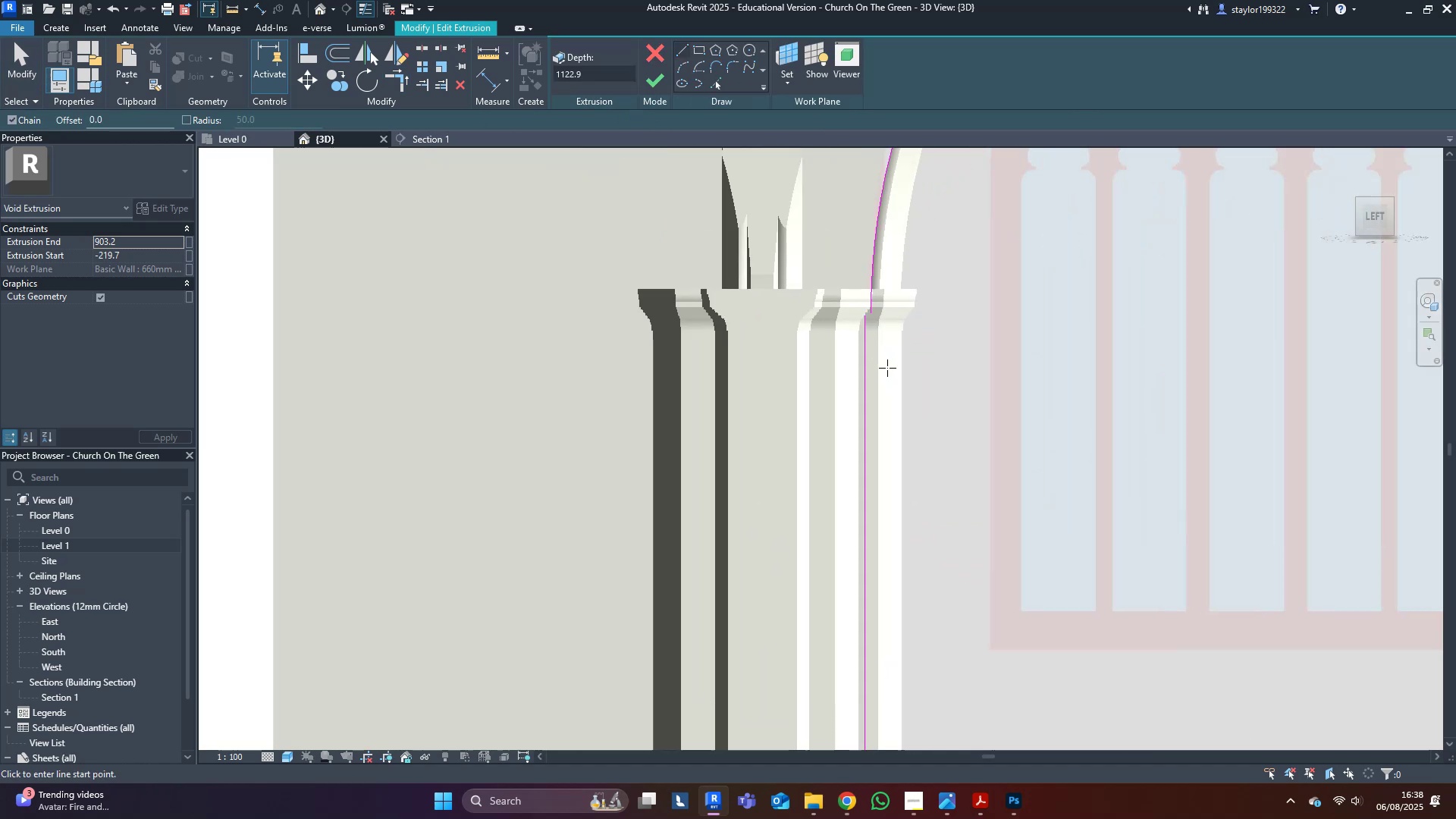 
hold_key(key=ShiftLeft, duration=0.79)
 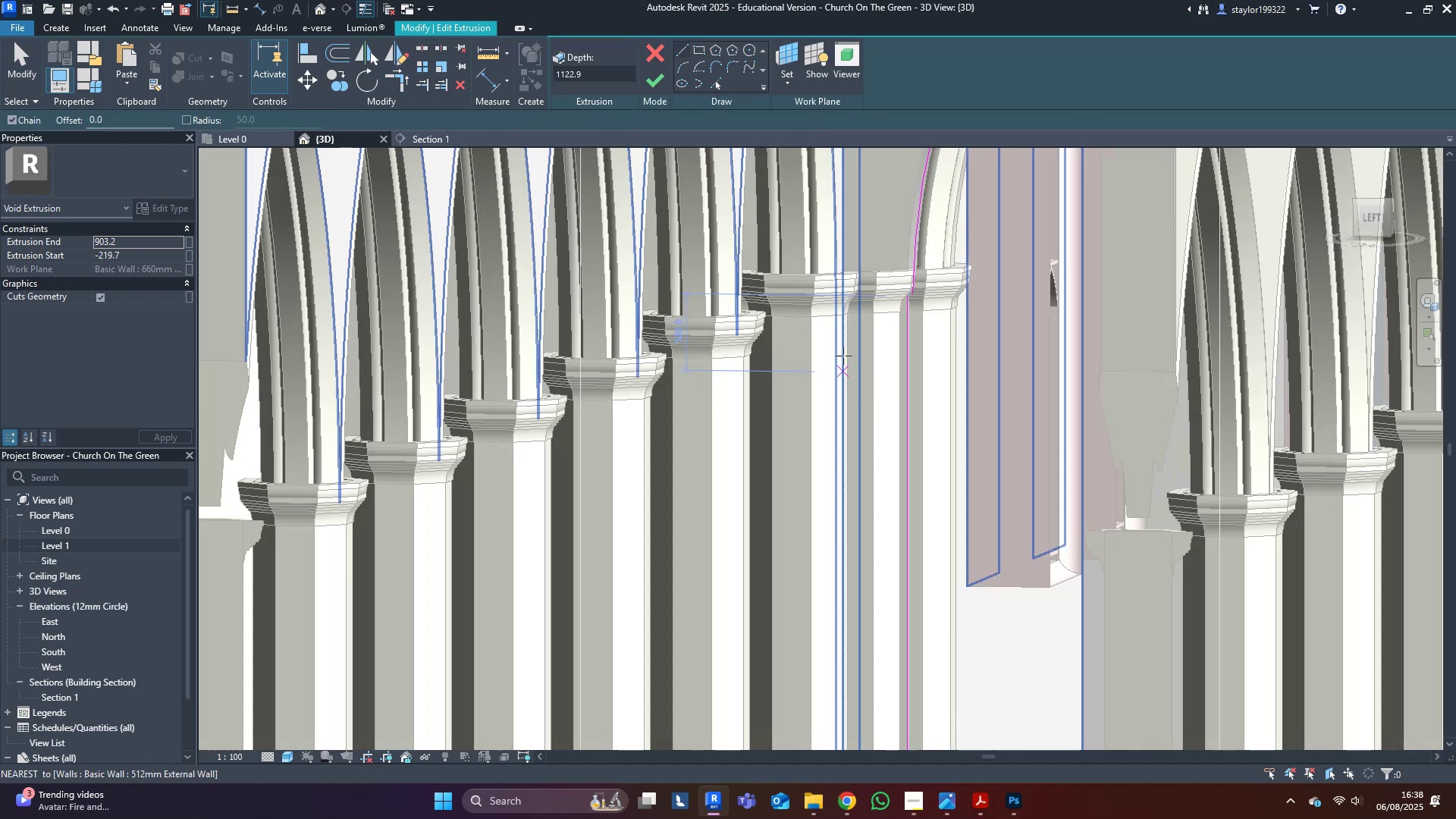 
scroll: coordinate [812, 278], scroll_direction: up, amount: 3.0
 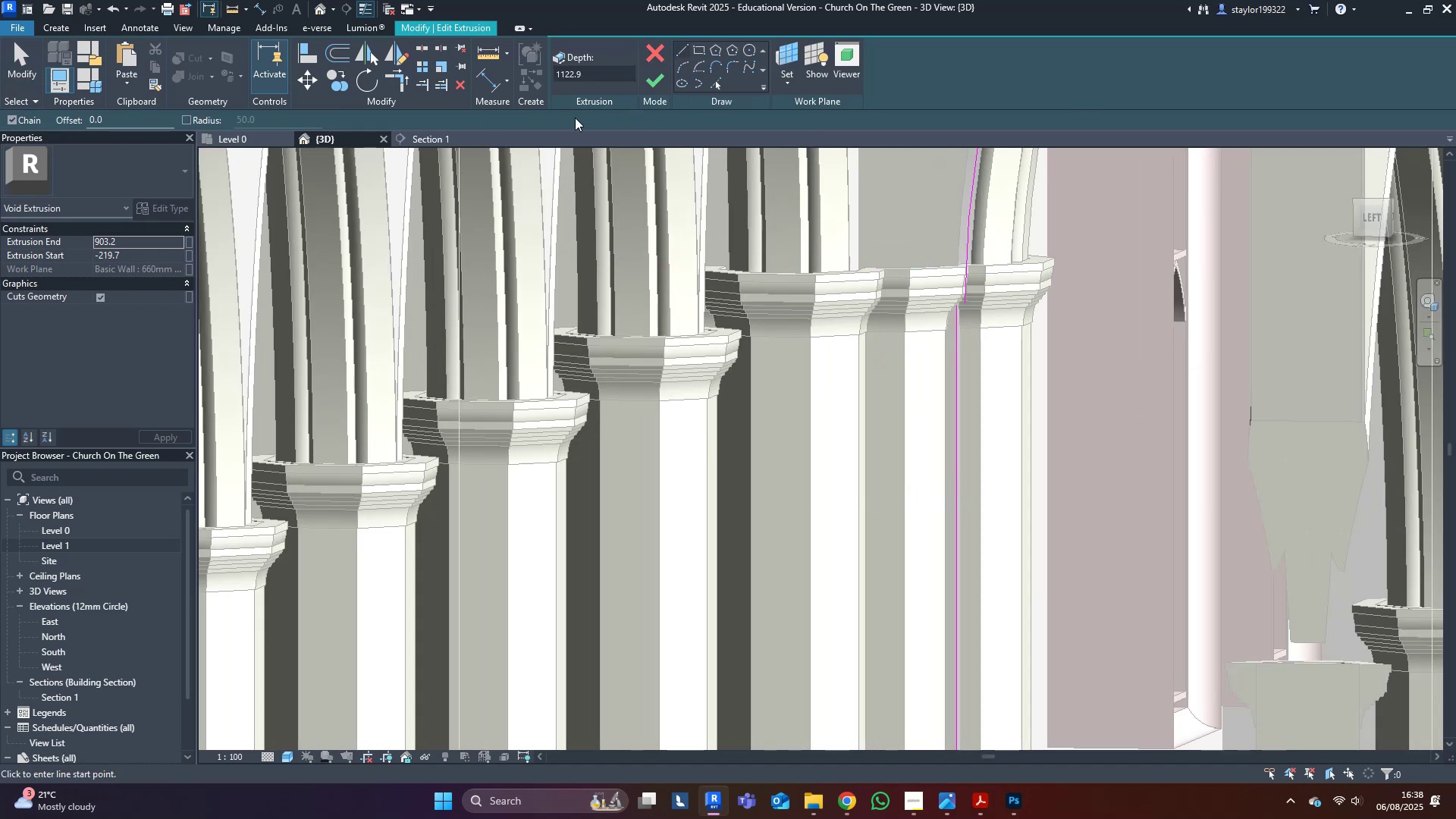 
left_click([717, 82])
 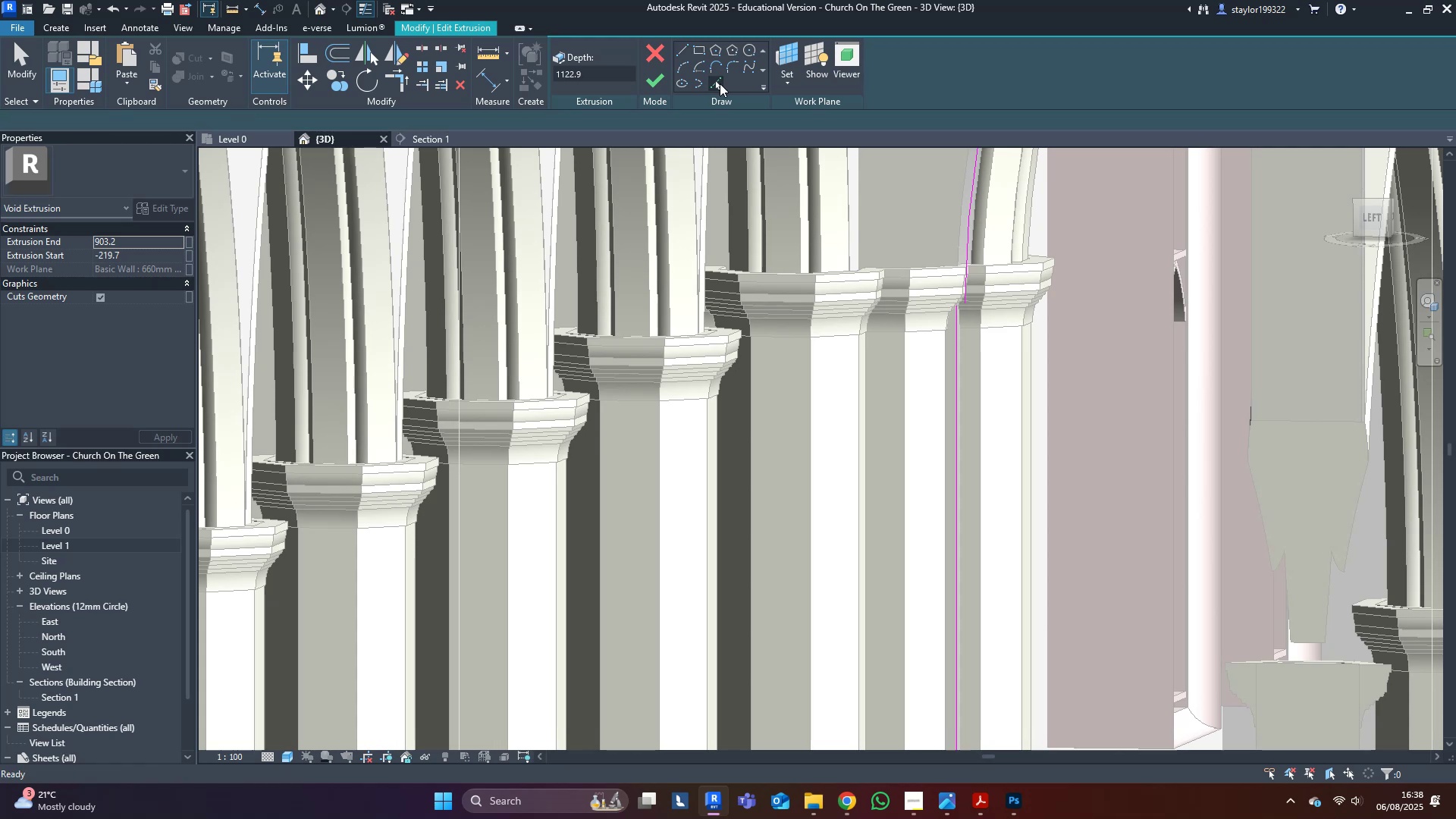 
hold_key(key=ShiftLeft, duration=0.34)
 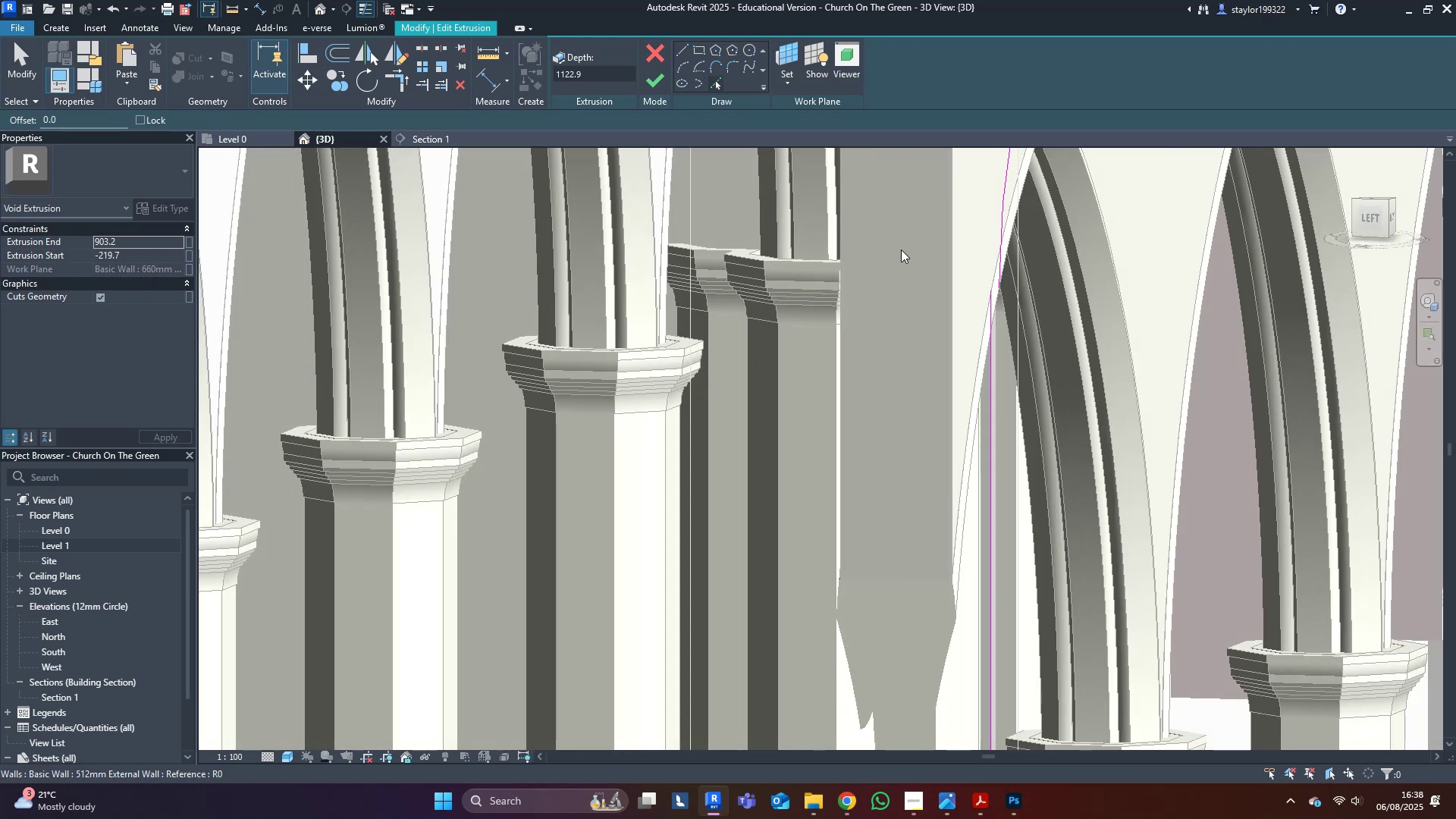 
scroll: coordinate [941, 234], scroll_direction: up, amount: 4.0
 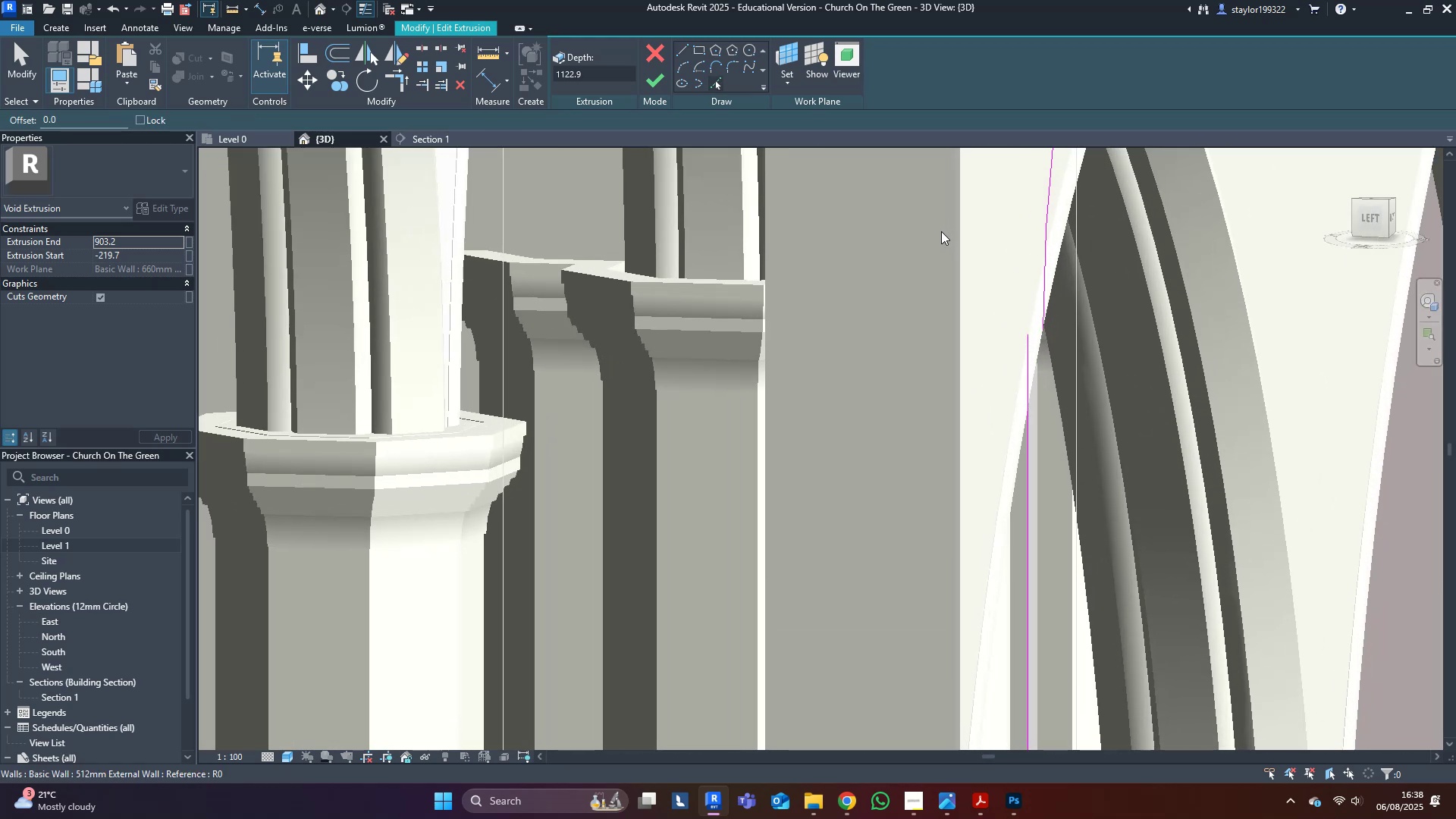 
hold_key(key=ShiftLeft, duration=0.49)
 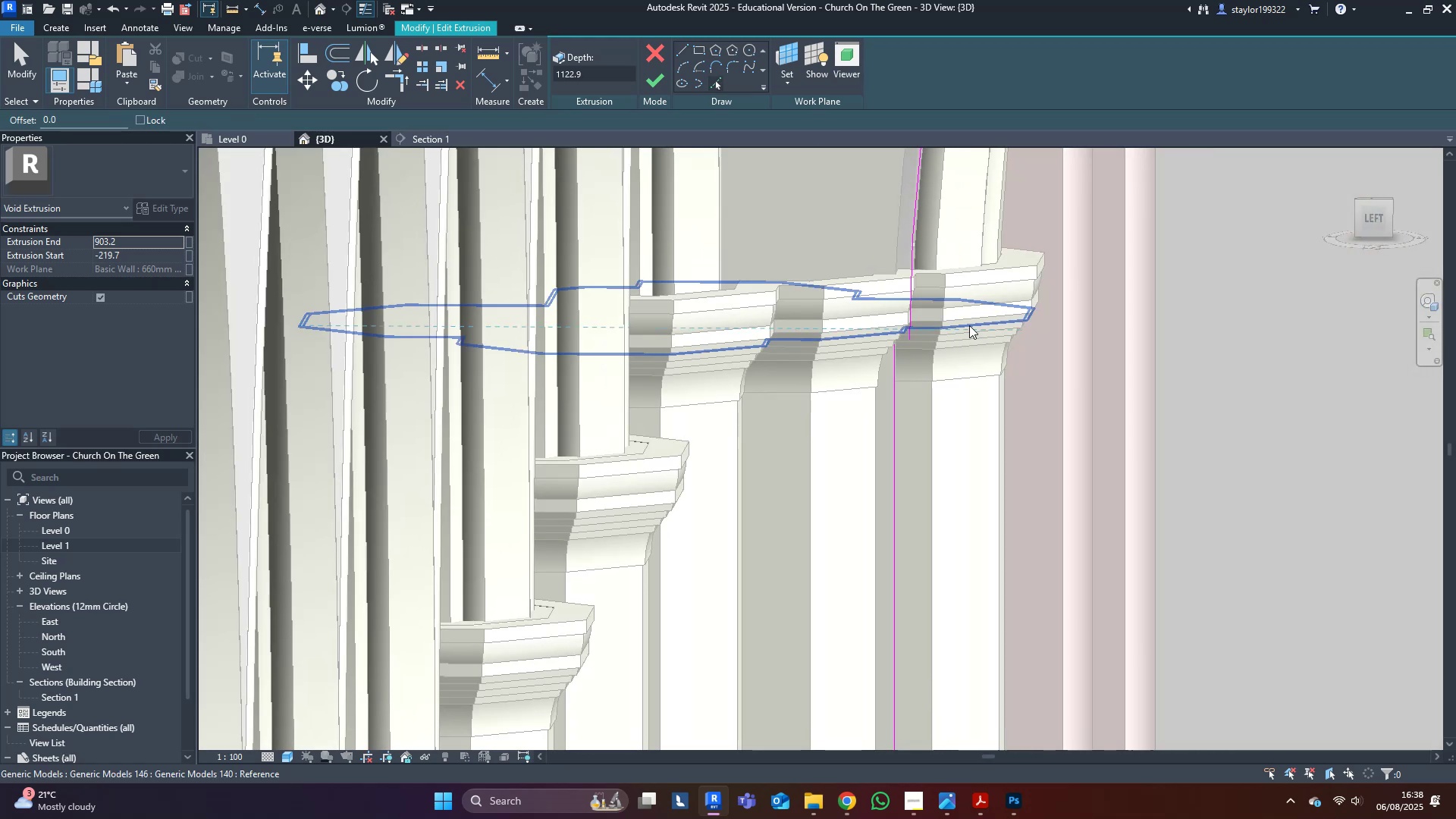 
scroll: coordinate [918, 312], scroll_direction: up, amount: 1.0
 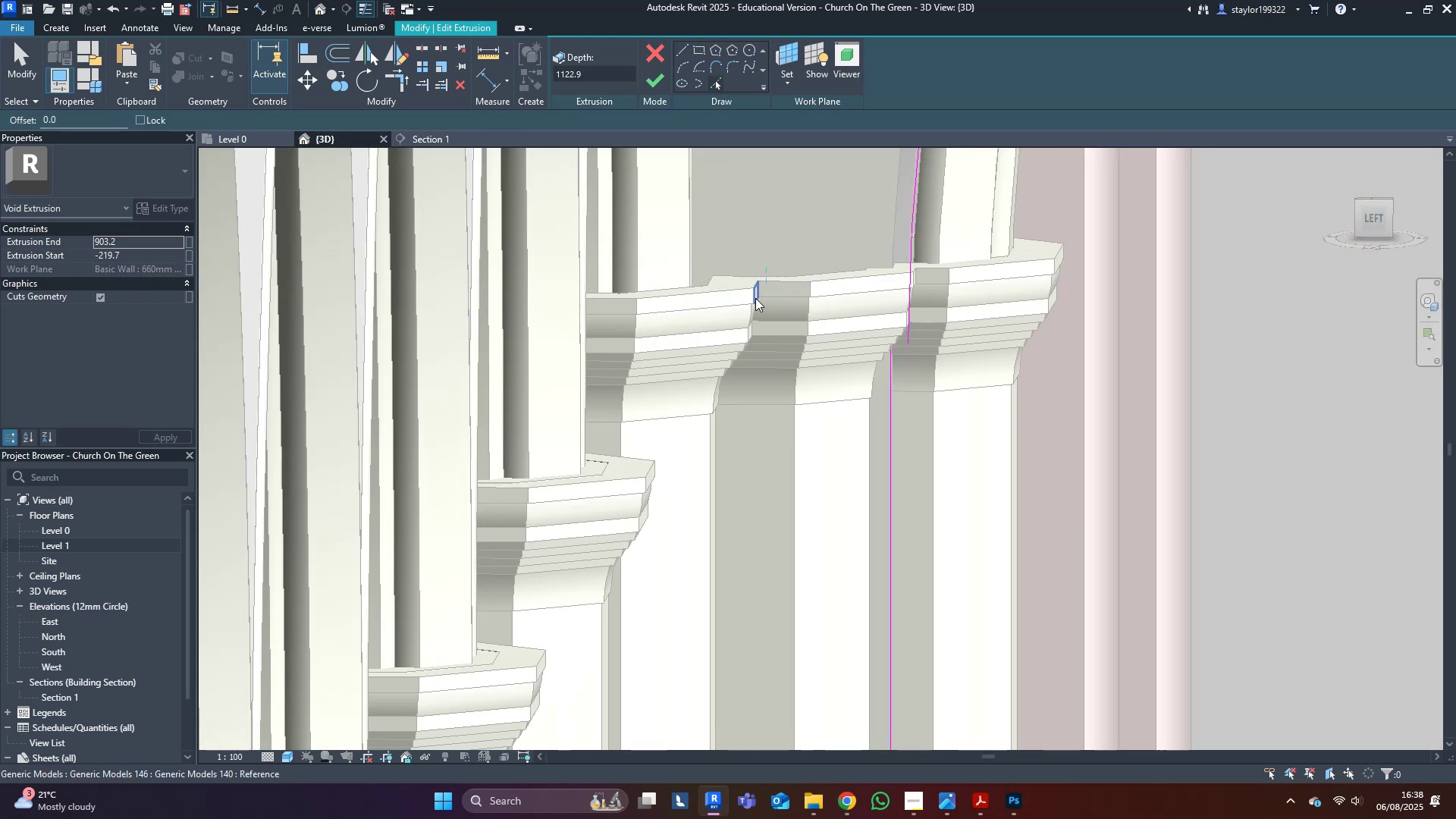 
left_click([755, 298])
 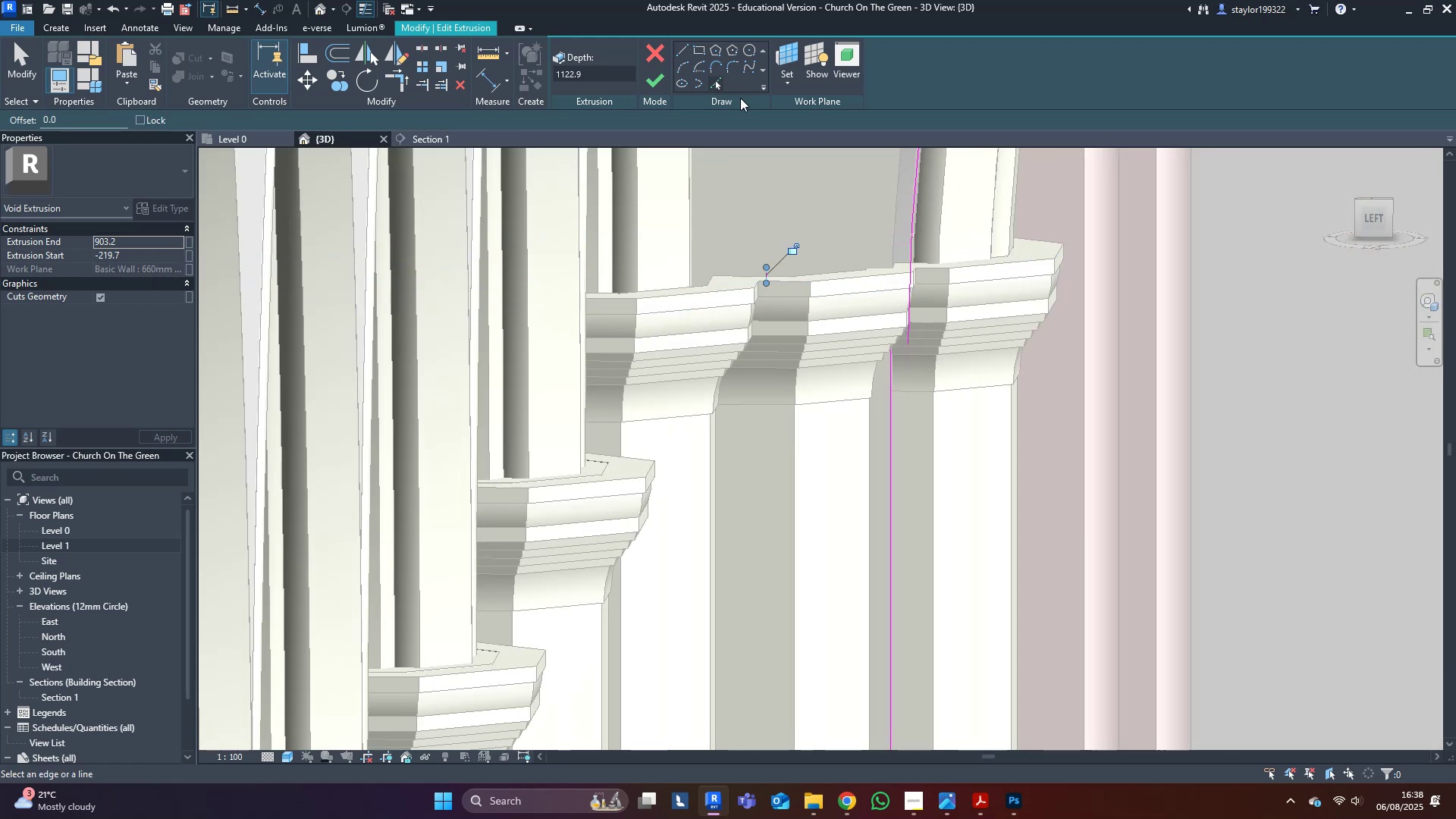 
hold_key(key=ShiftLeft, duration=0.51)
 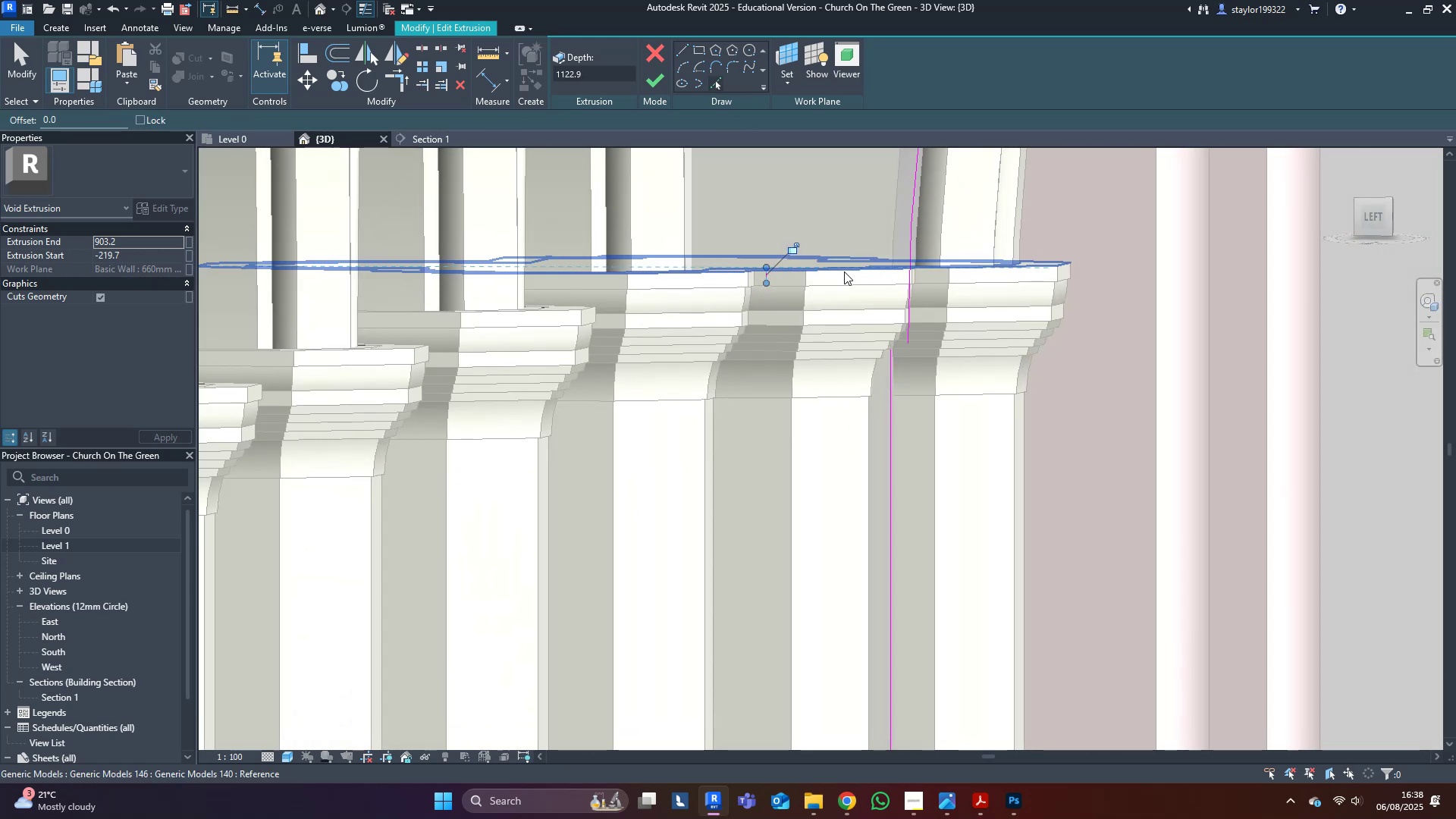 
left_click([844, 271])
 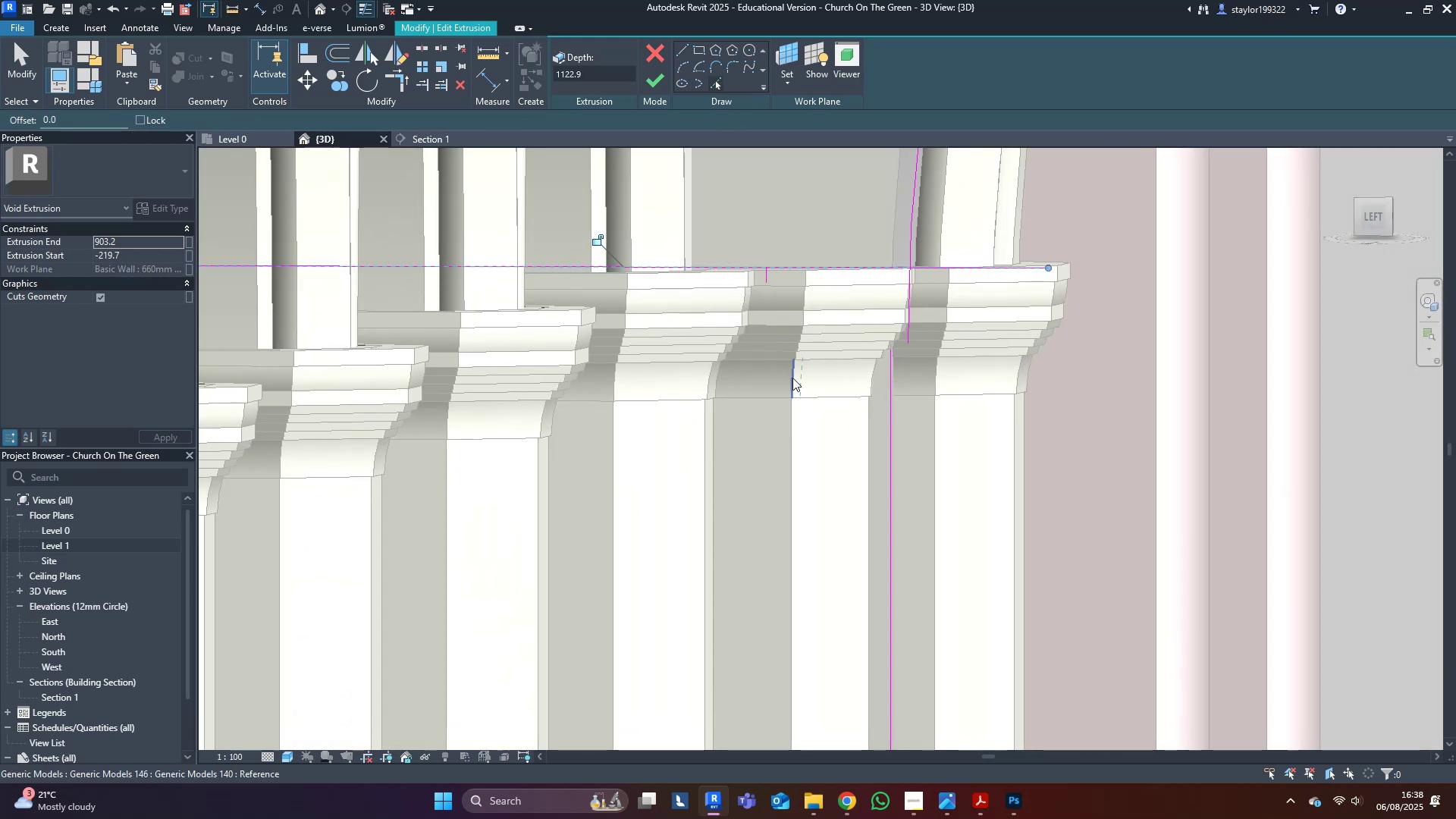 
scroll: coordinate [764, 416], scroll_direction: down, amount: 4.0
 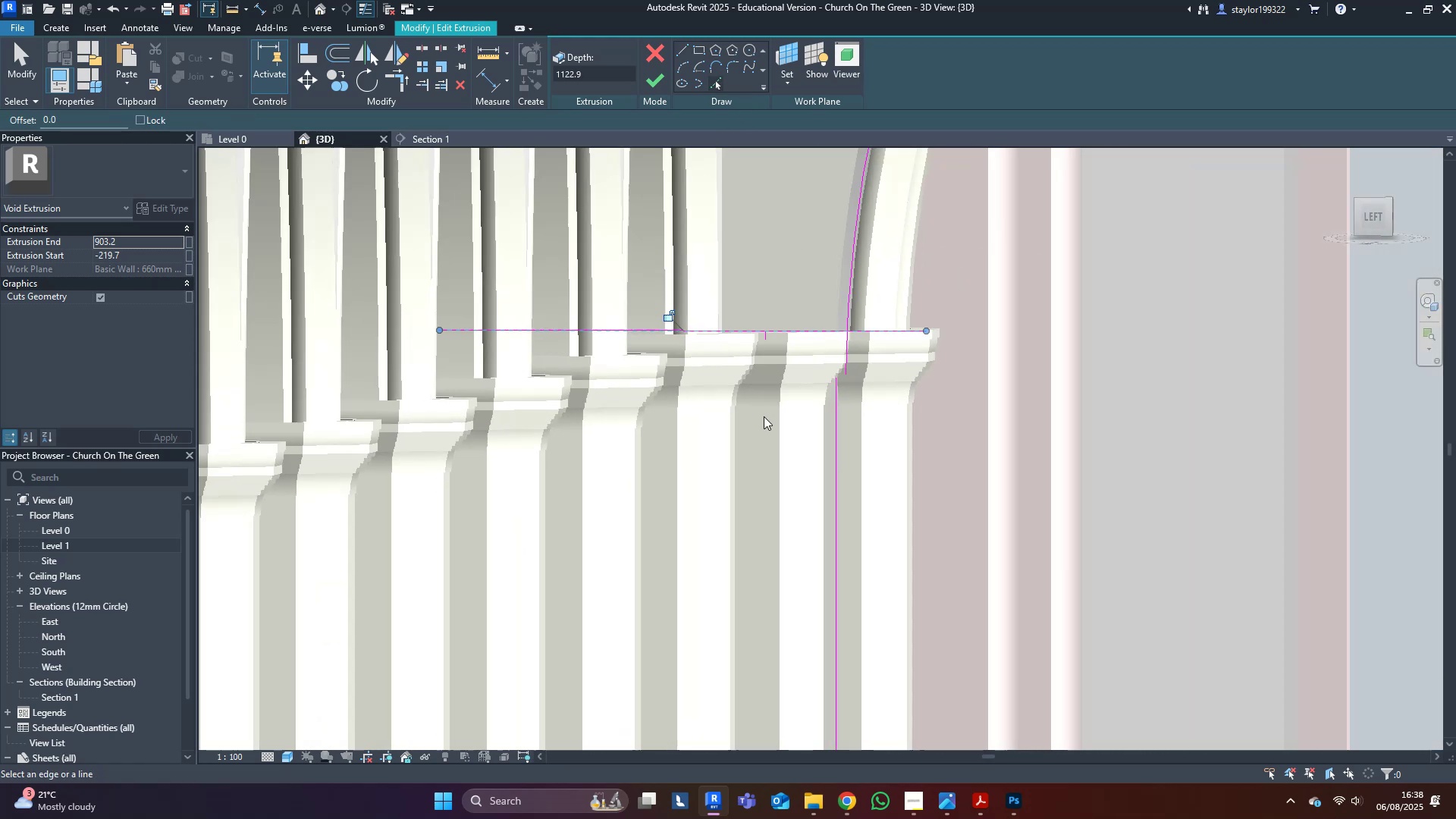 
hold_key(key=ShiftLeft, duration=0.62)
 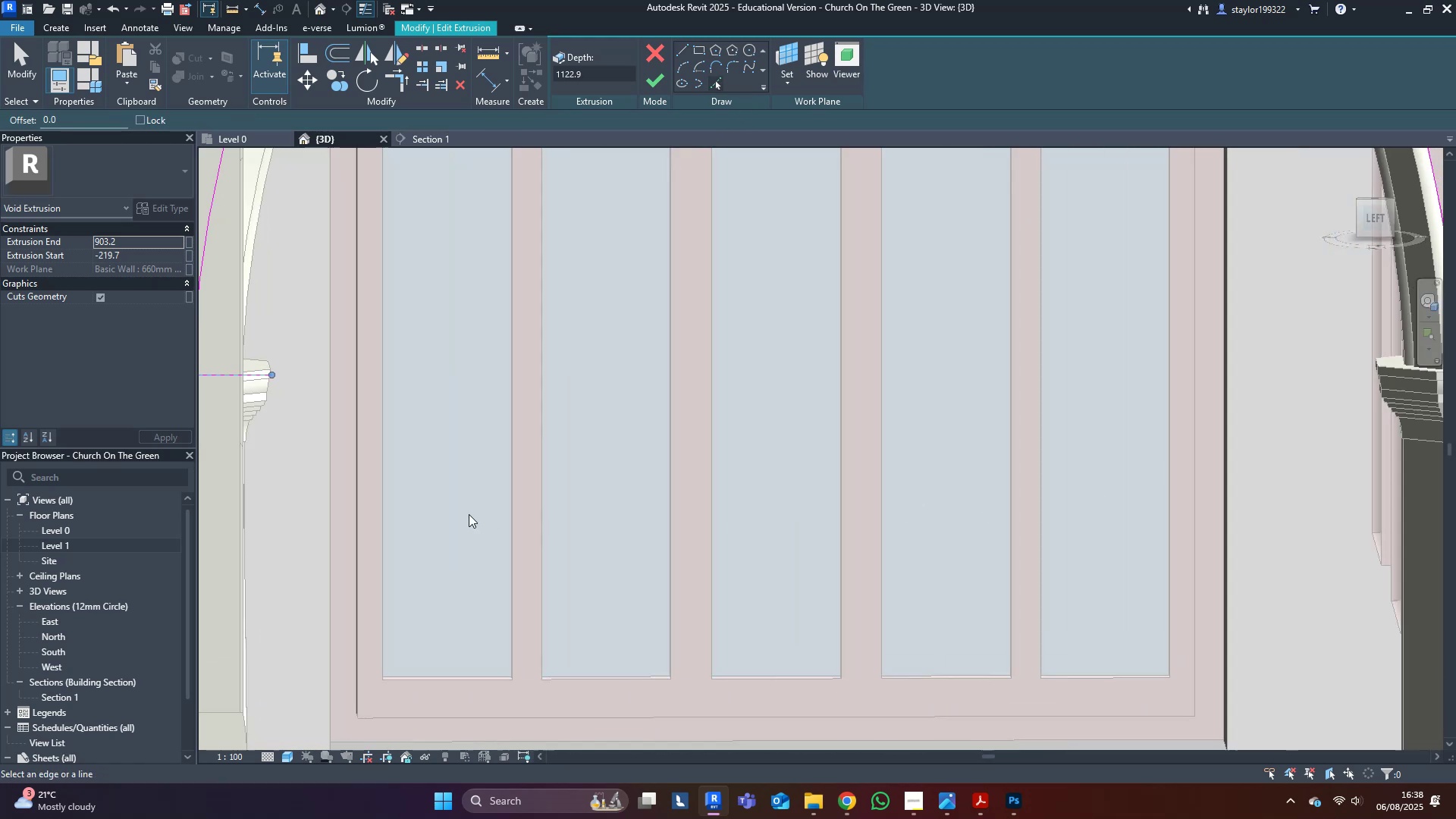 
hold_key(key=ShiftLeft, duration=0.36)
 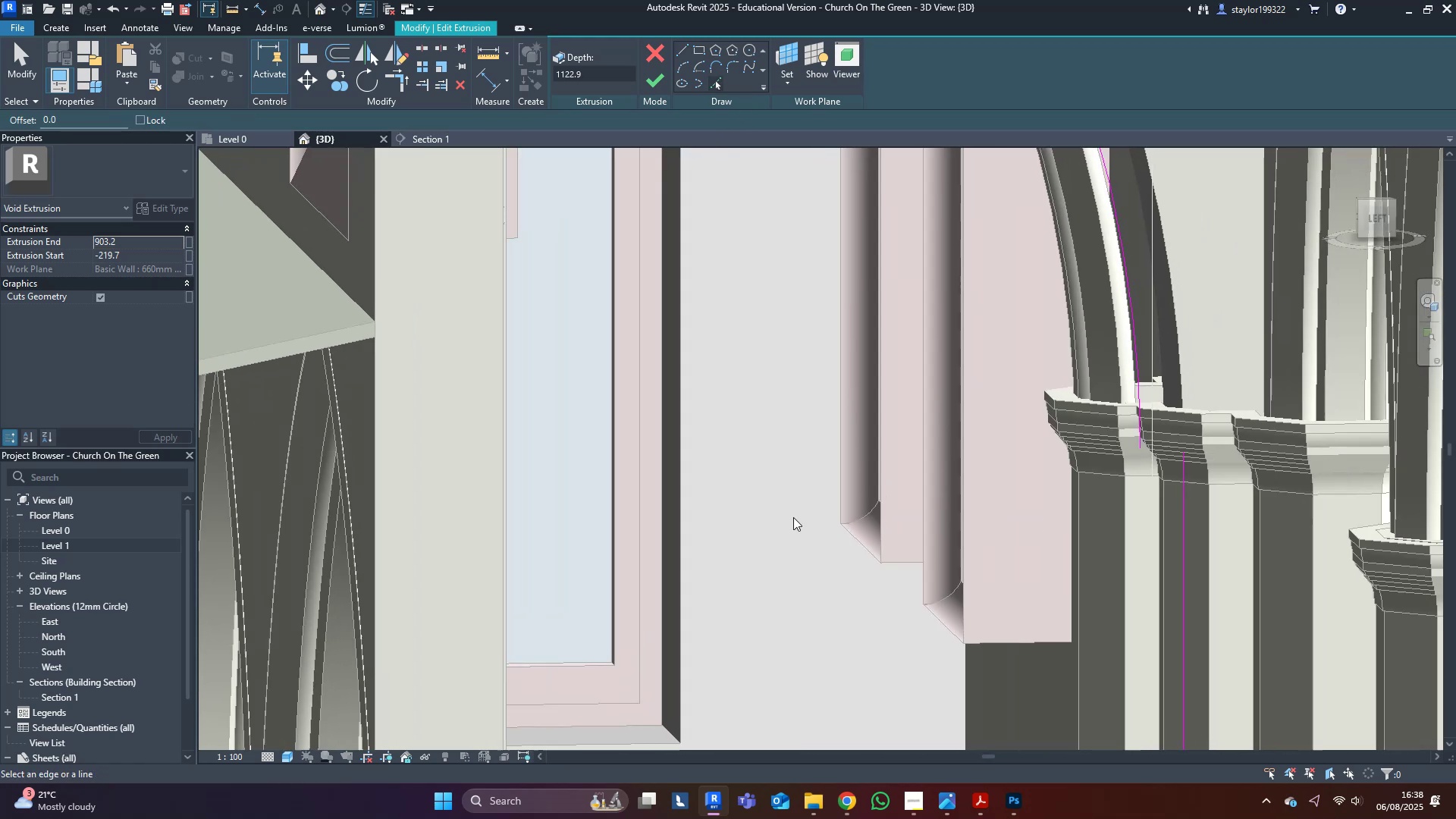 
scroll: coordinate [1119, 388], scroll_direction: up, amount: 6.0
 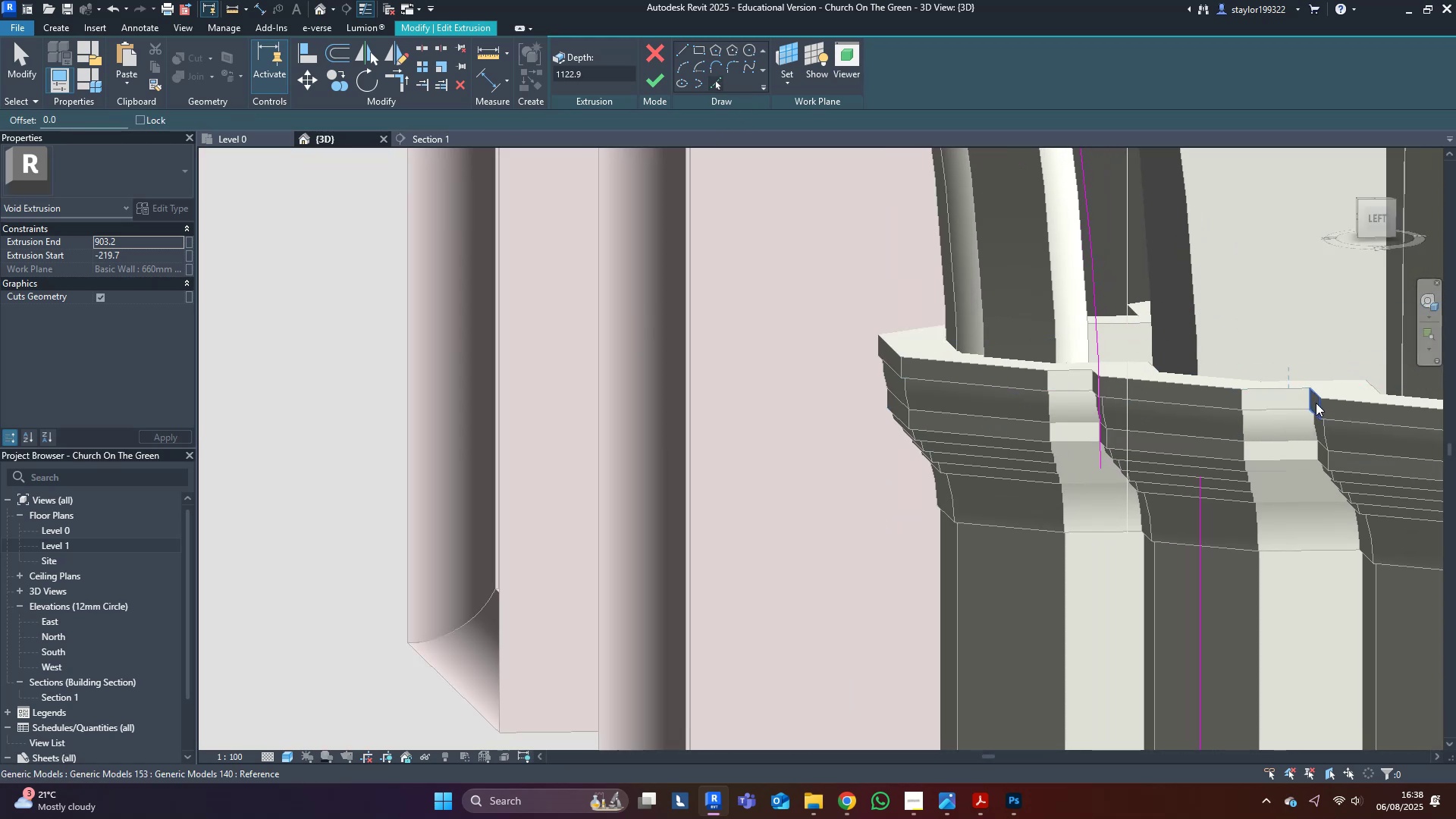 
left_click([1318, 402])
 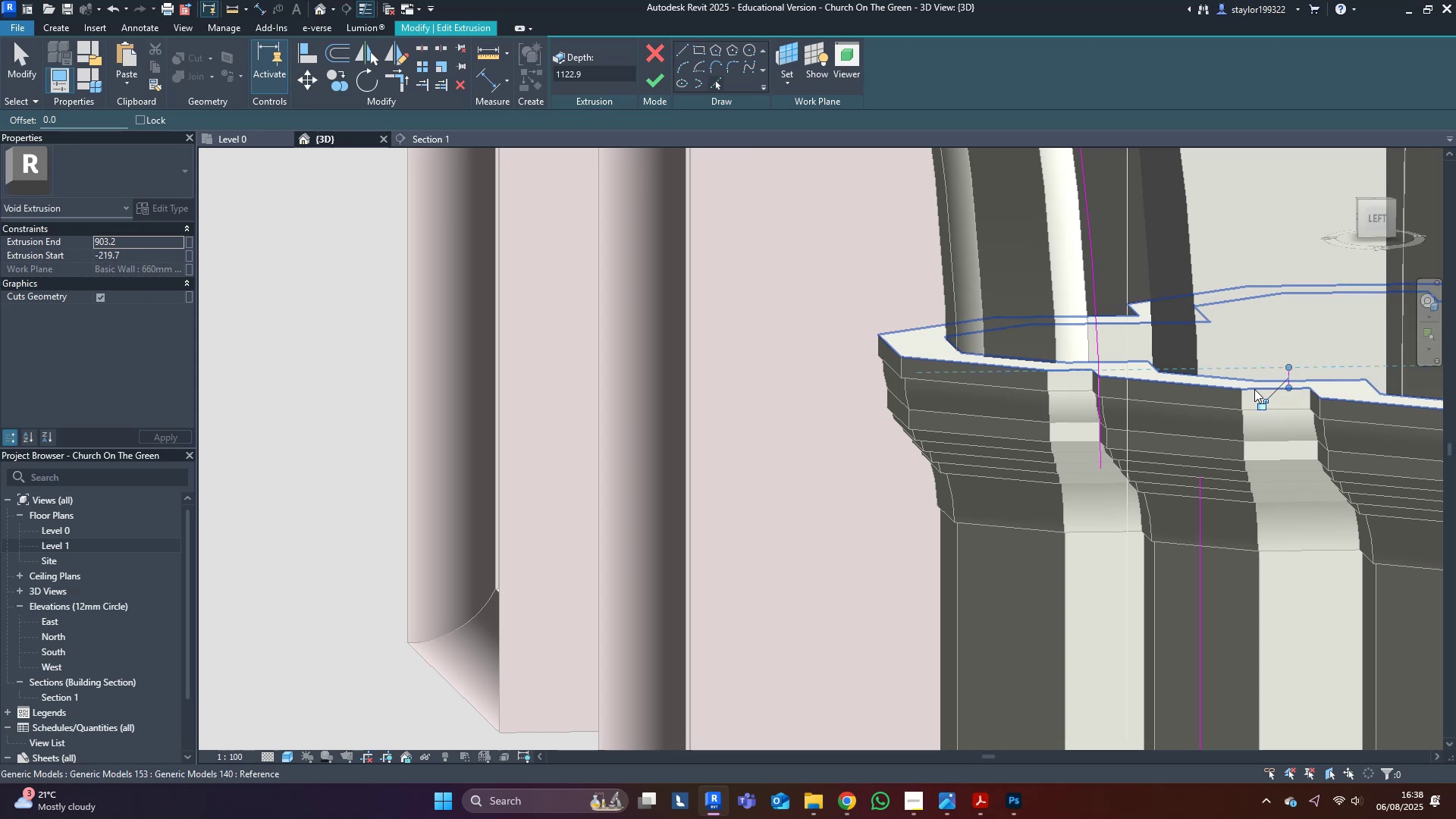 
left_click([1254, 389])
 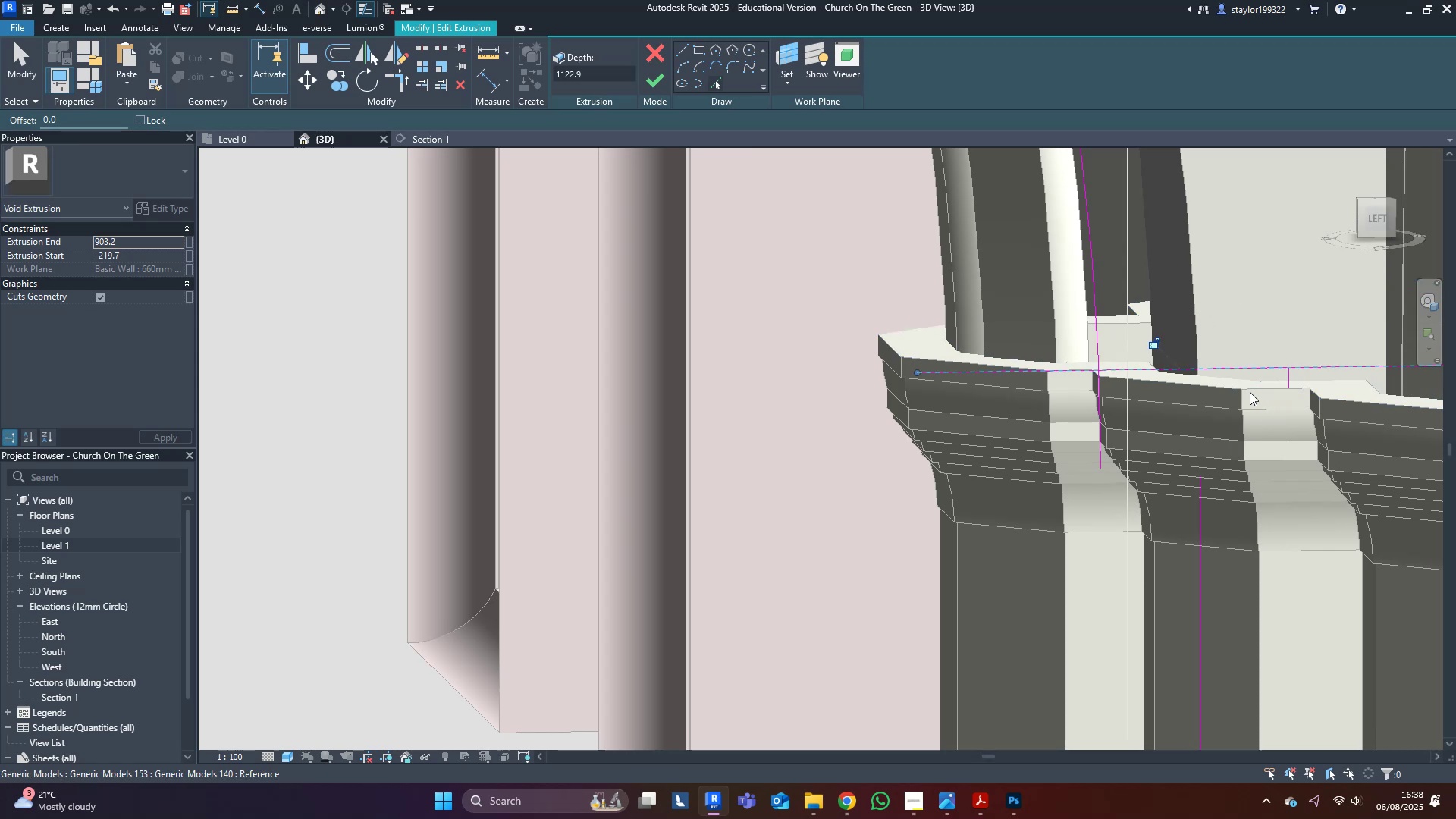 
type(tr)
 